 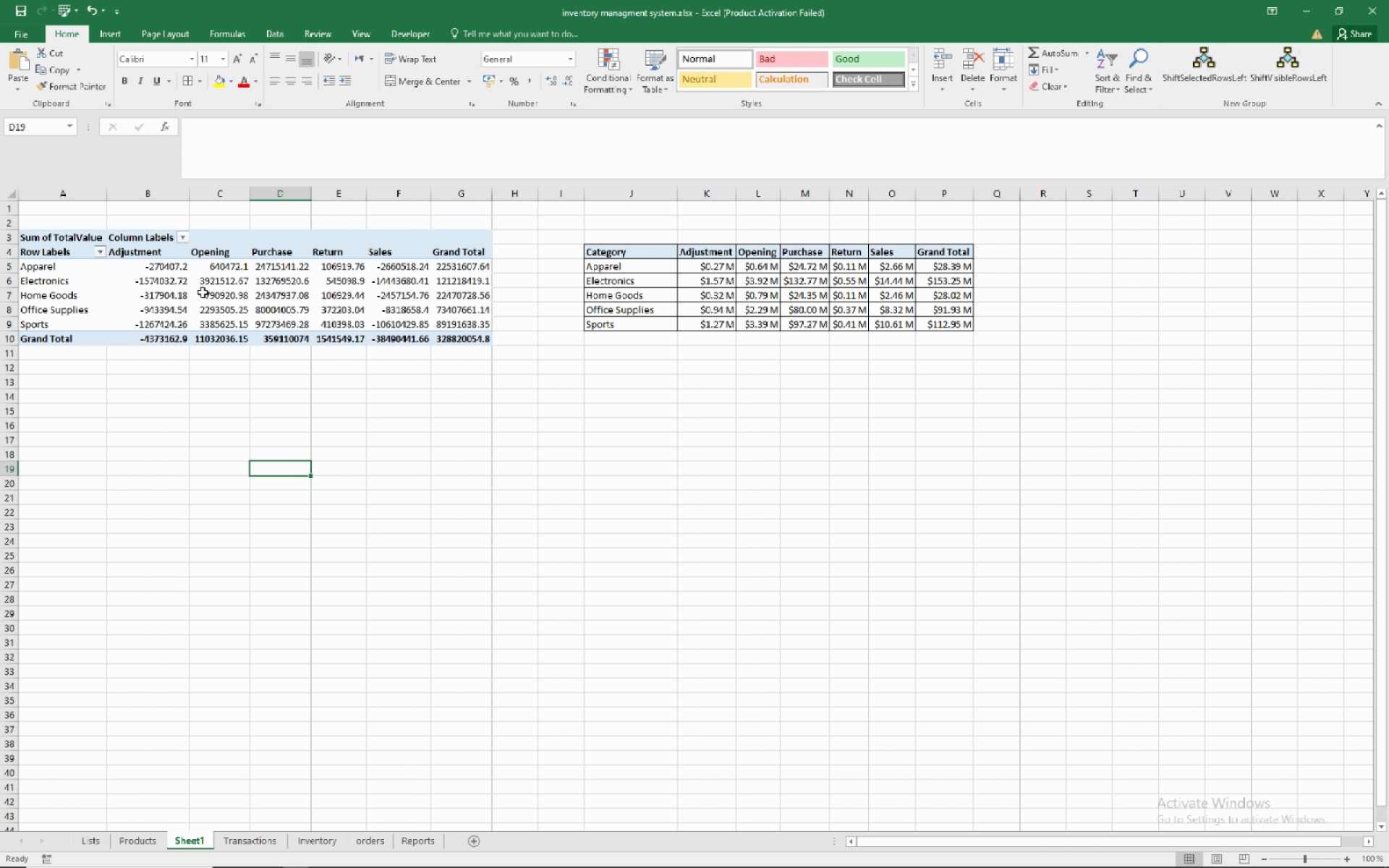 
left_click([788, 459])
 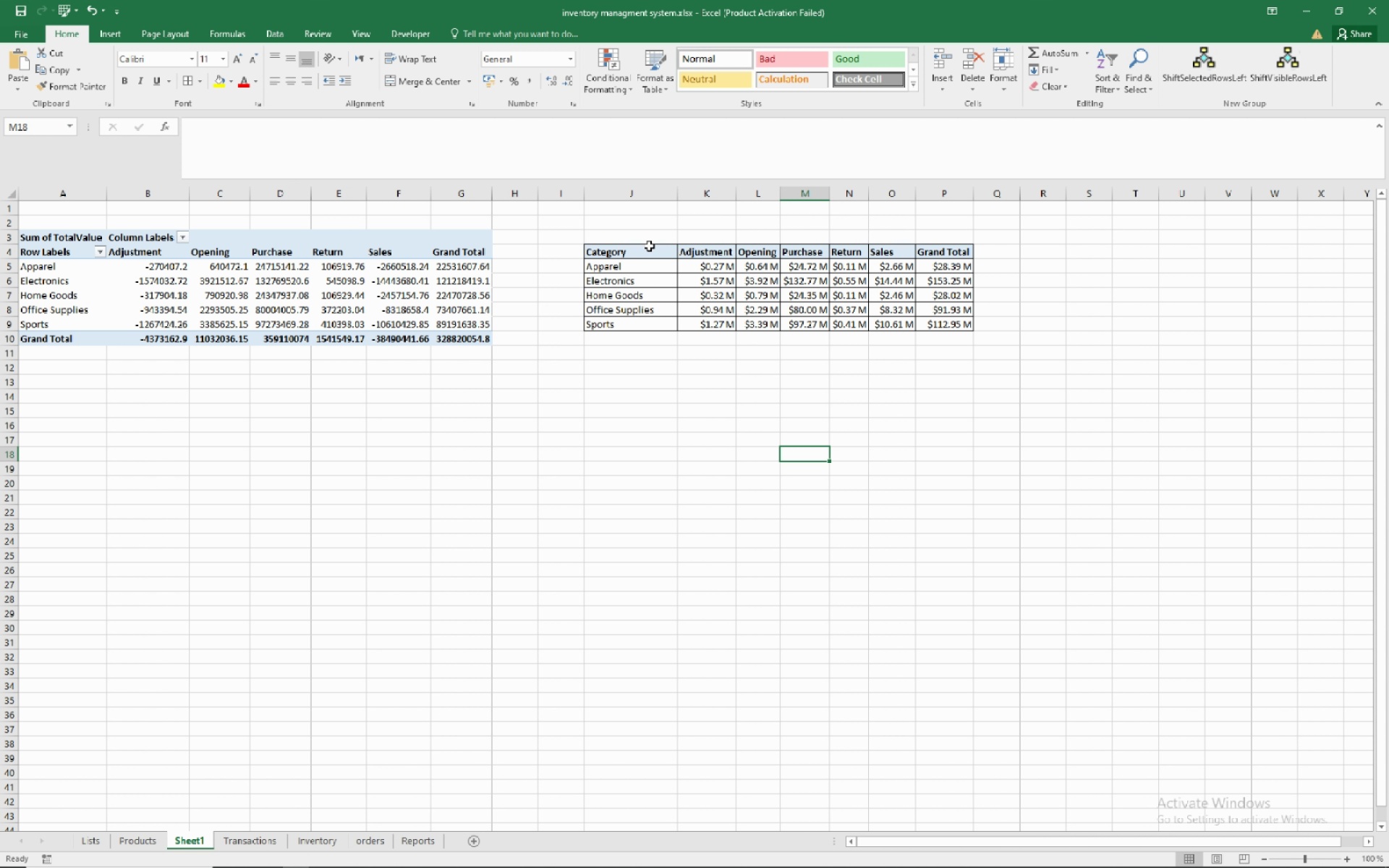 
wait(10.84)
 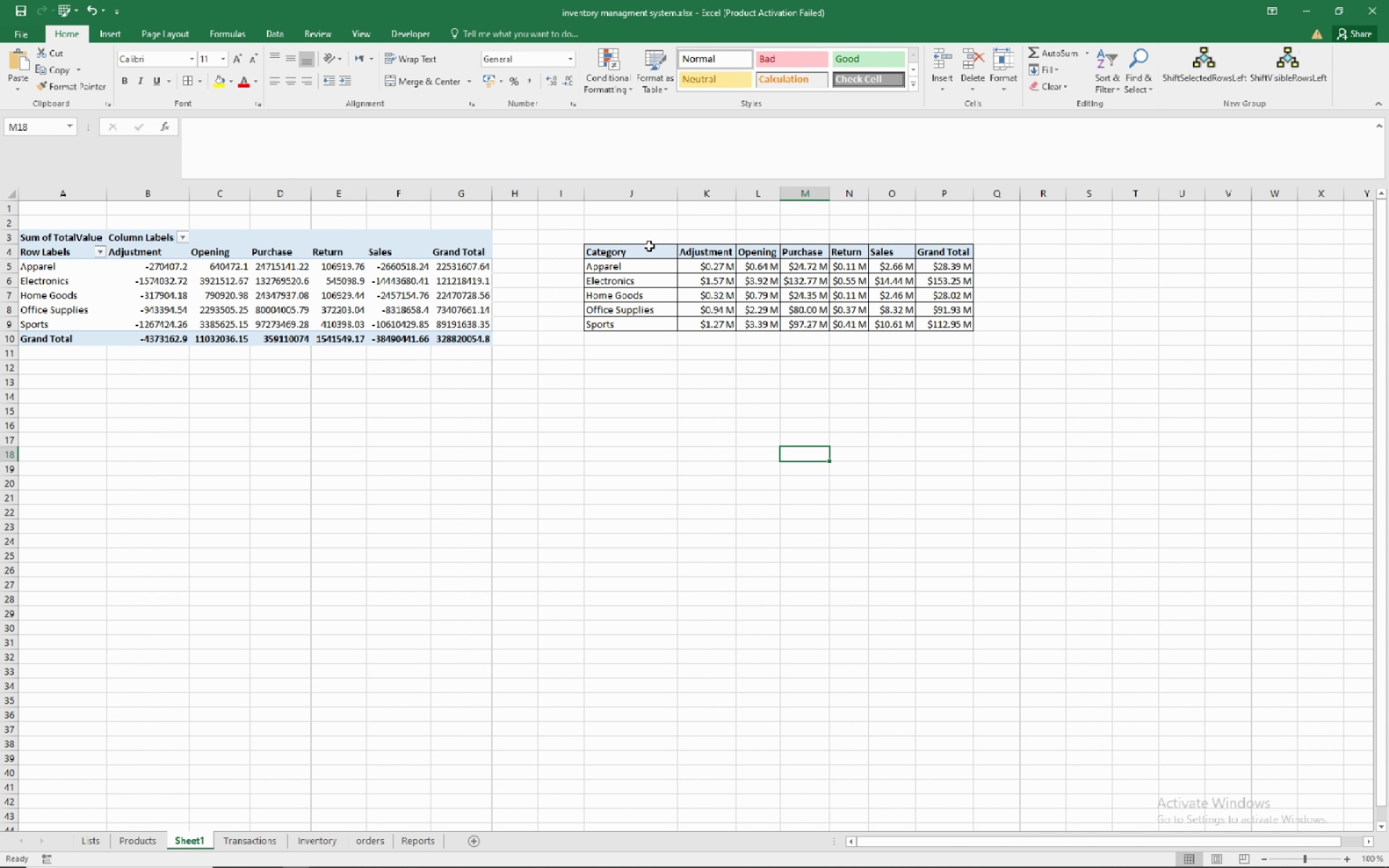 
right_click([823, 305])
 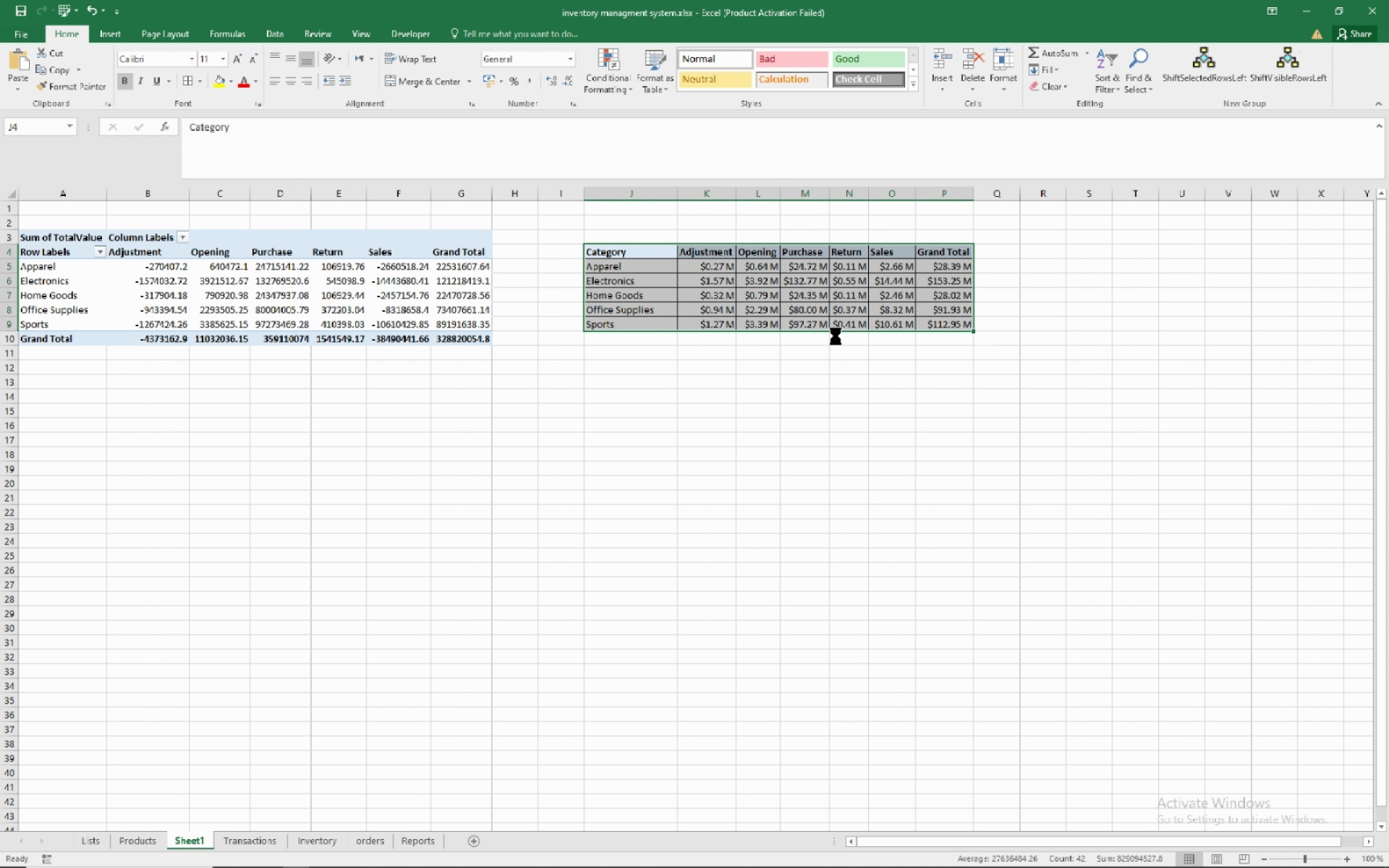 
left_click([848, 329])
 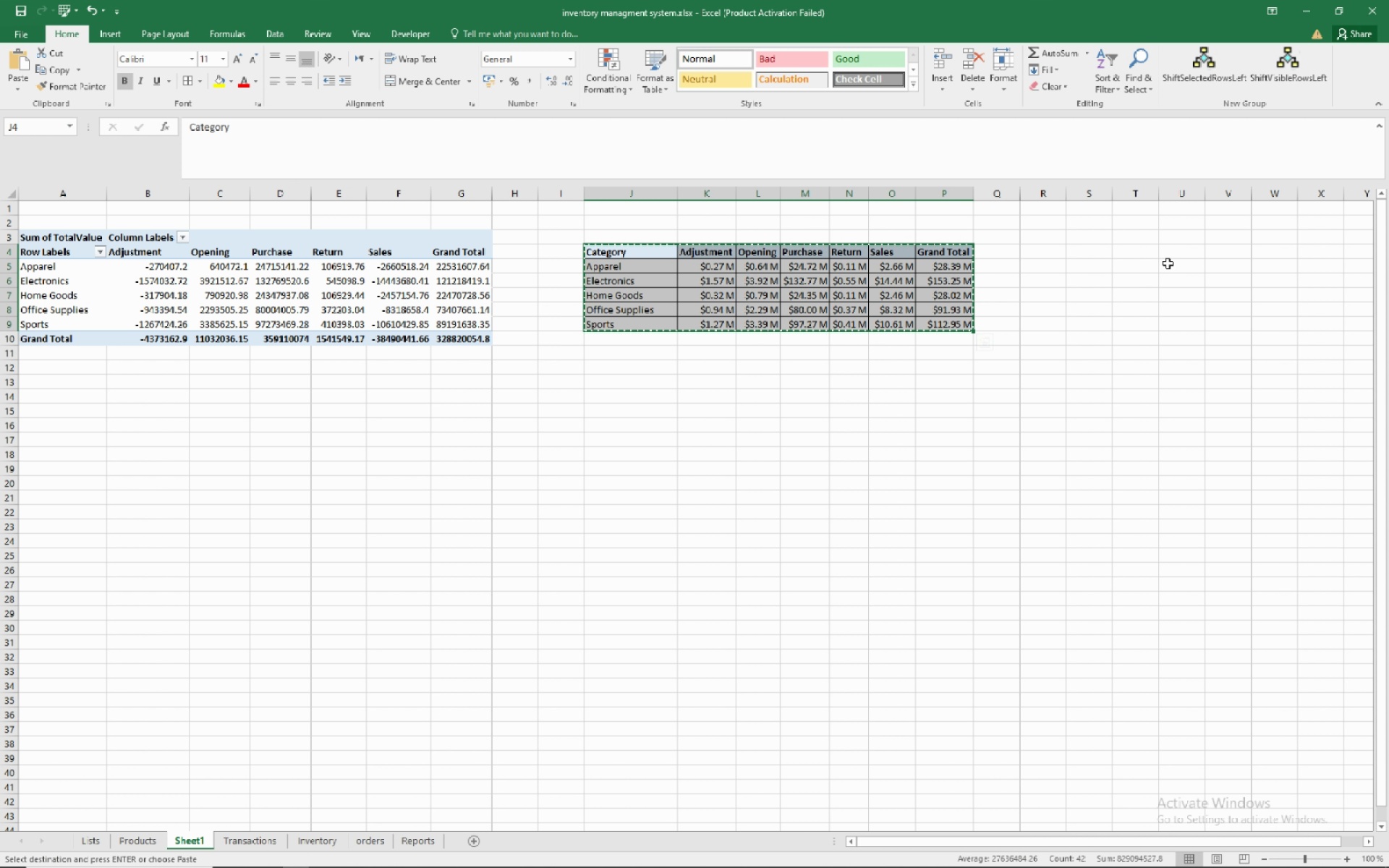 
left_click([1143, 252])
 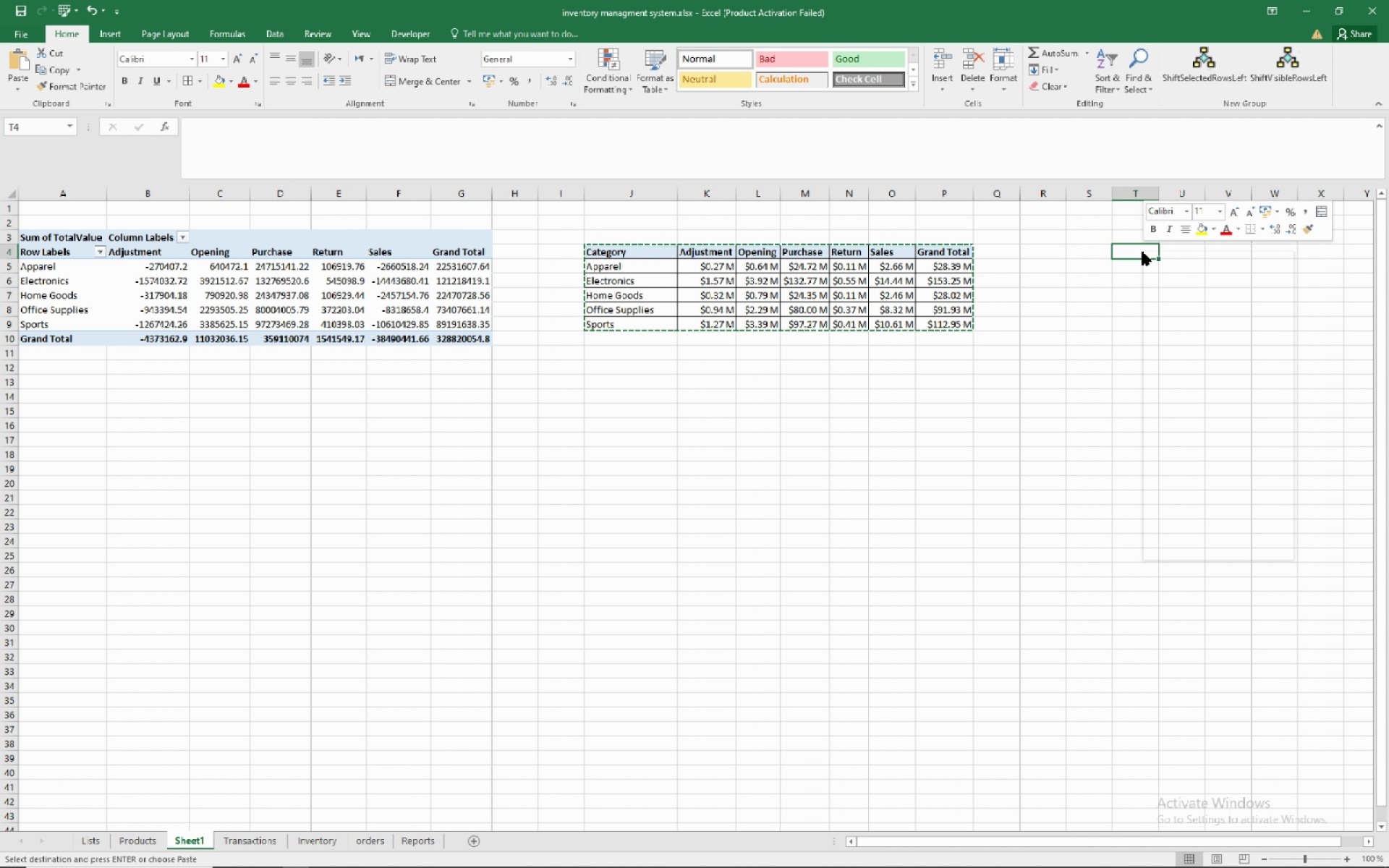 
right_click([1142, 252])
 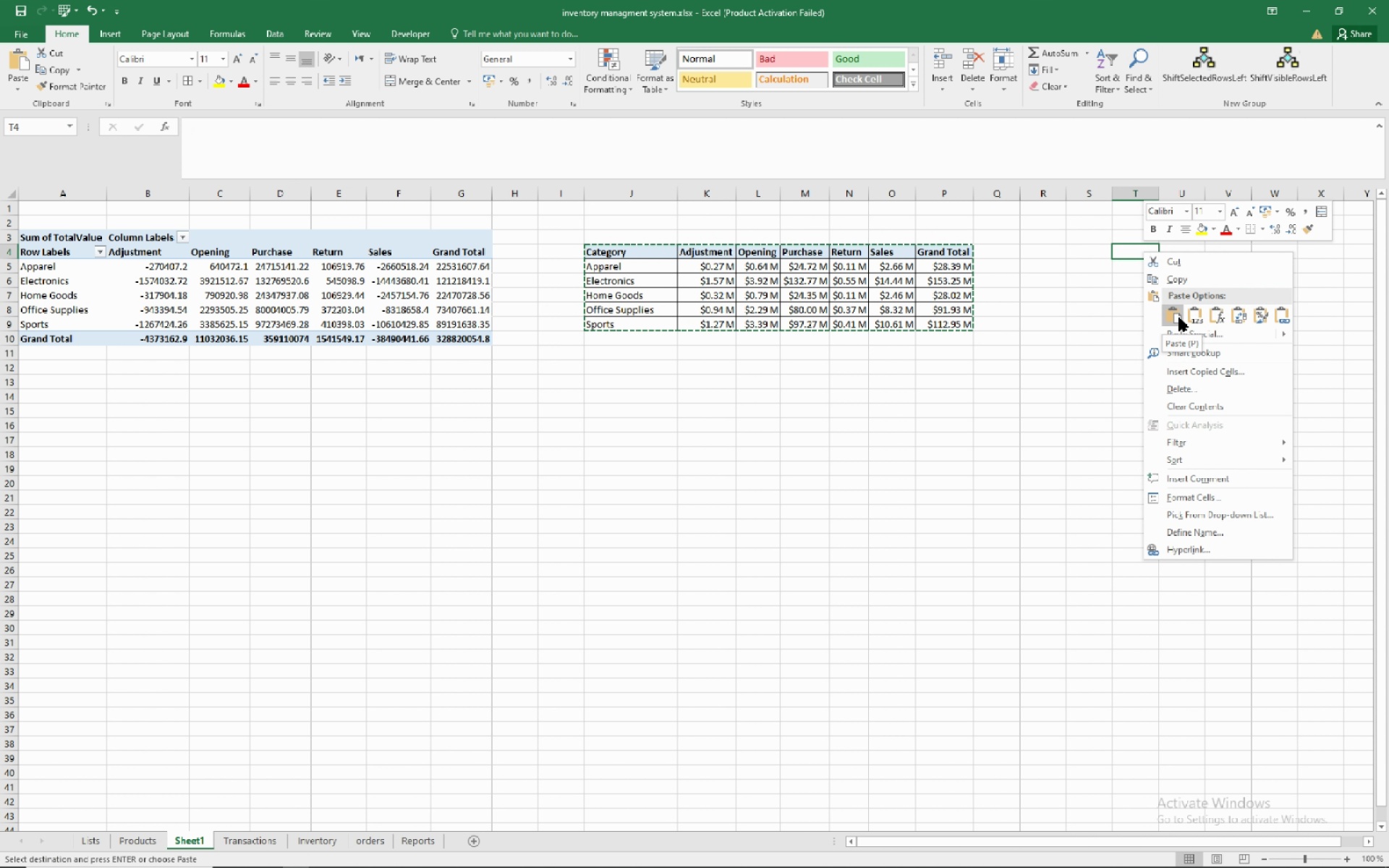 
left_click([1179, 318])
 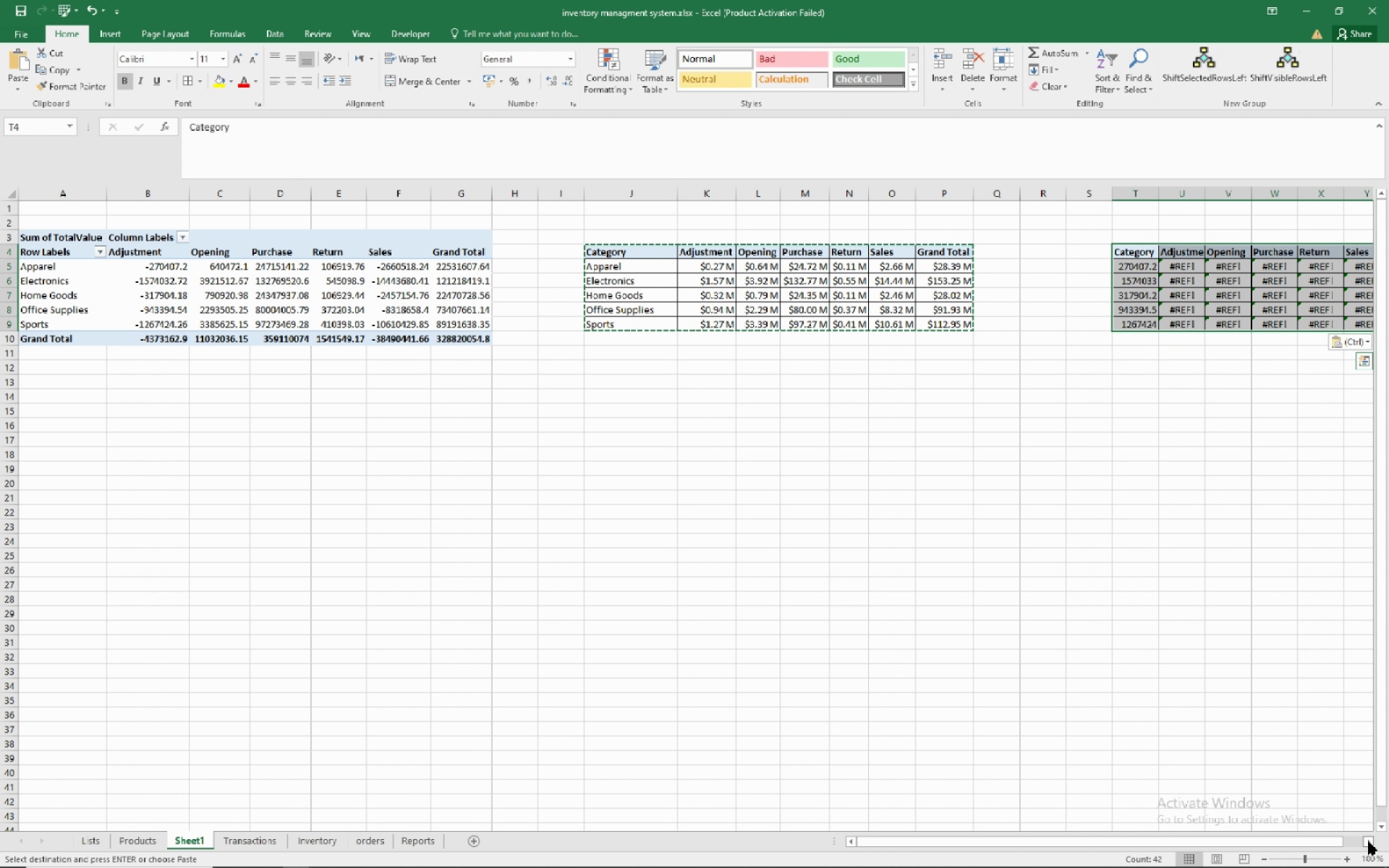 
double_click([1369, 841])
 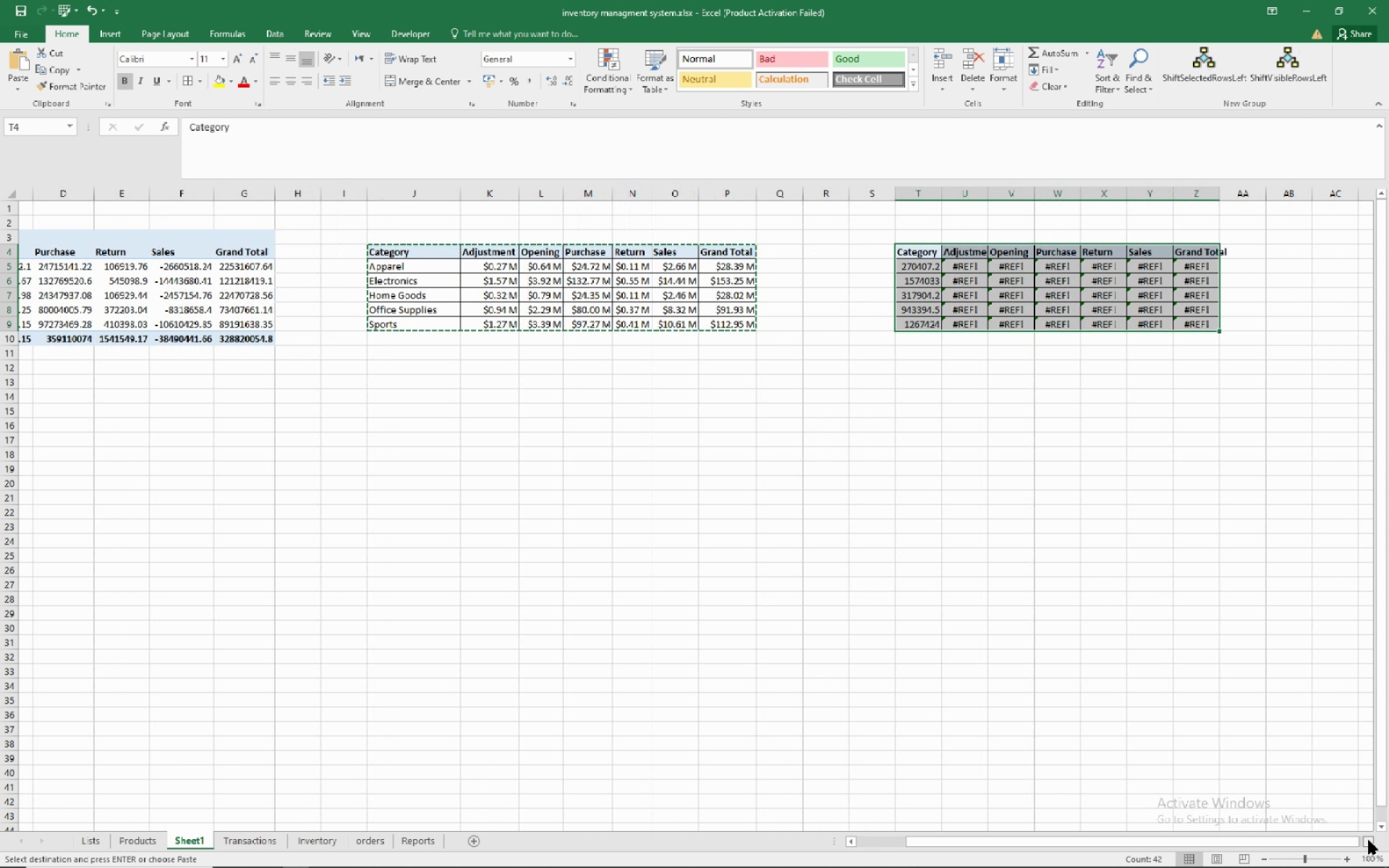 
triple_click([1369, 841])
 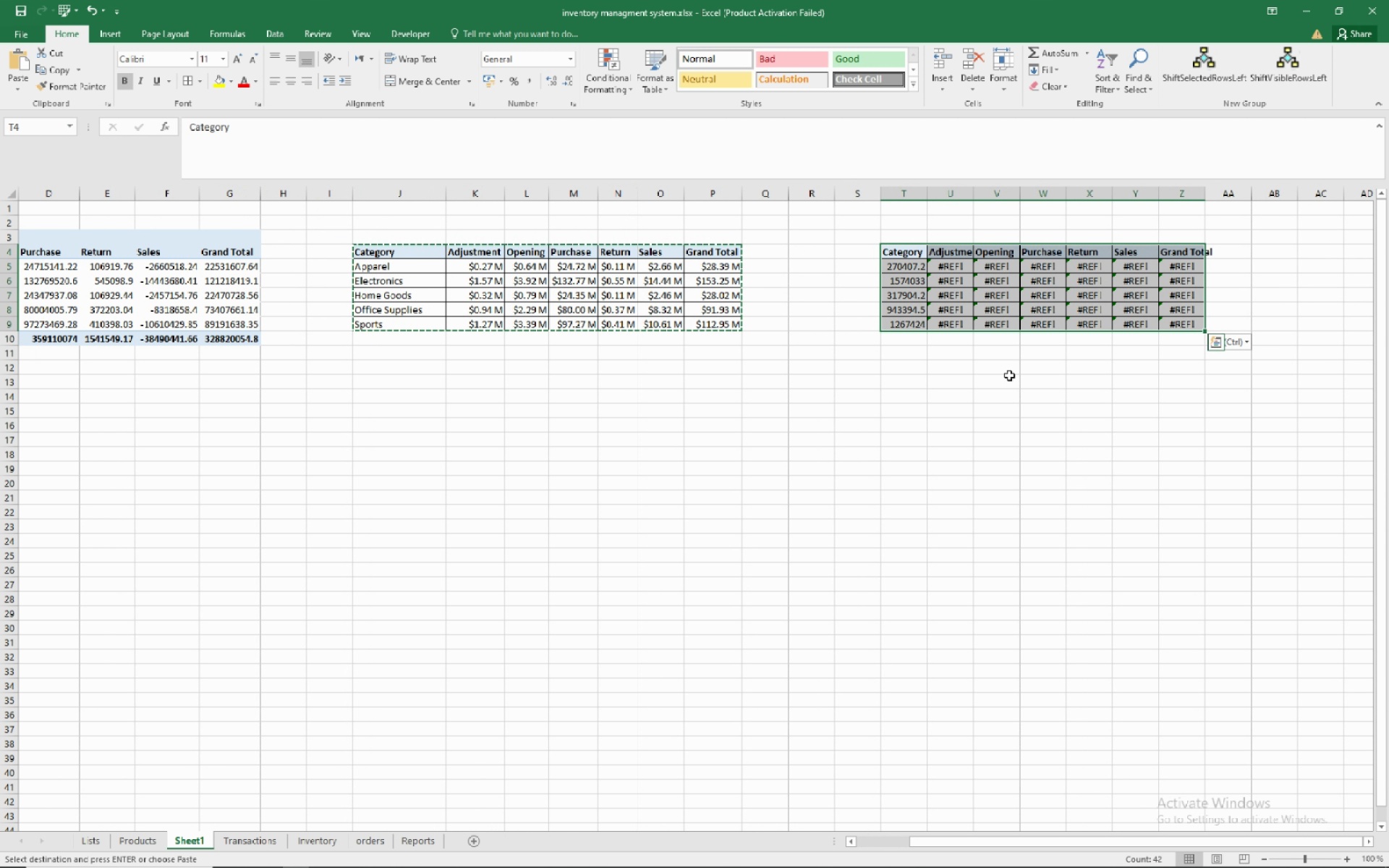 
left_click([1009, 375])
 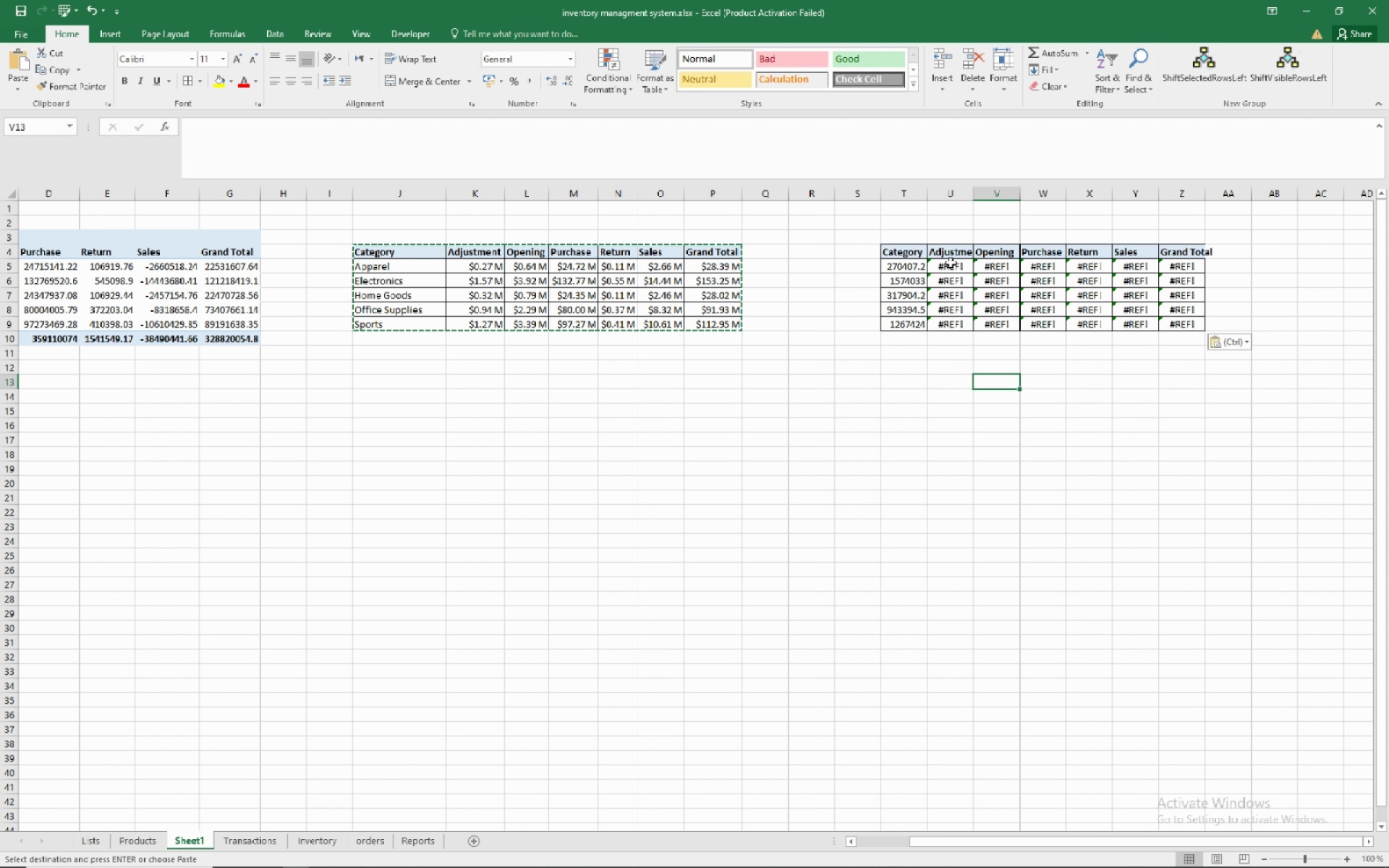 
left_click([945, 269])
 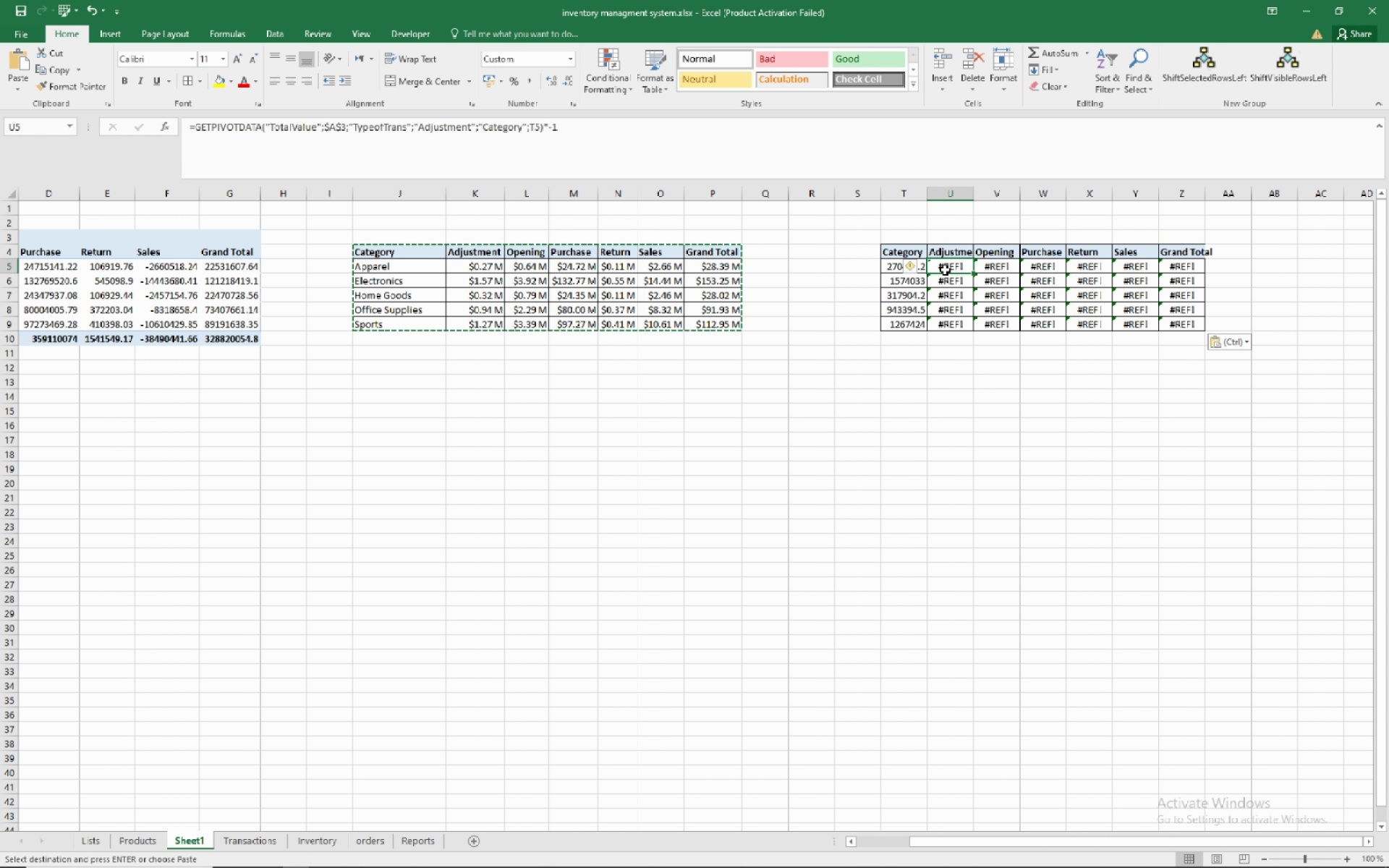 
left_click([927, 395])
 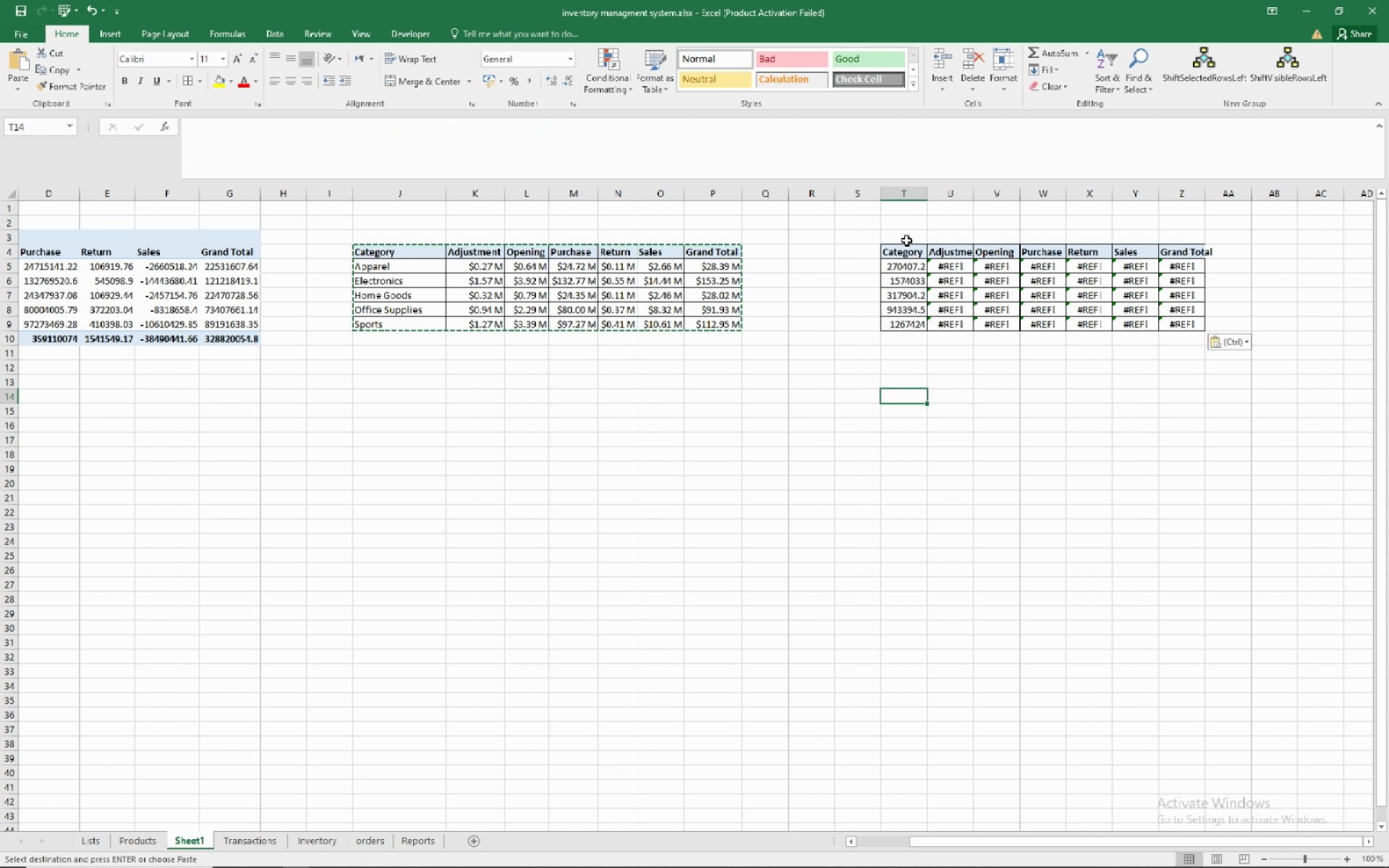 
left_click([896, 263])
 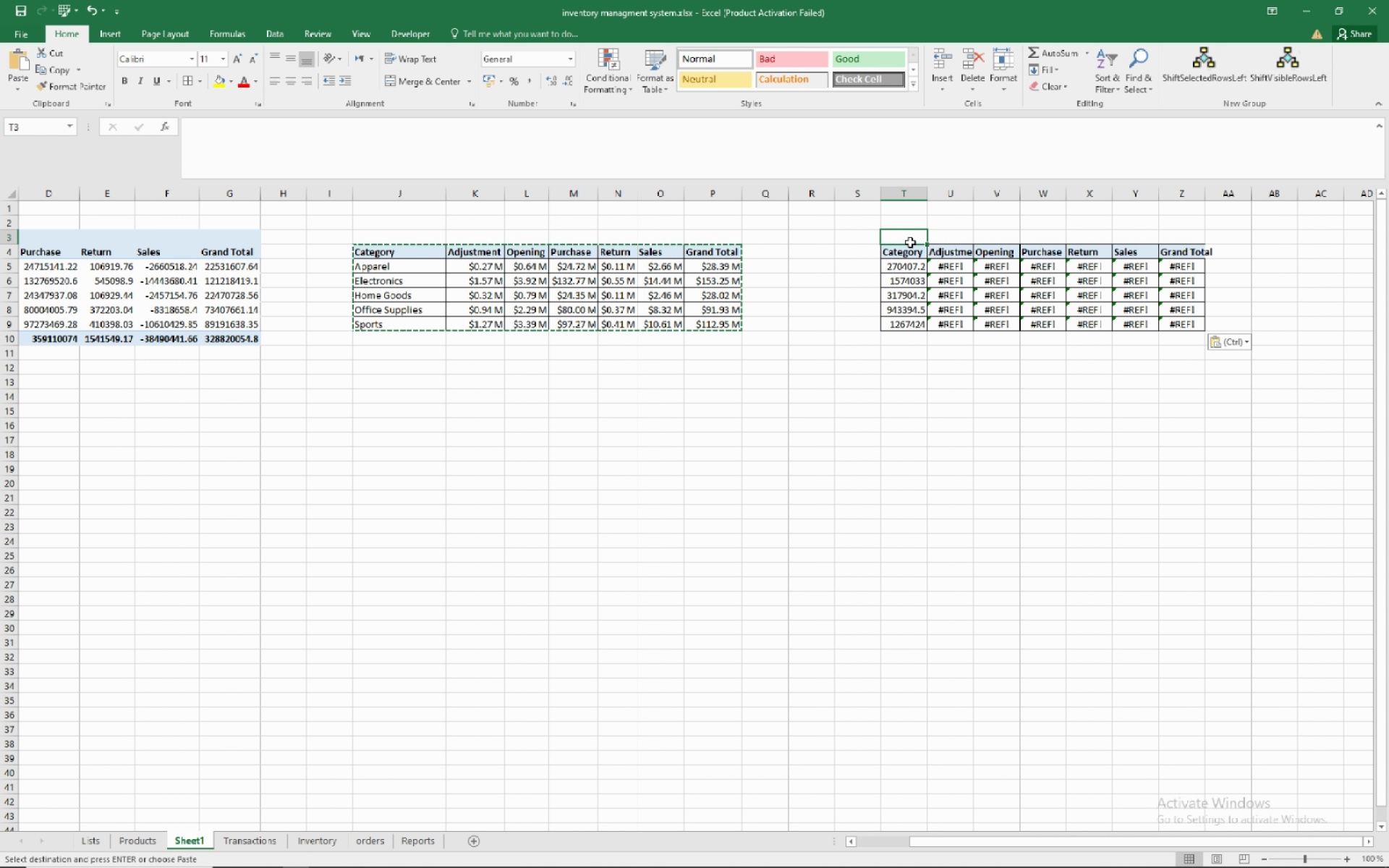 
wait(9.97)
 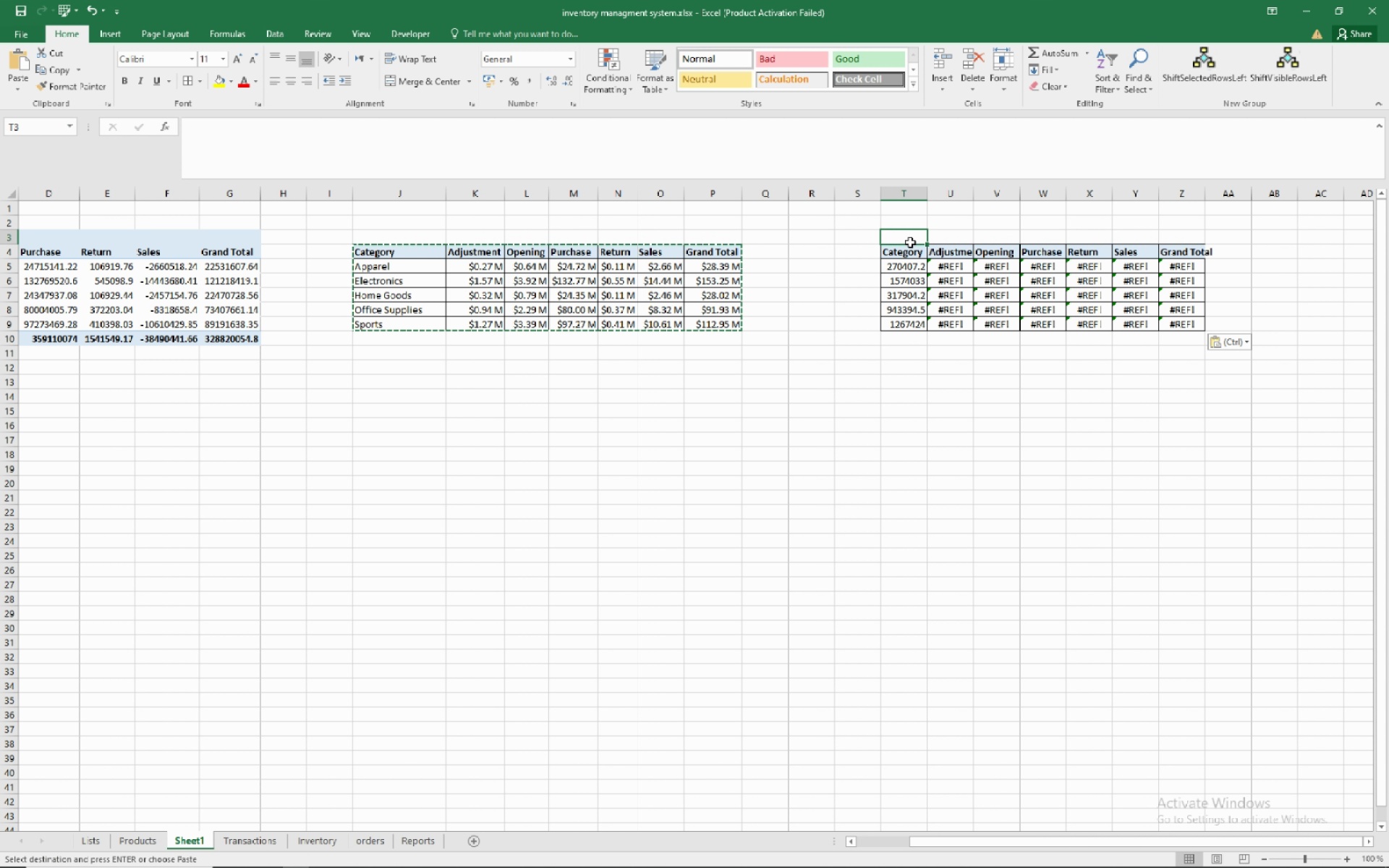 
left_click([902, 275])
 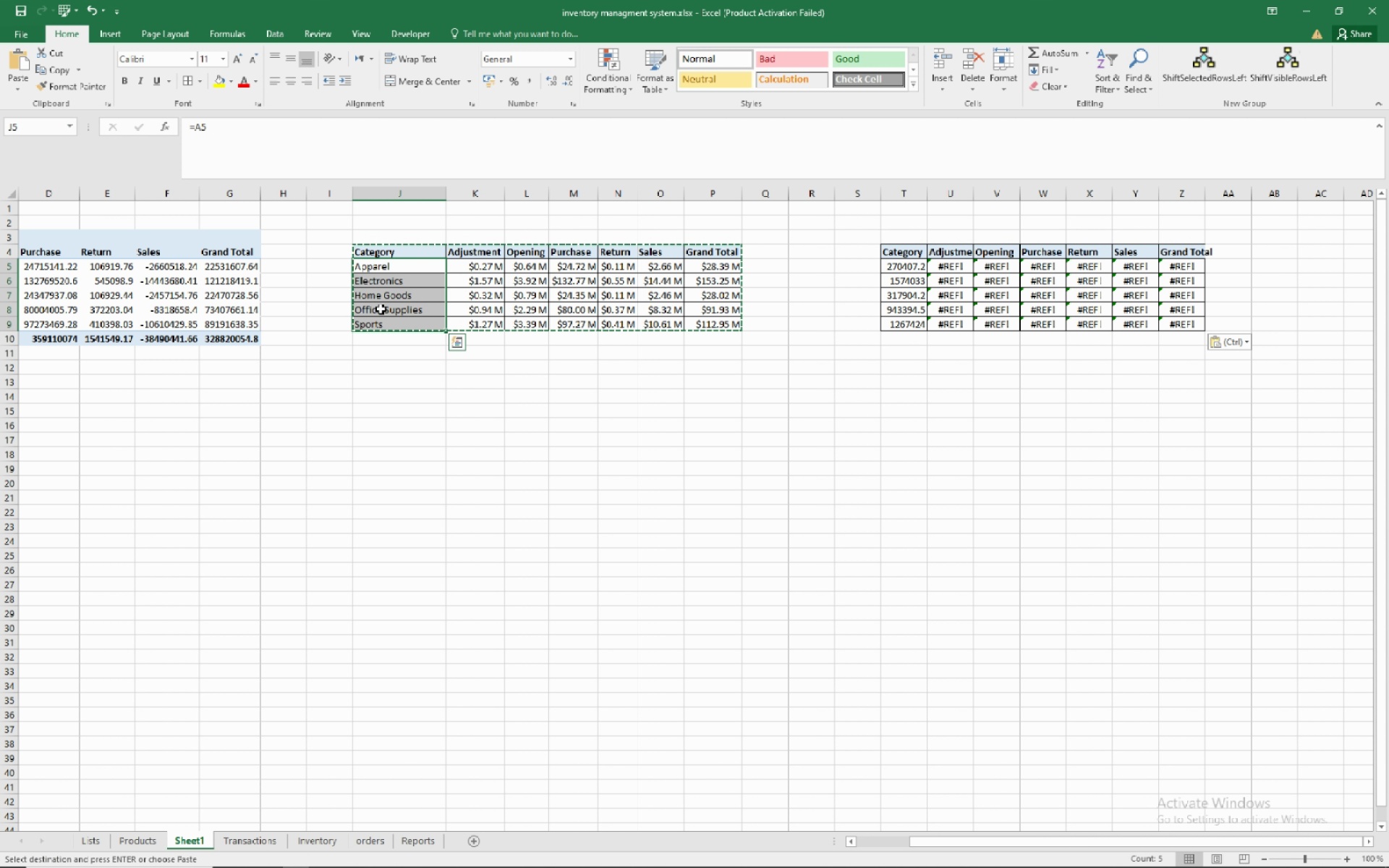 
wait(5.95)
 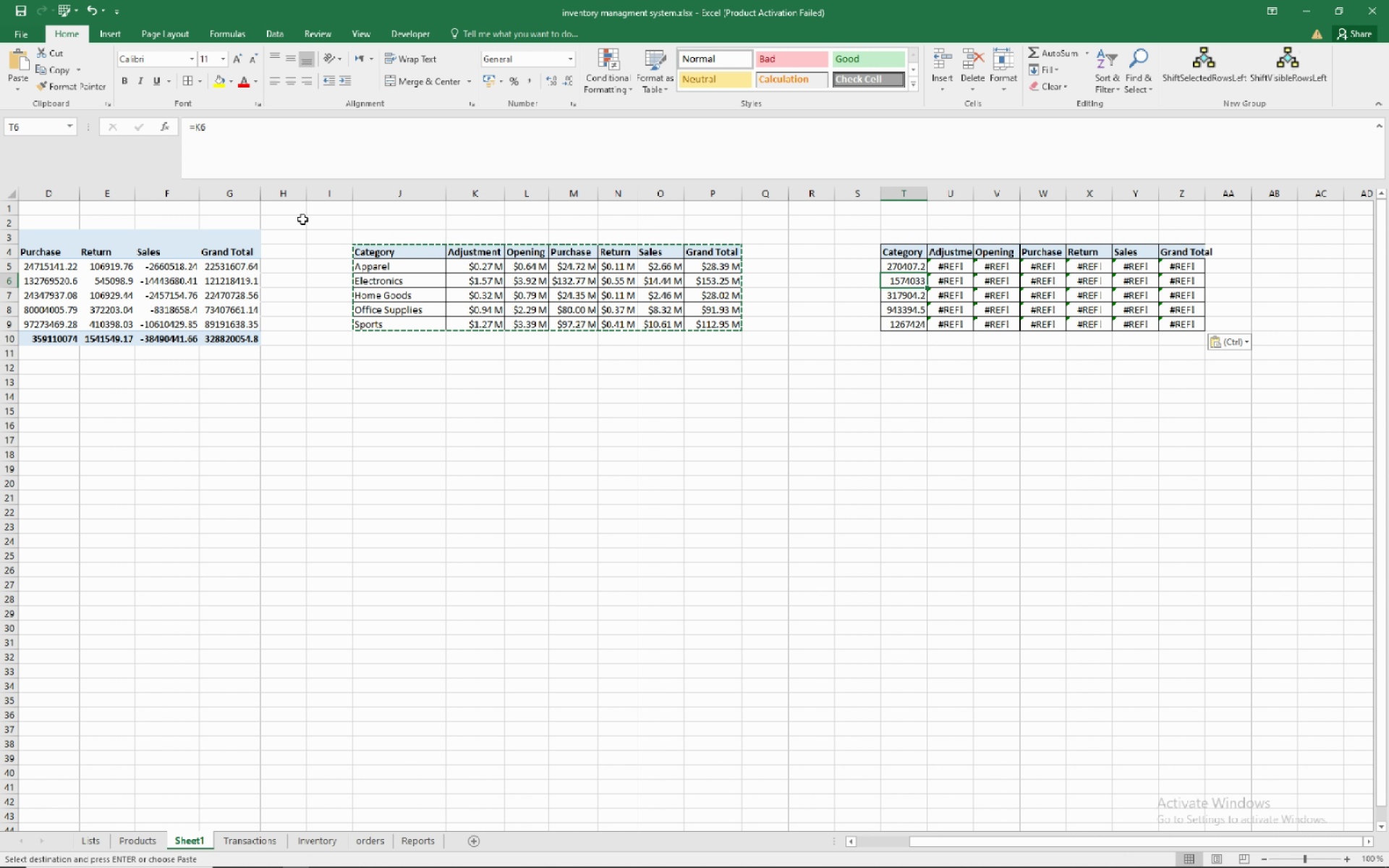 
right_click([381, 309])
 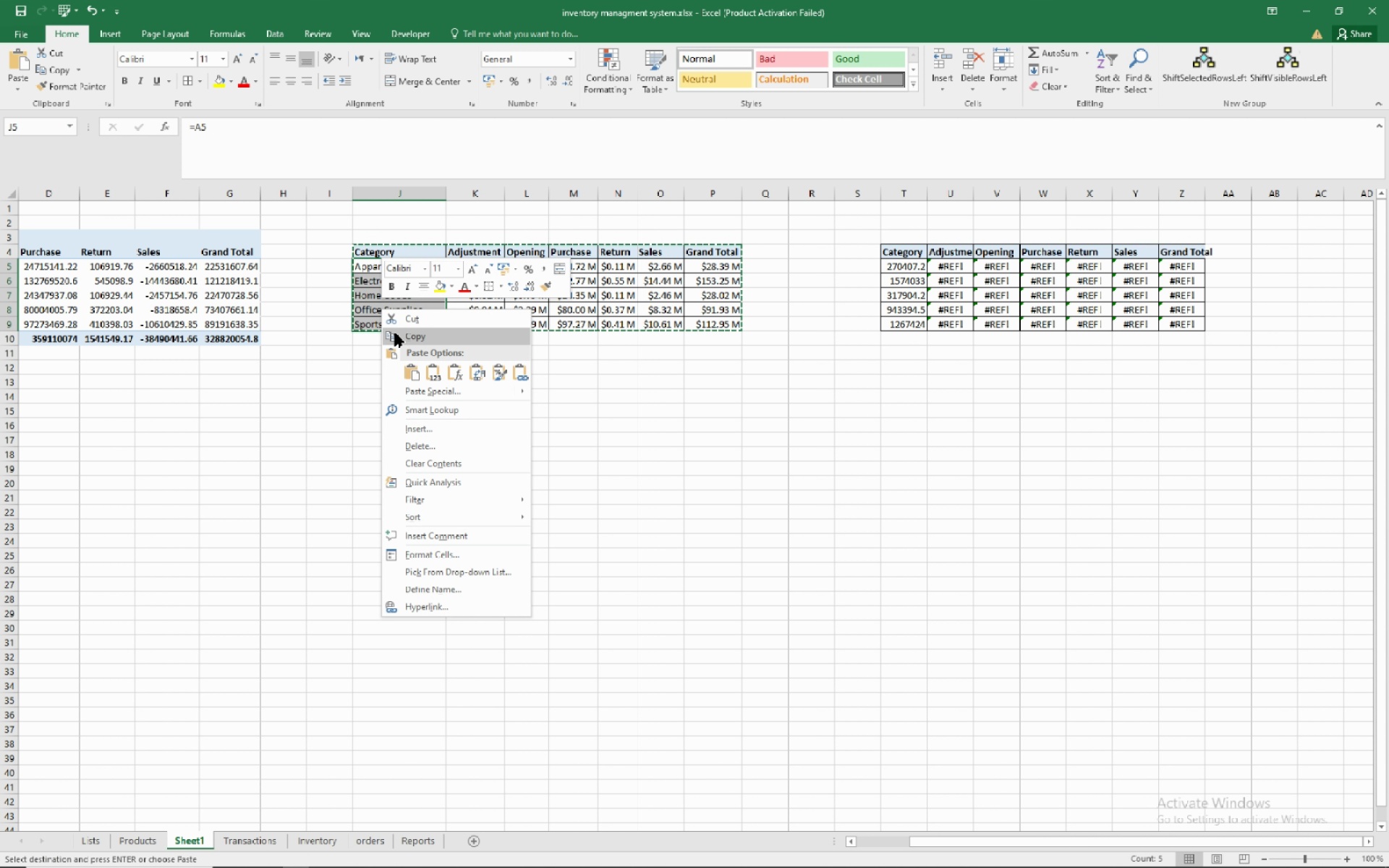 
left_click([395, 333])
 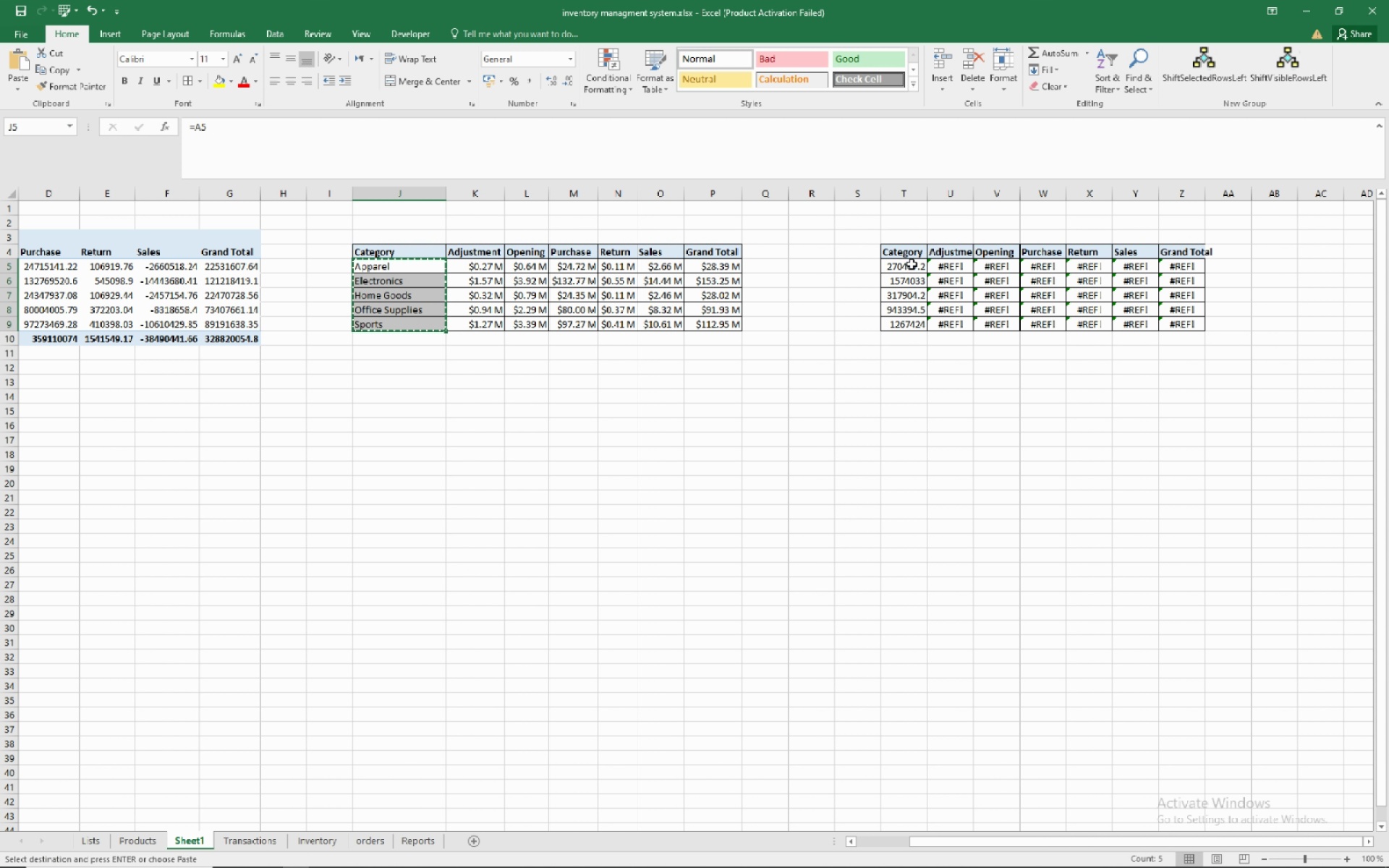 
left_click([912, 264])
 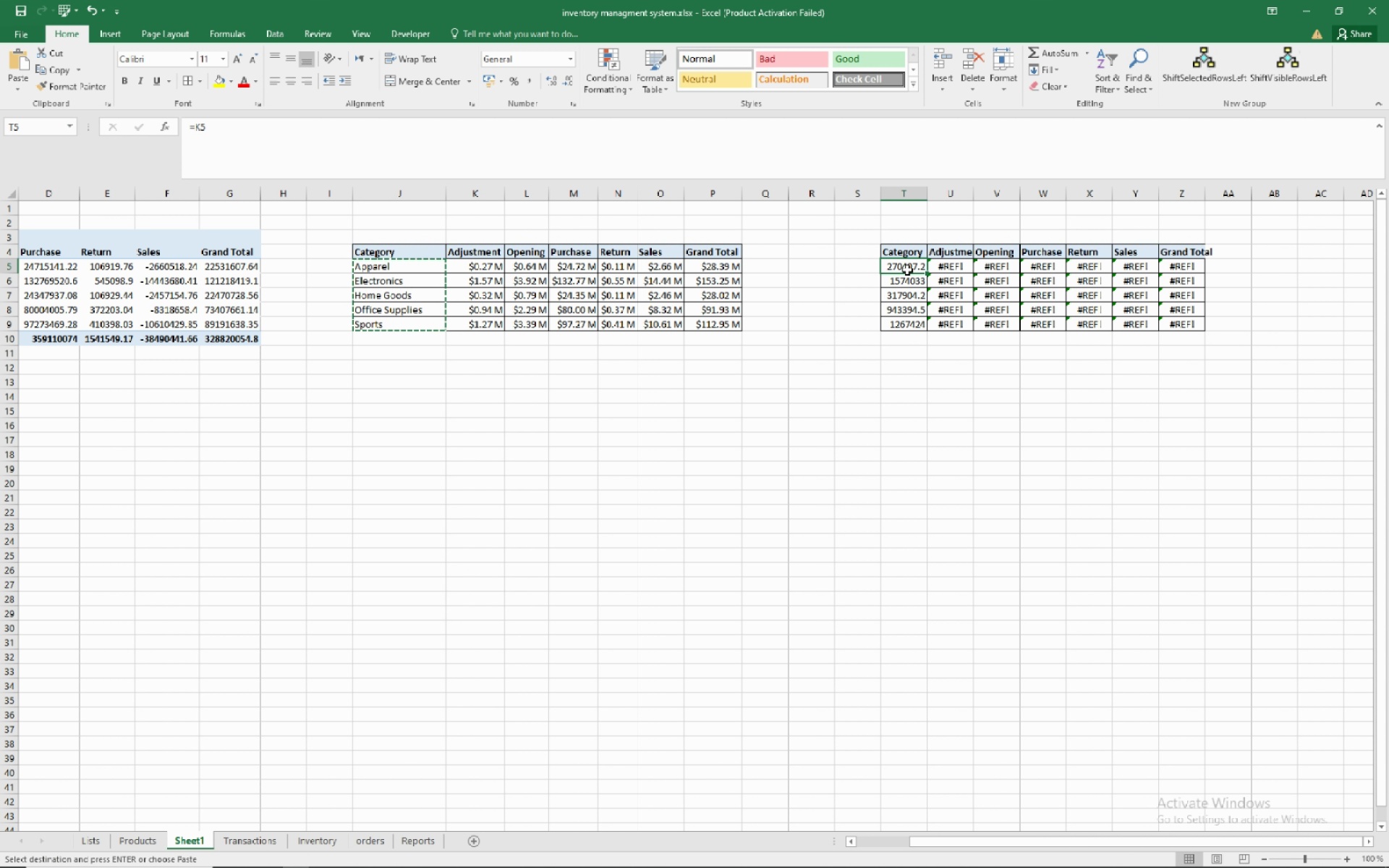 
right_click([907, 270])
 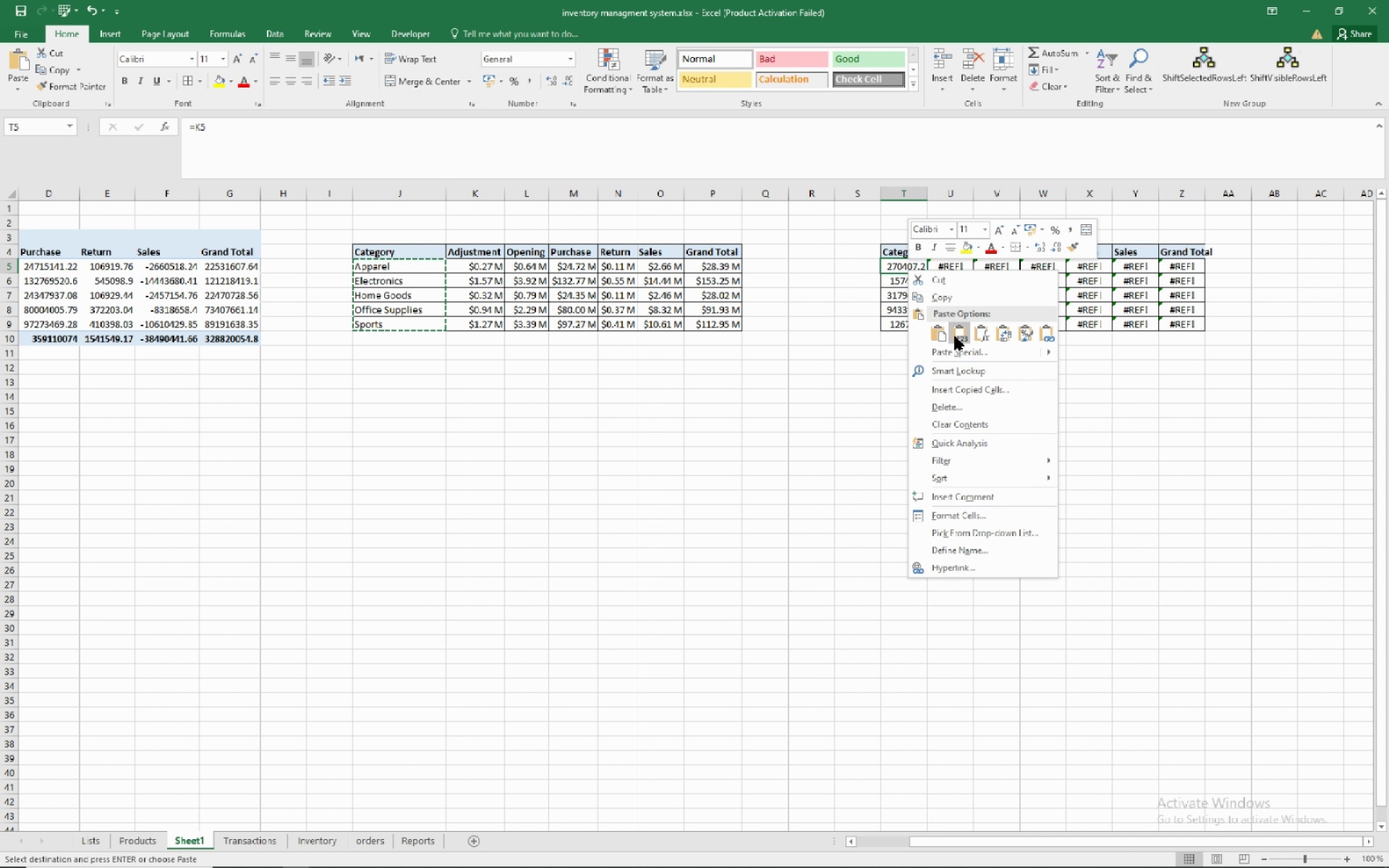 
left_click([955, 336])
 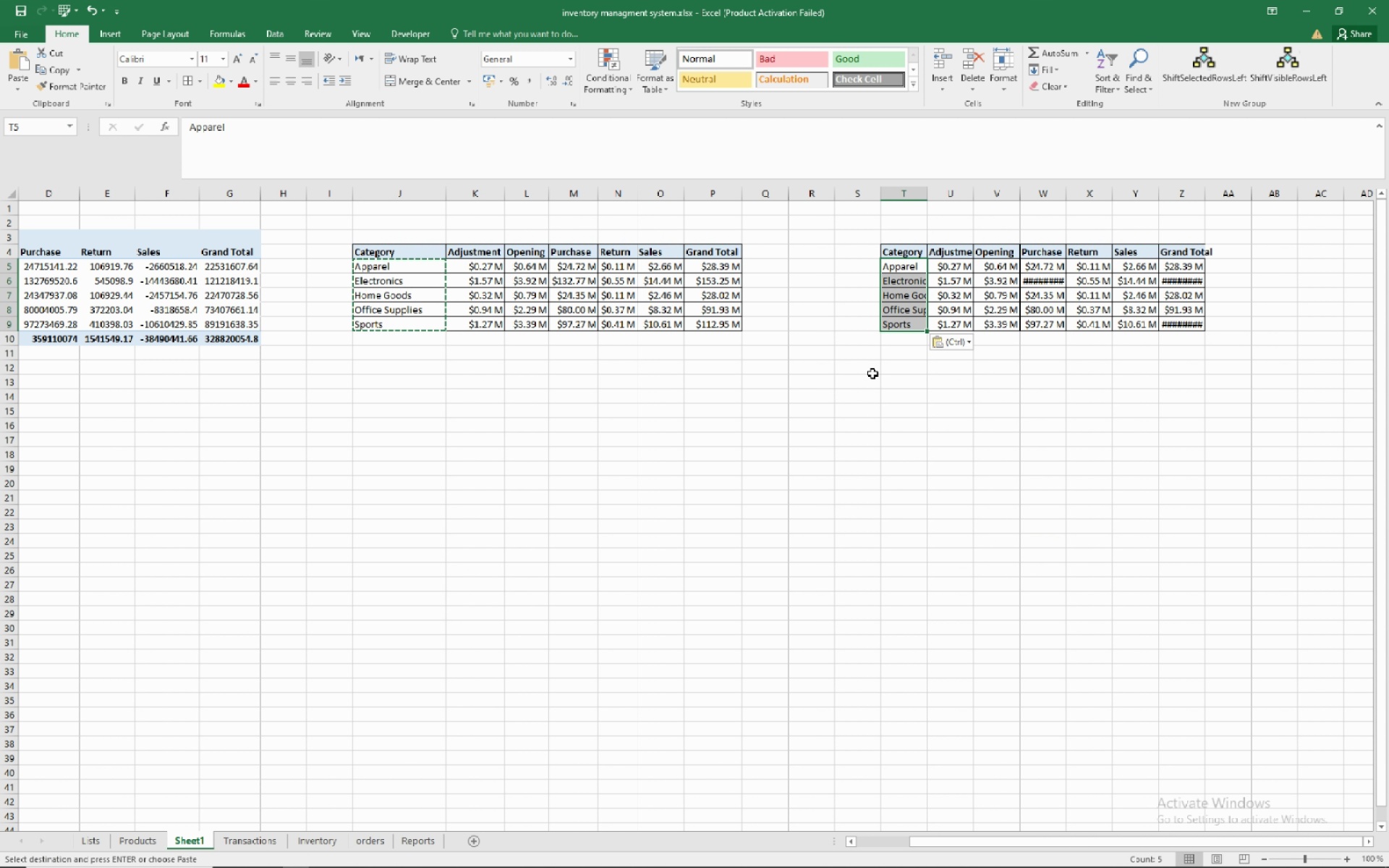 
left_click([872, 373])
 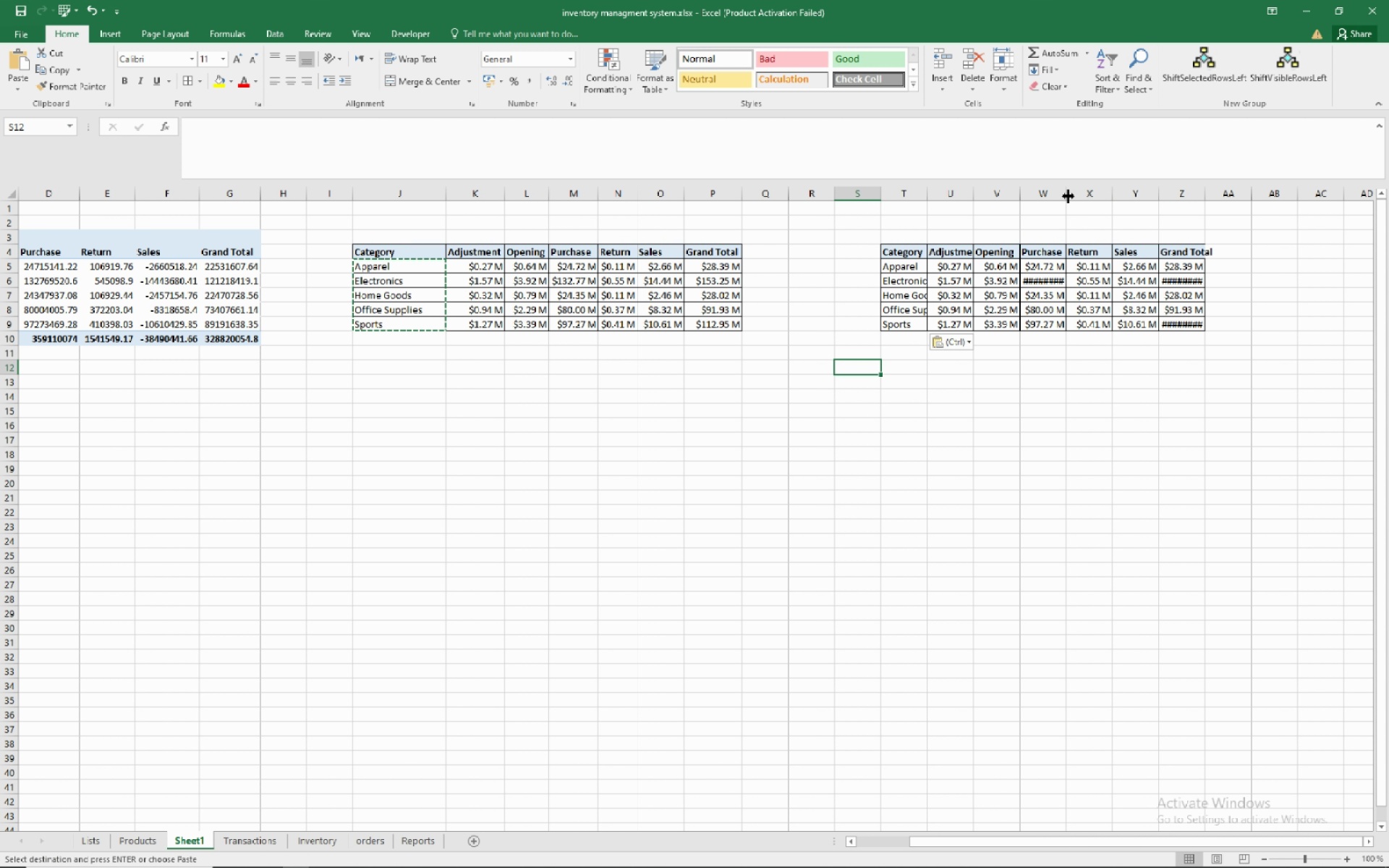 
double_click([1069, 196])
 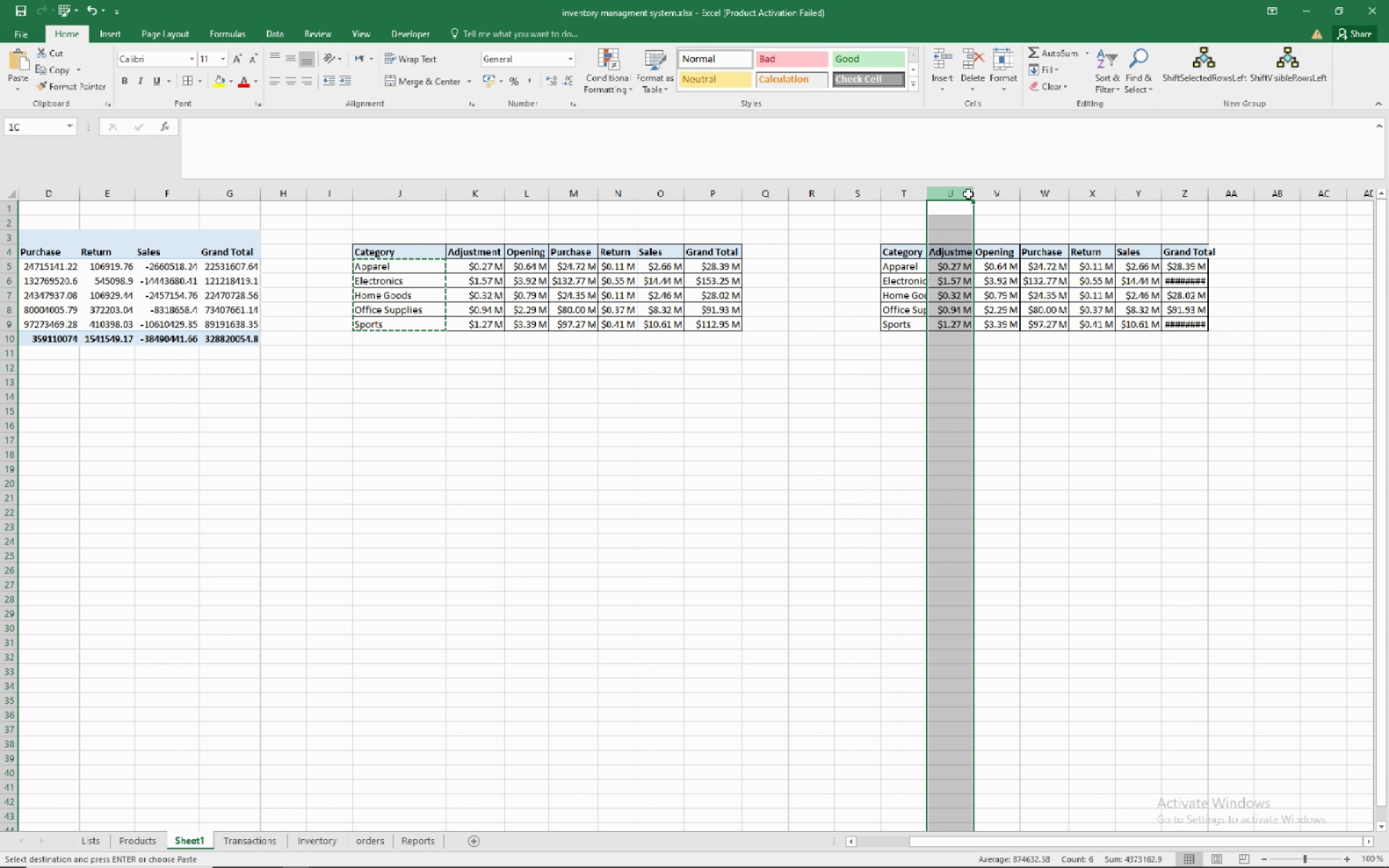 
wait(19.1)
 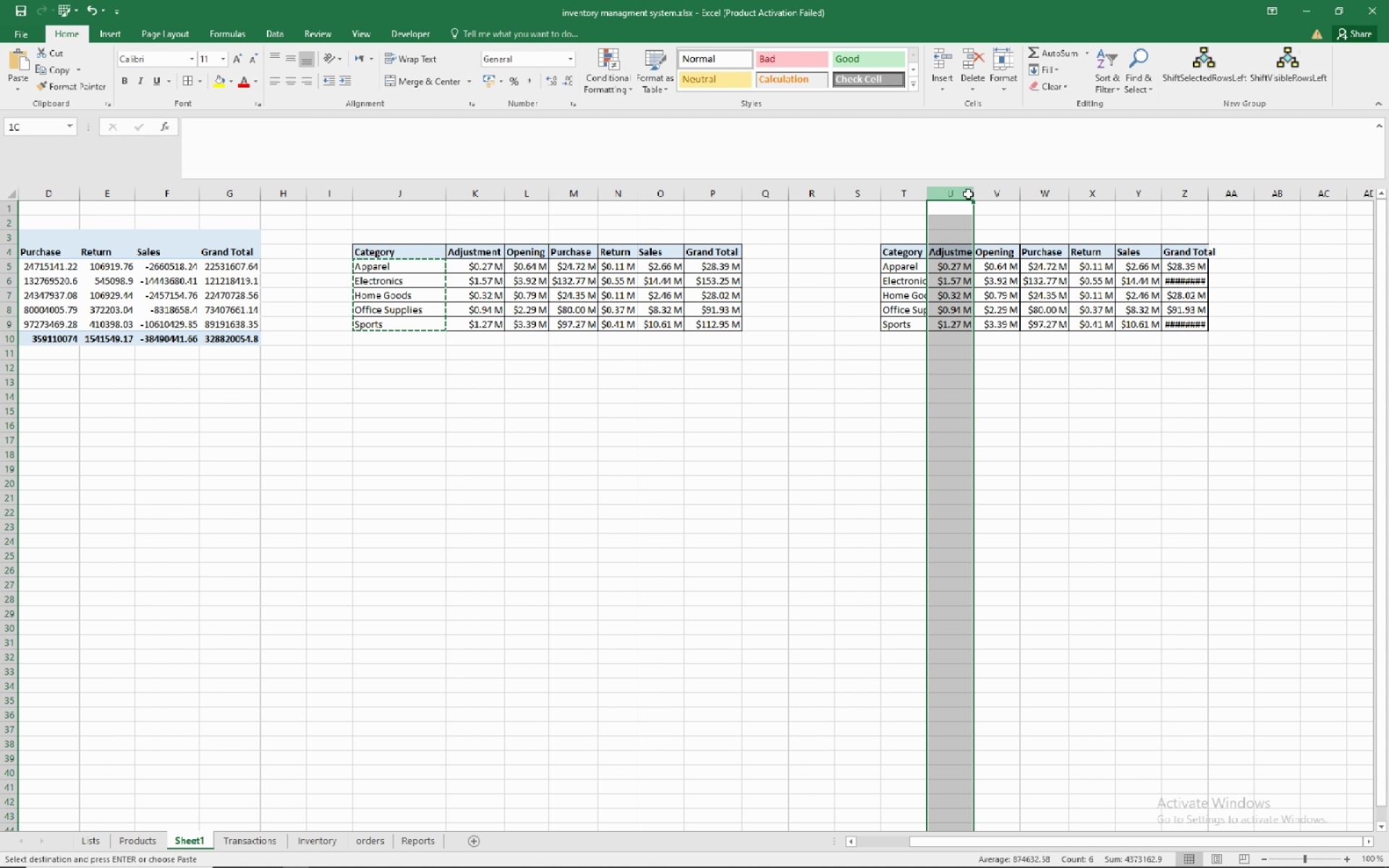 
right_click([1080, 207])
 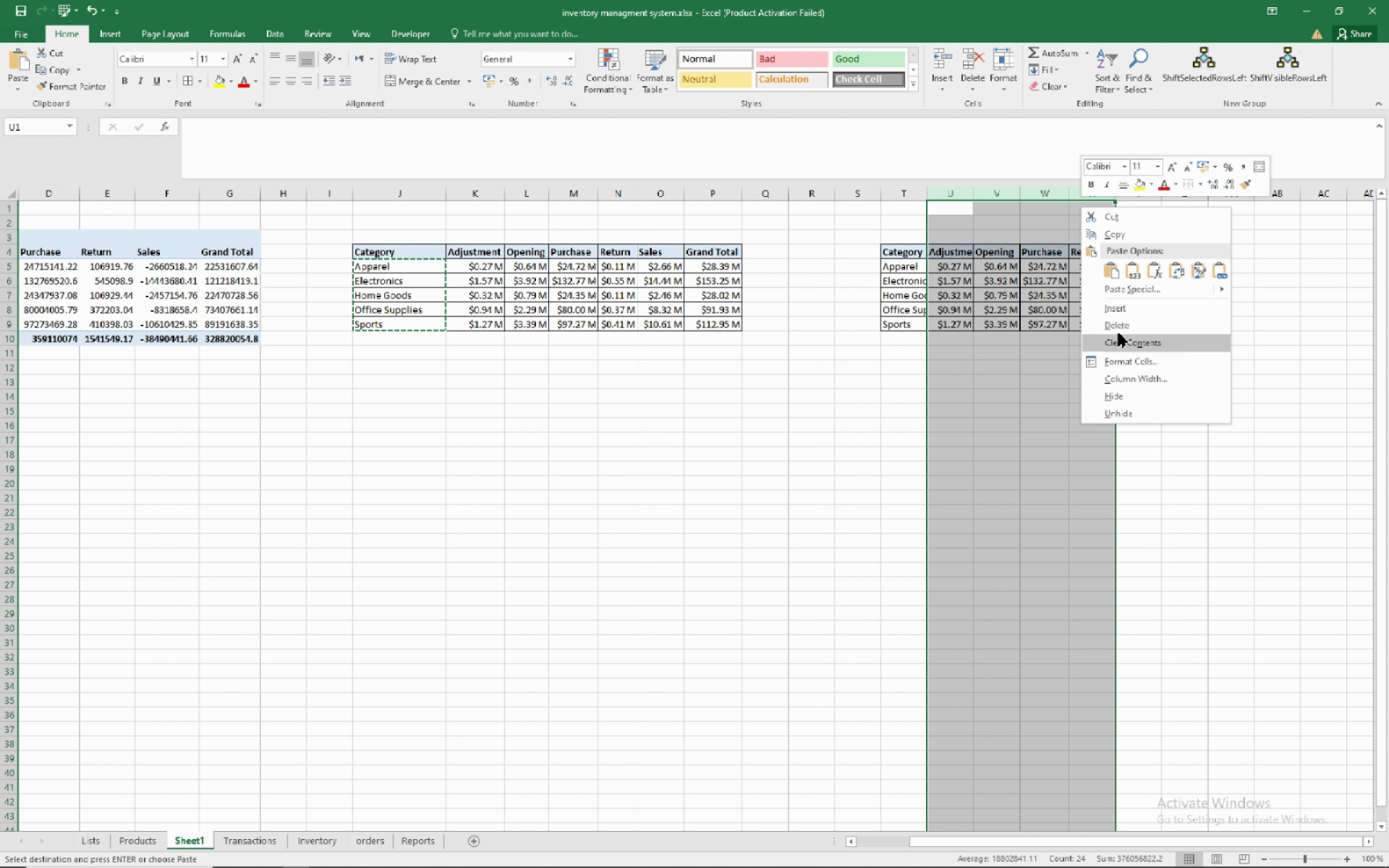 
left_click([1118, 326])
 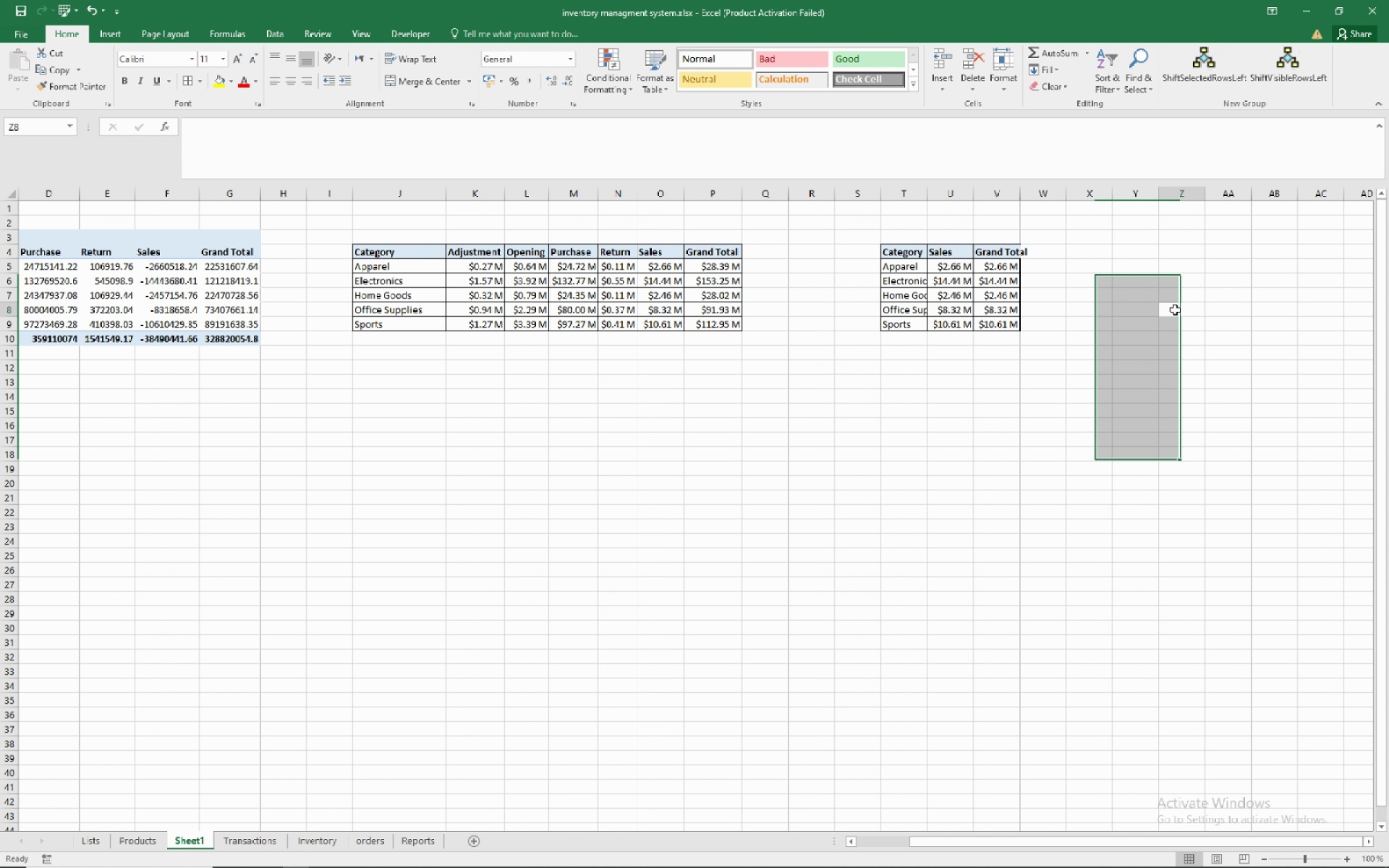 
left_click([1175, 310])
 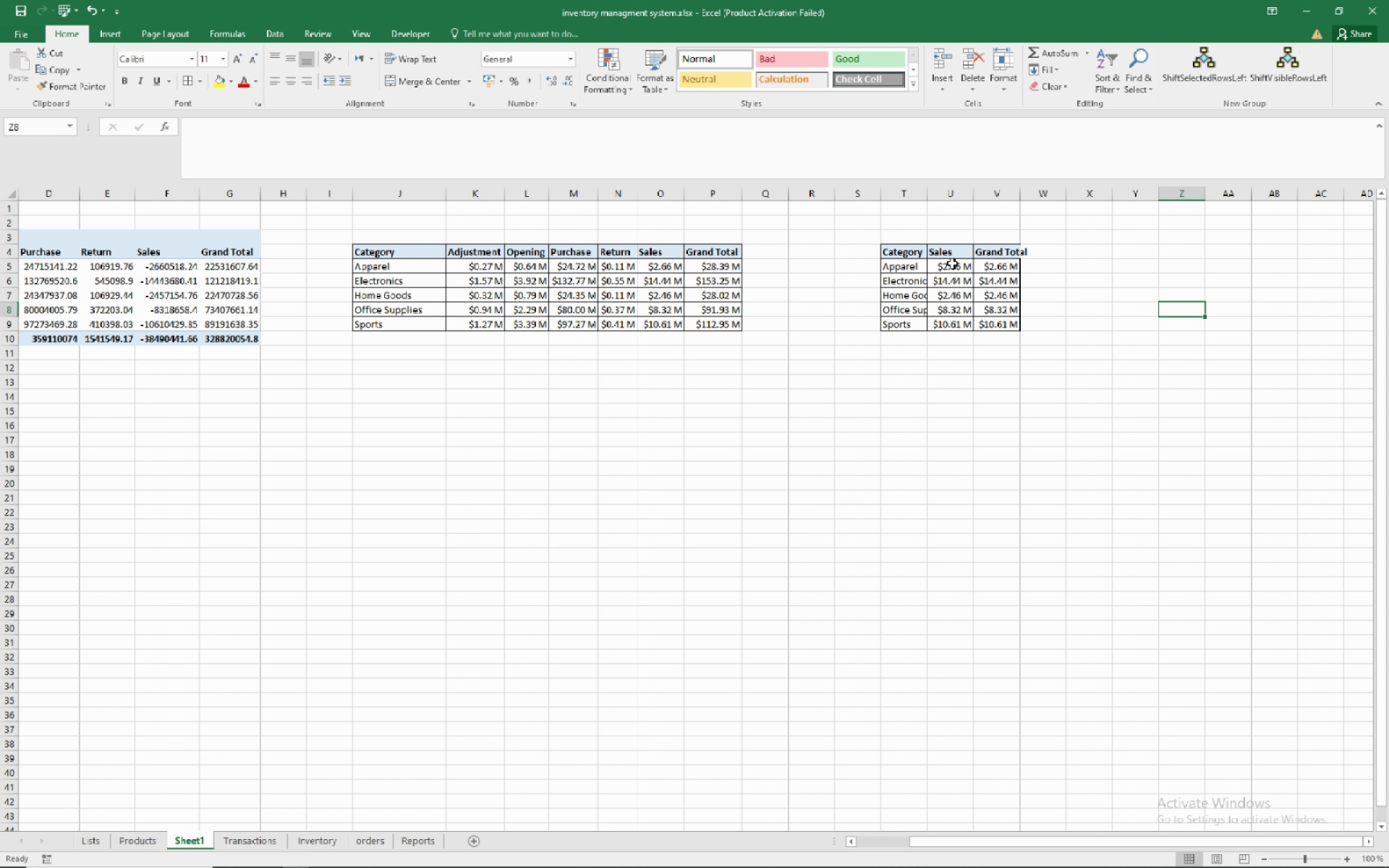 
wait(10.1)
 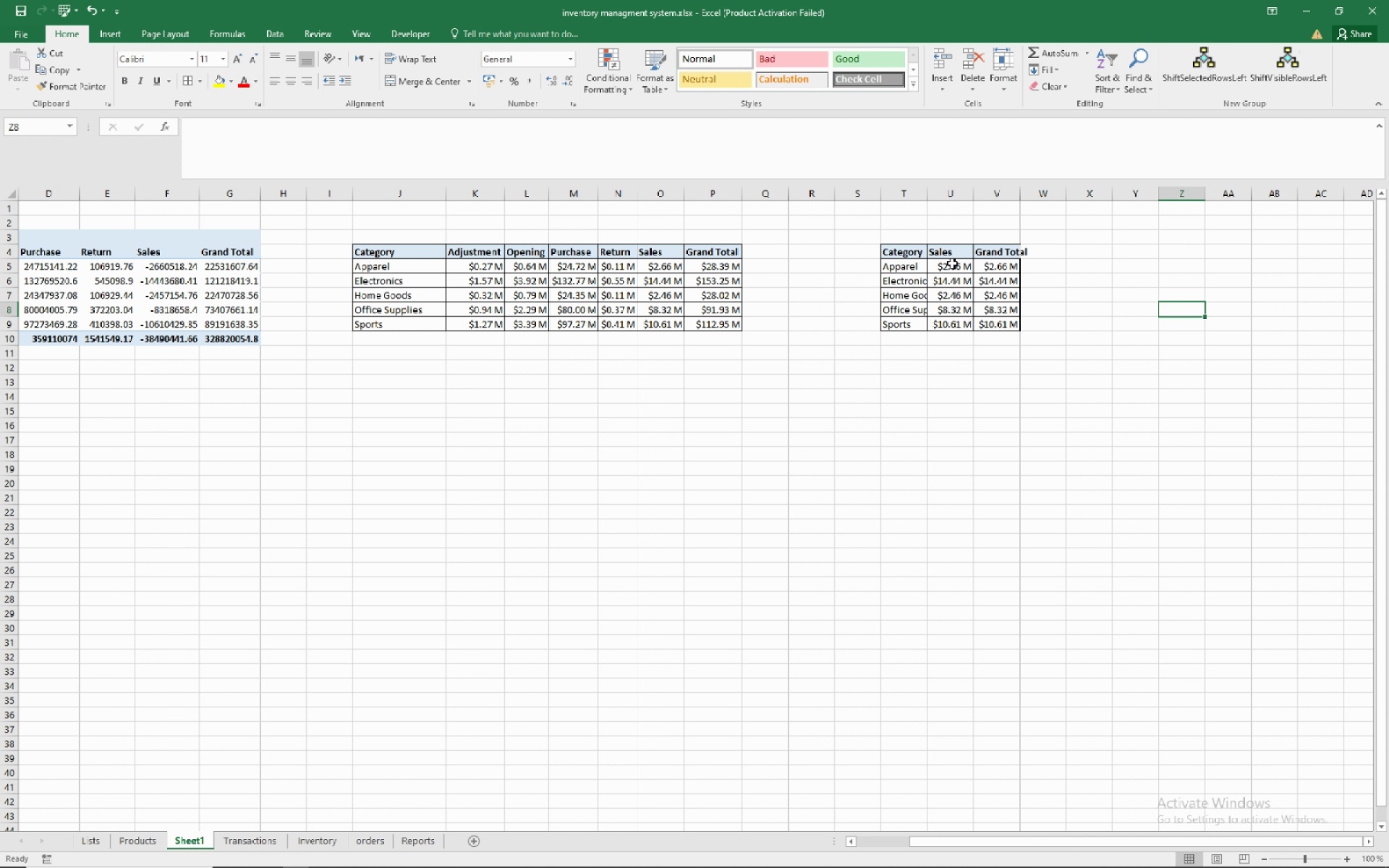 
left_click([996, 197])
 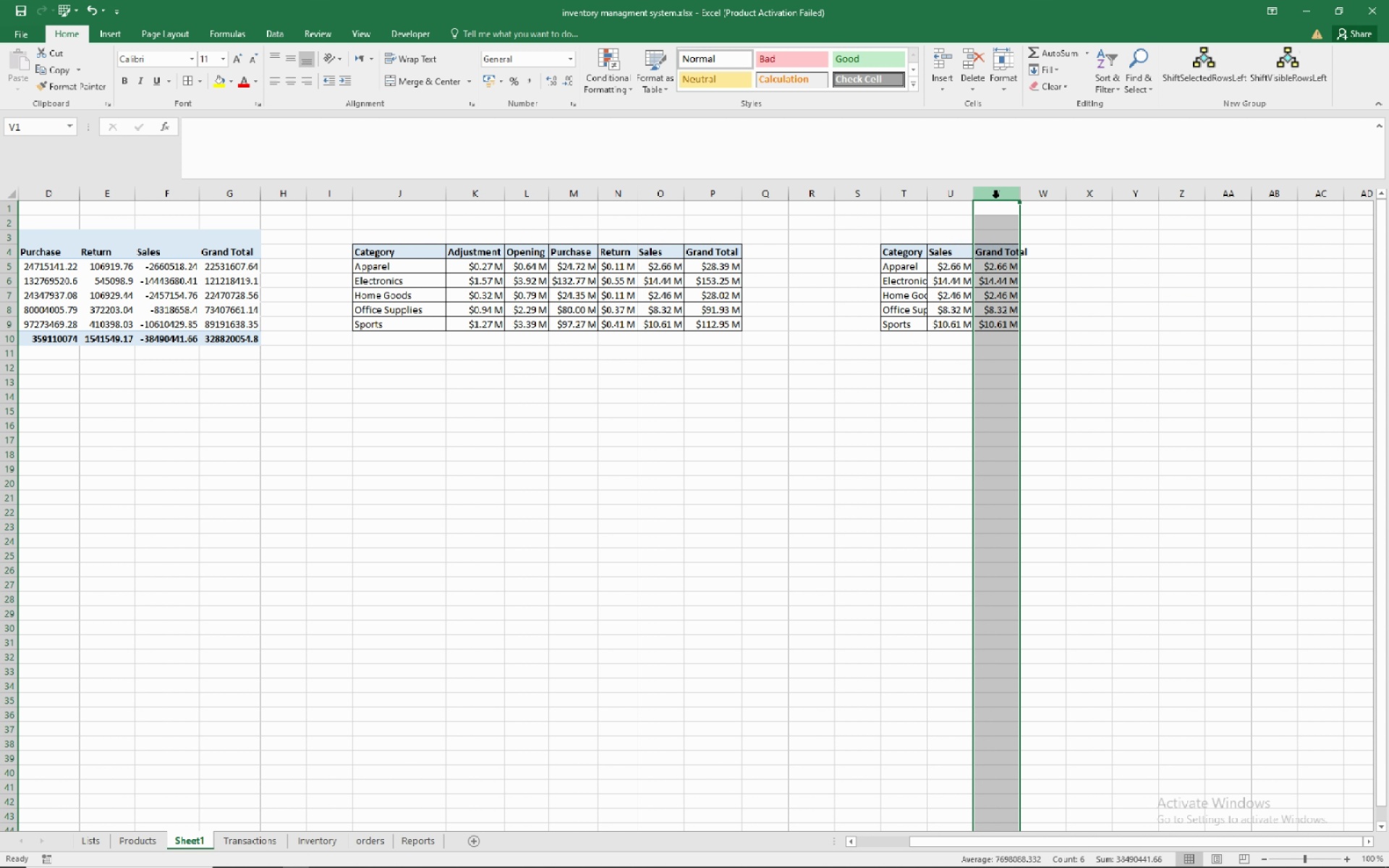 
right_click([996, 197])
 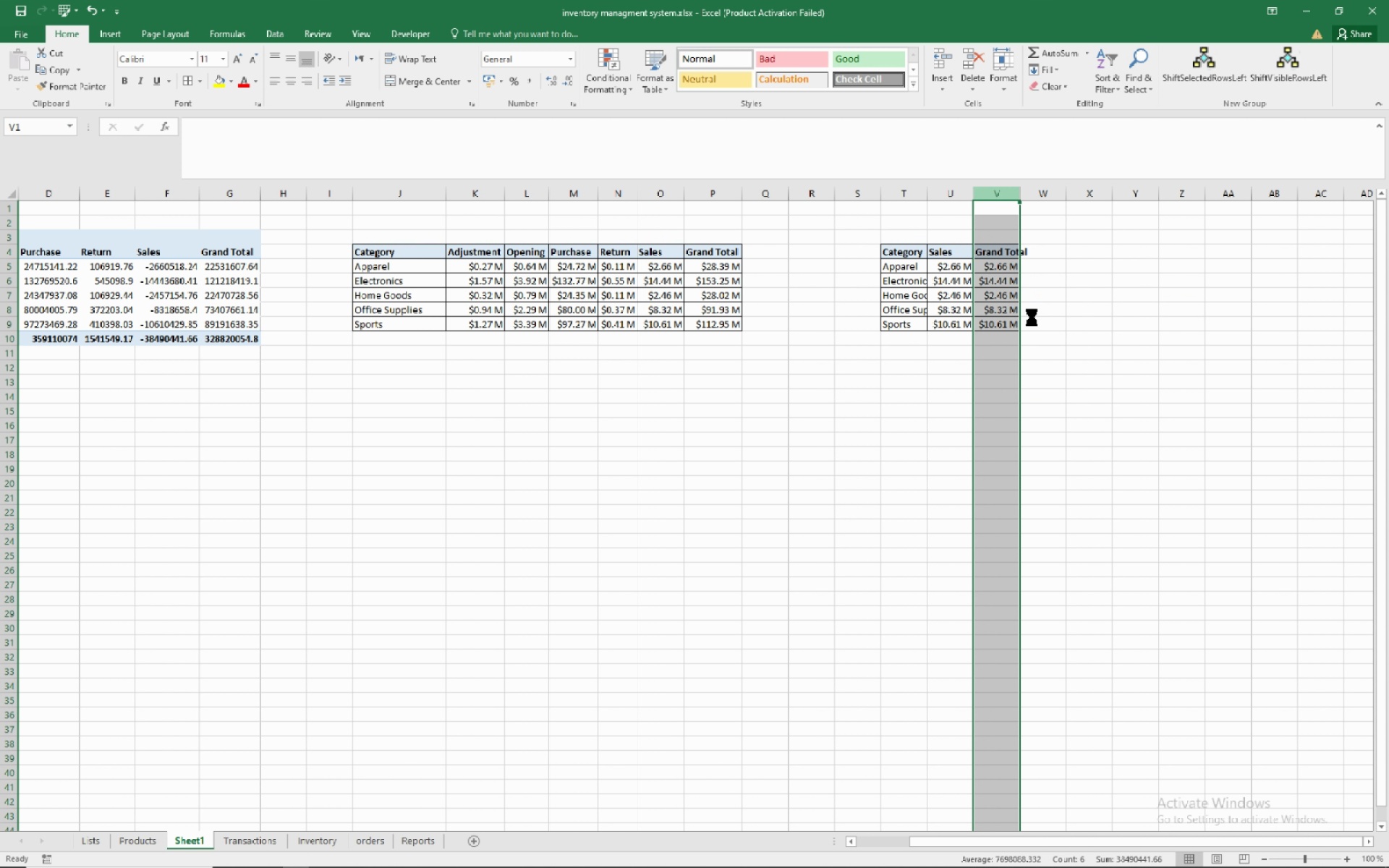 
left_click([1032, 317])
 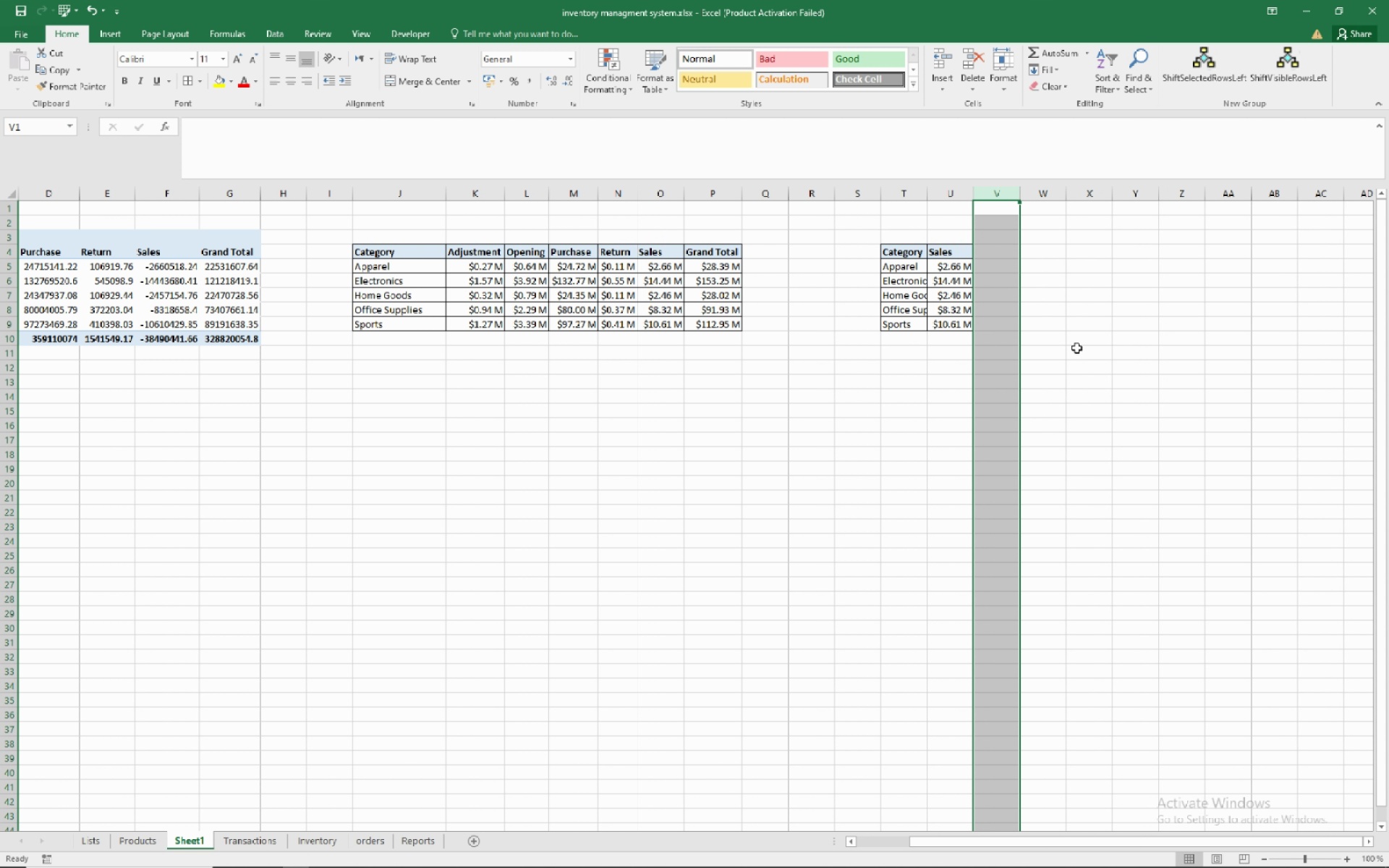 
left_click([1076, 348])
 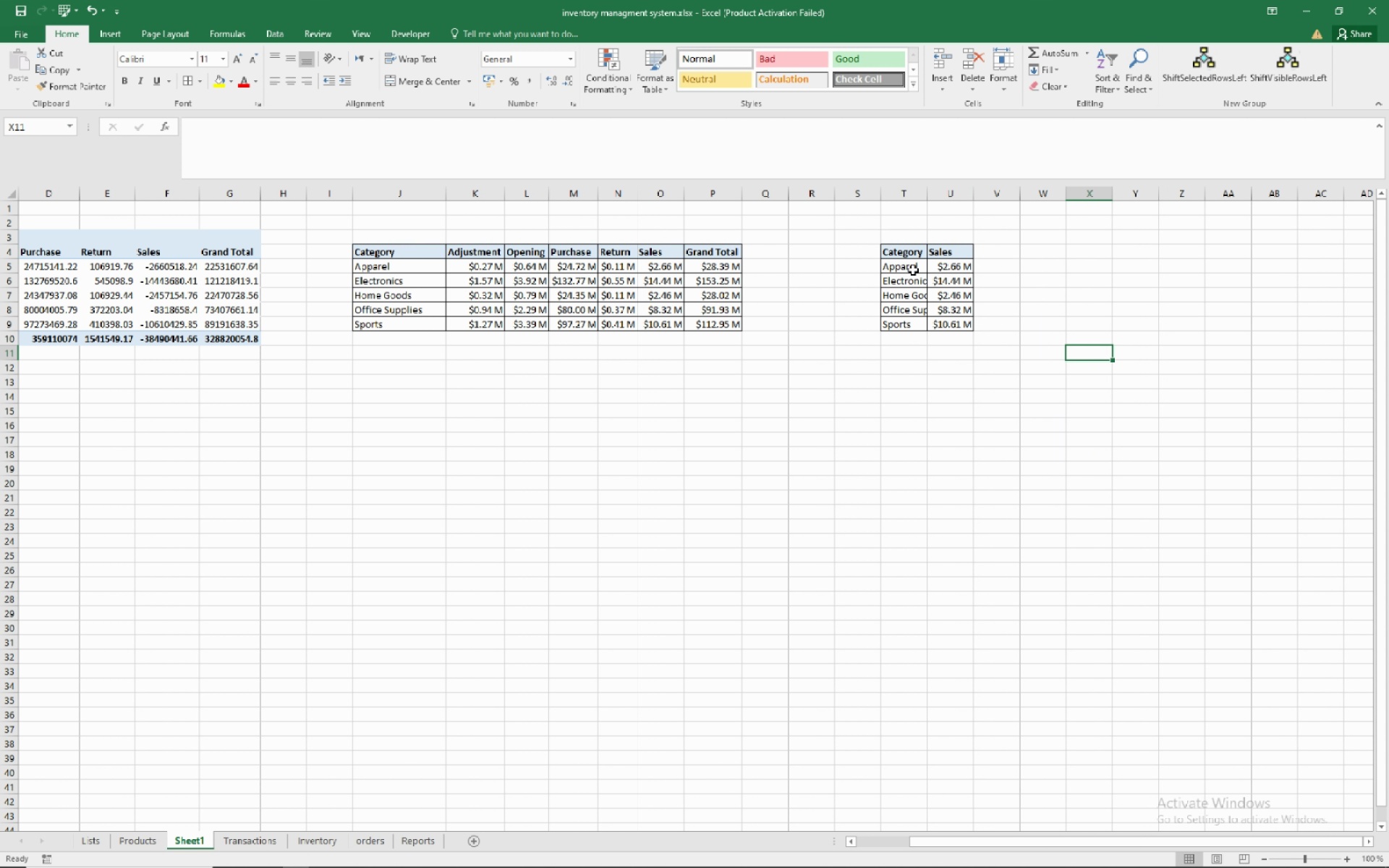 
left_click([913, 270])
 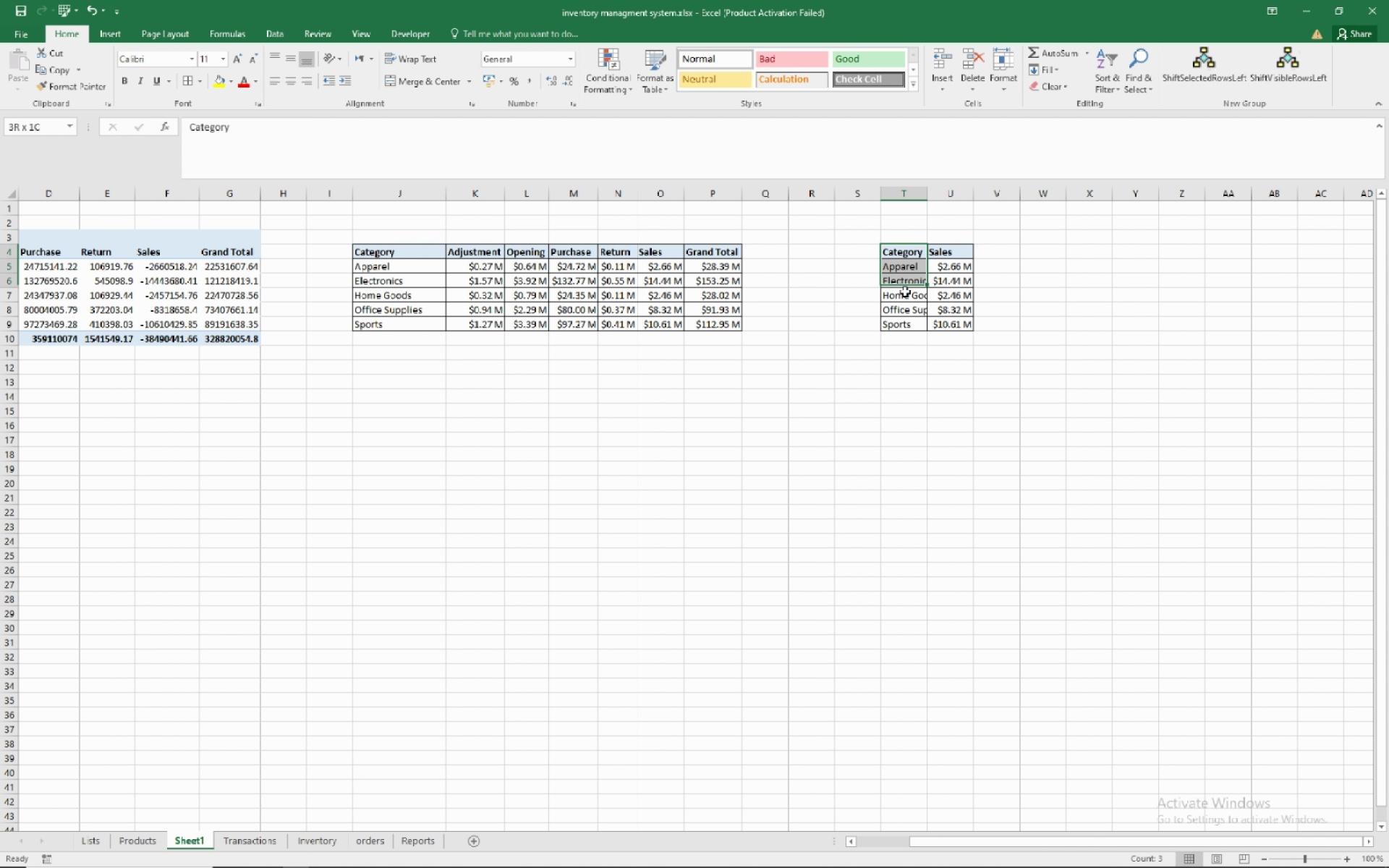 
wait(10.57)
 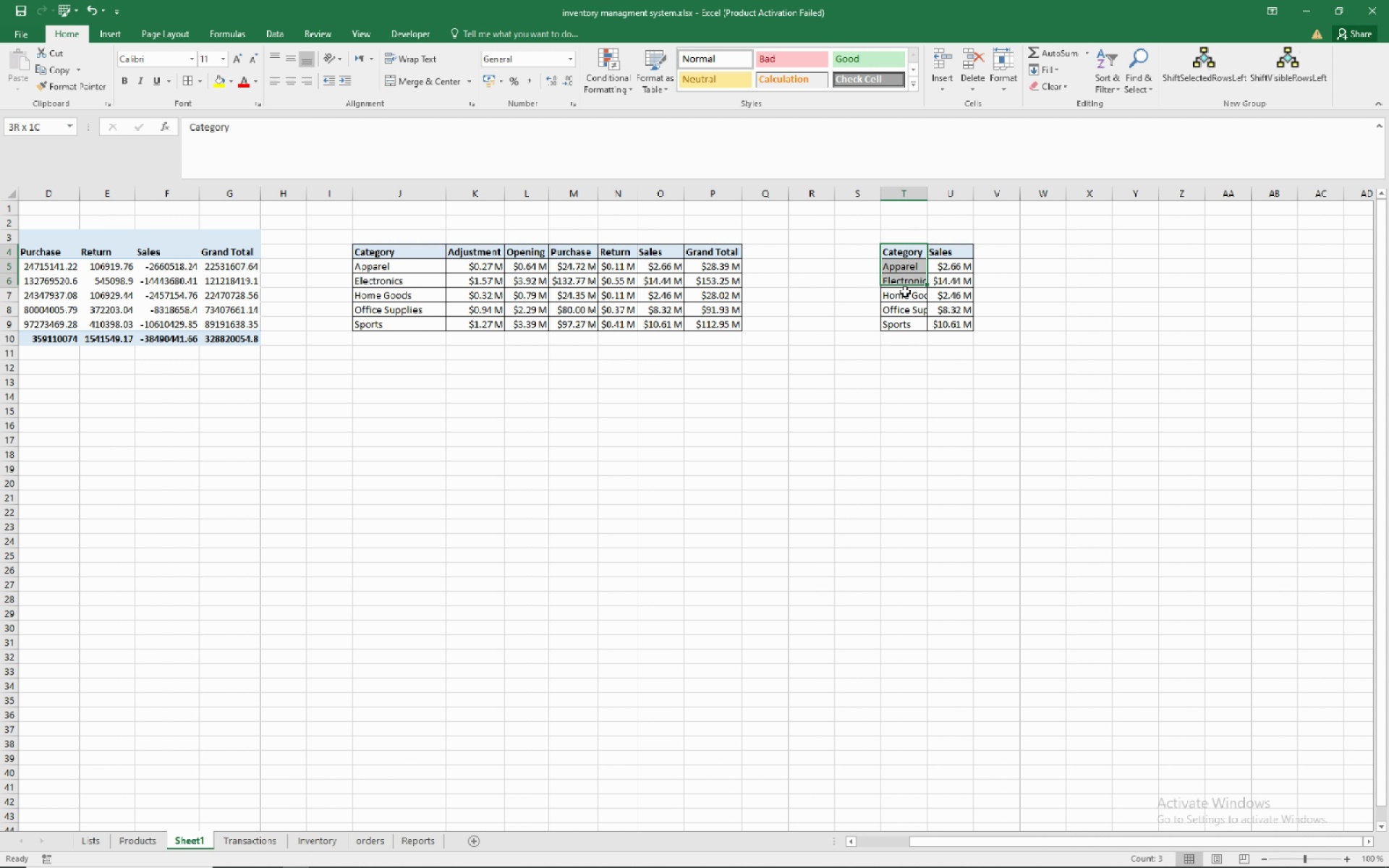 
left_click([98, 30])
 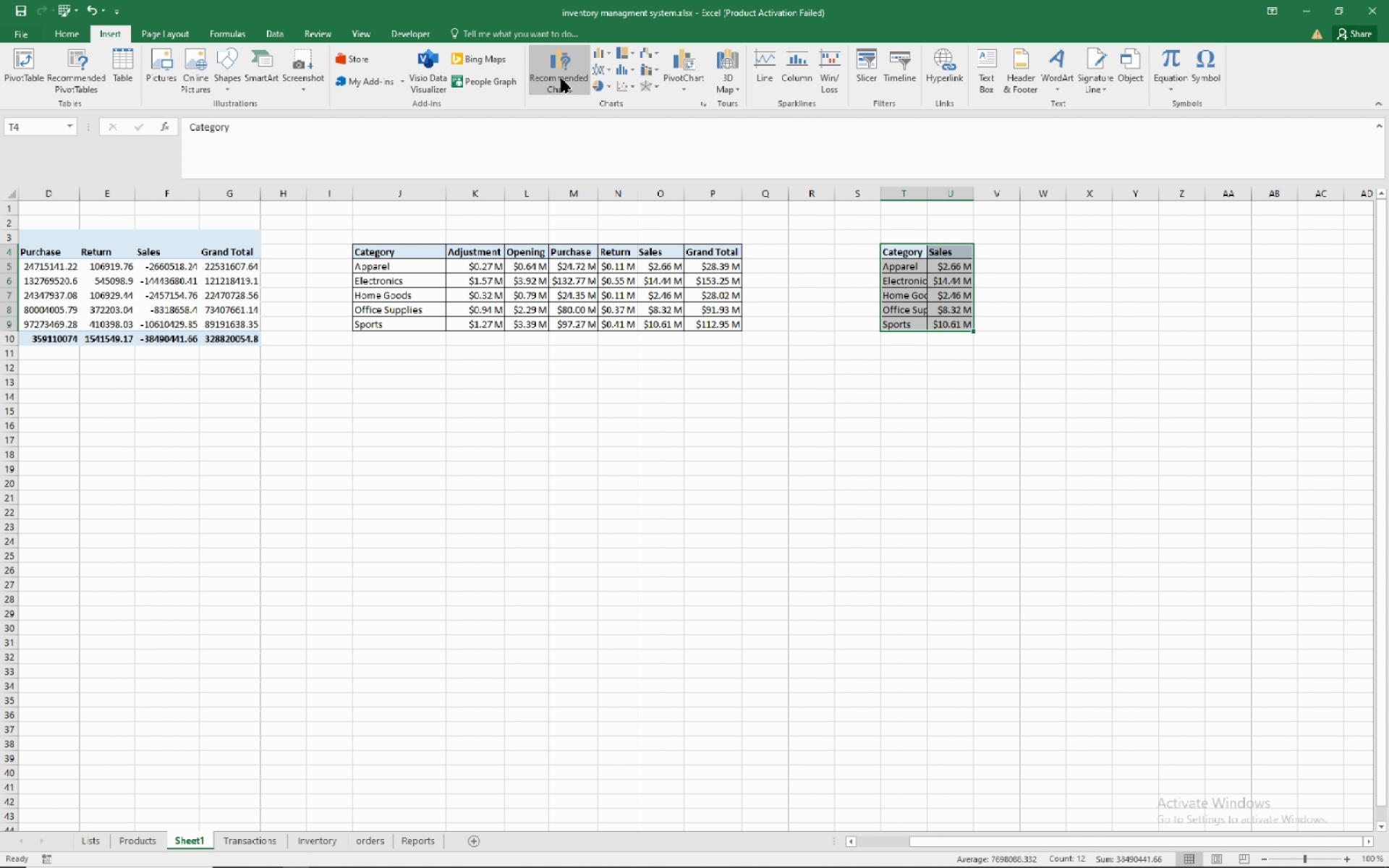 
left_click([561, 68])
 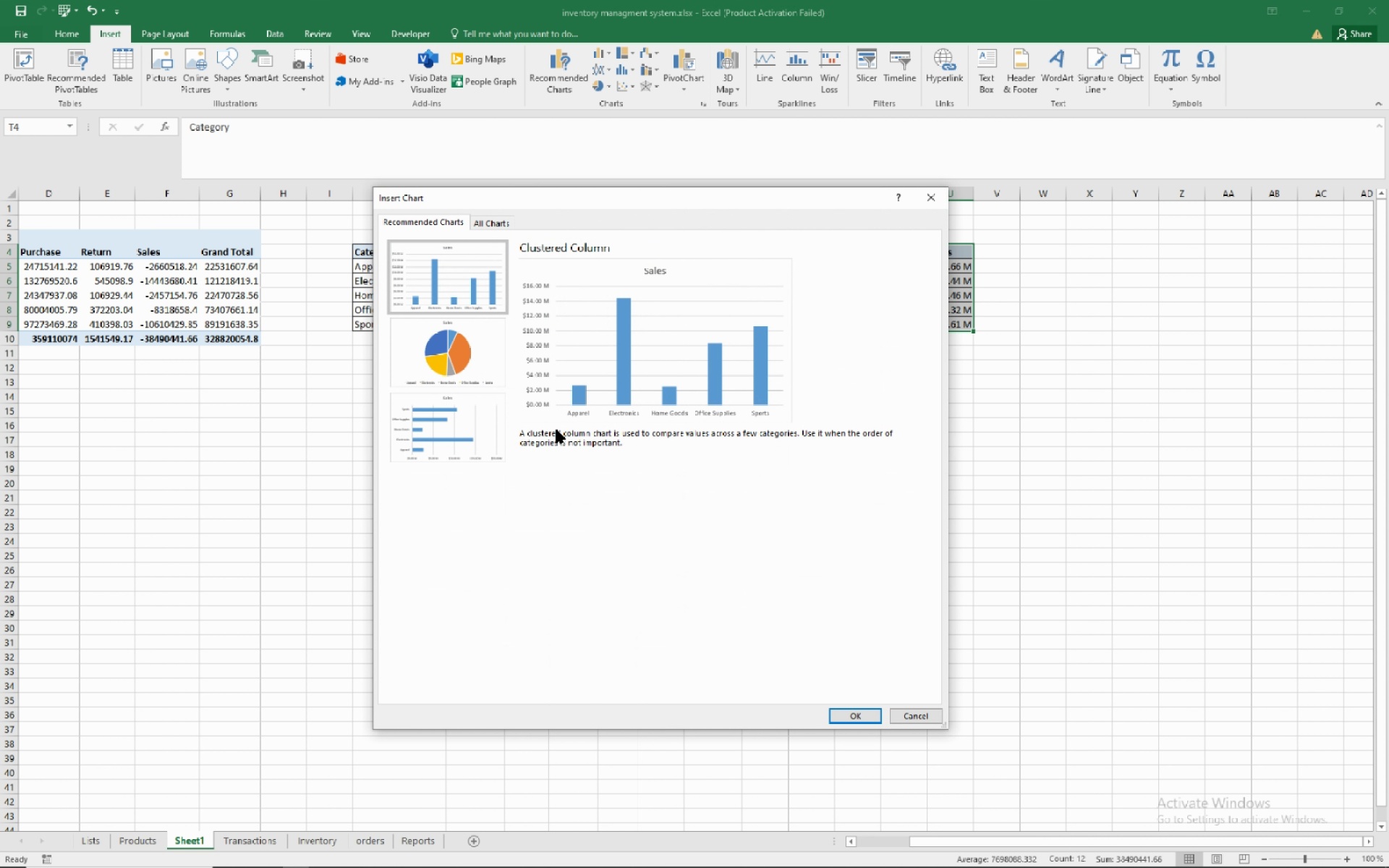 
mouse_move([473, 374])
 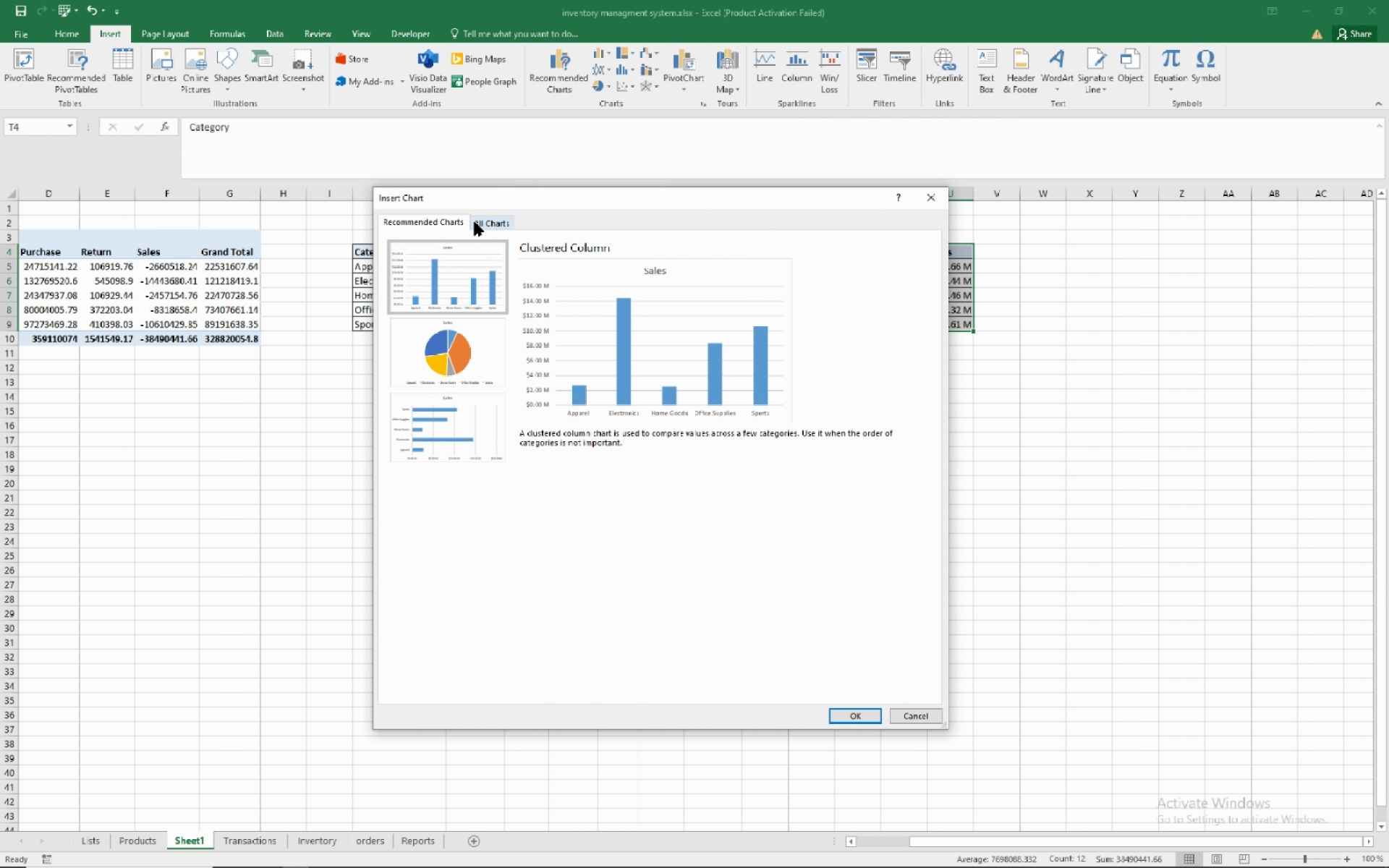 
left_click([475, 222])
 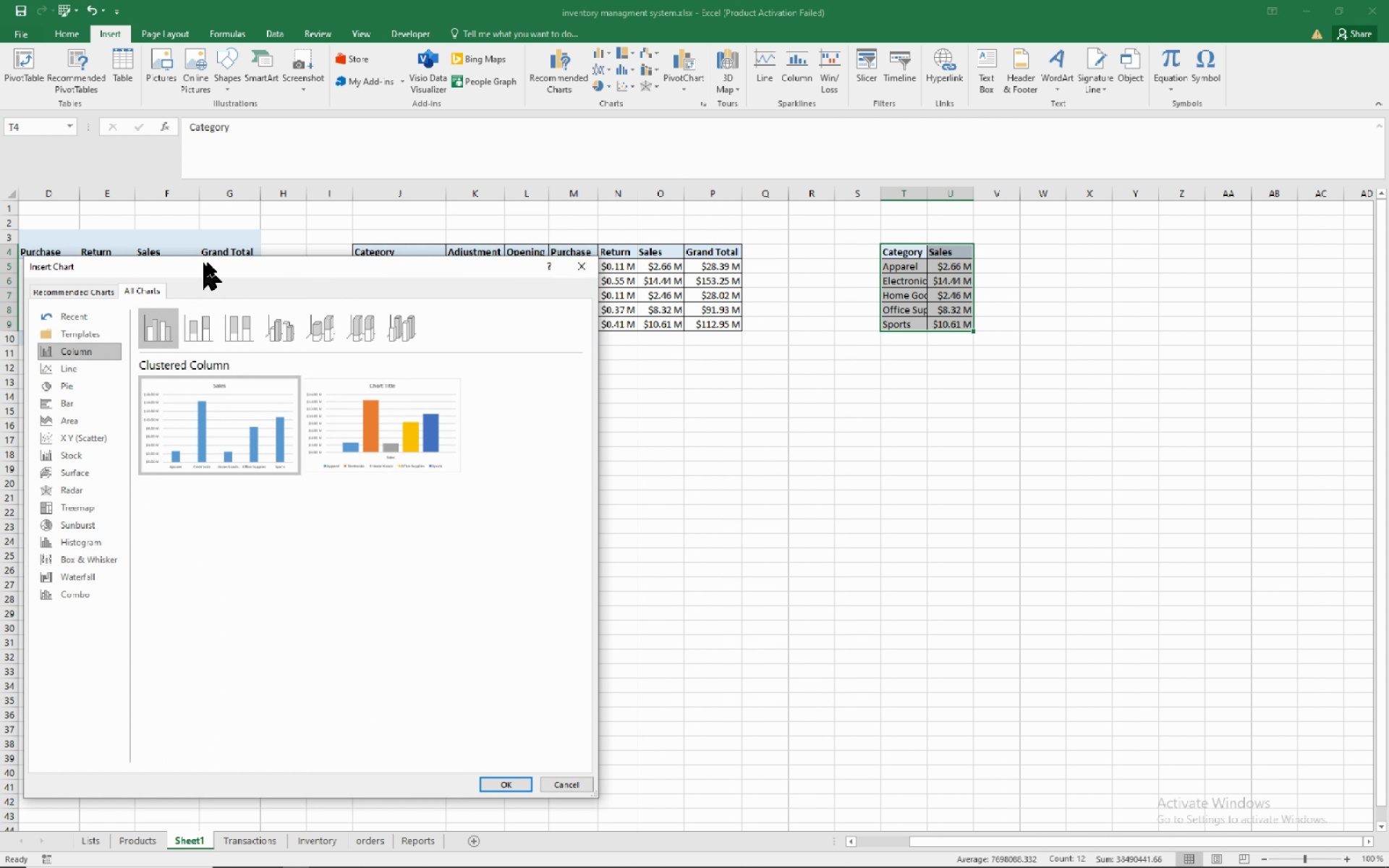 
wait(9.11)
 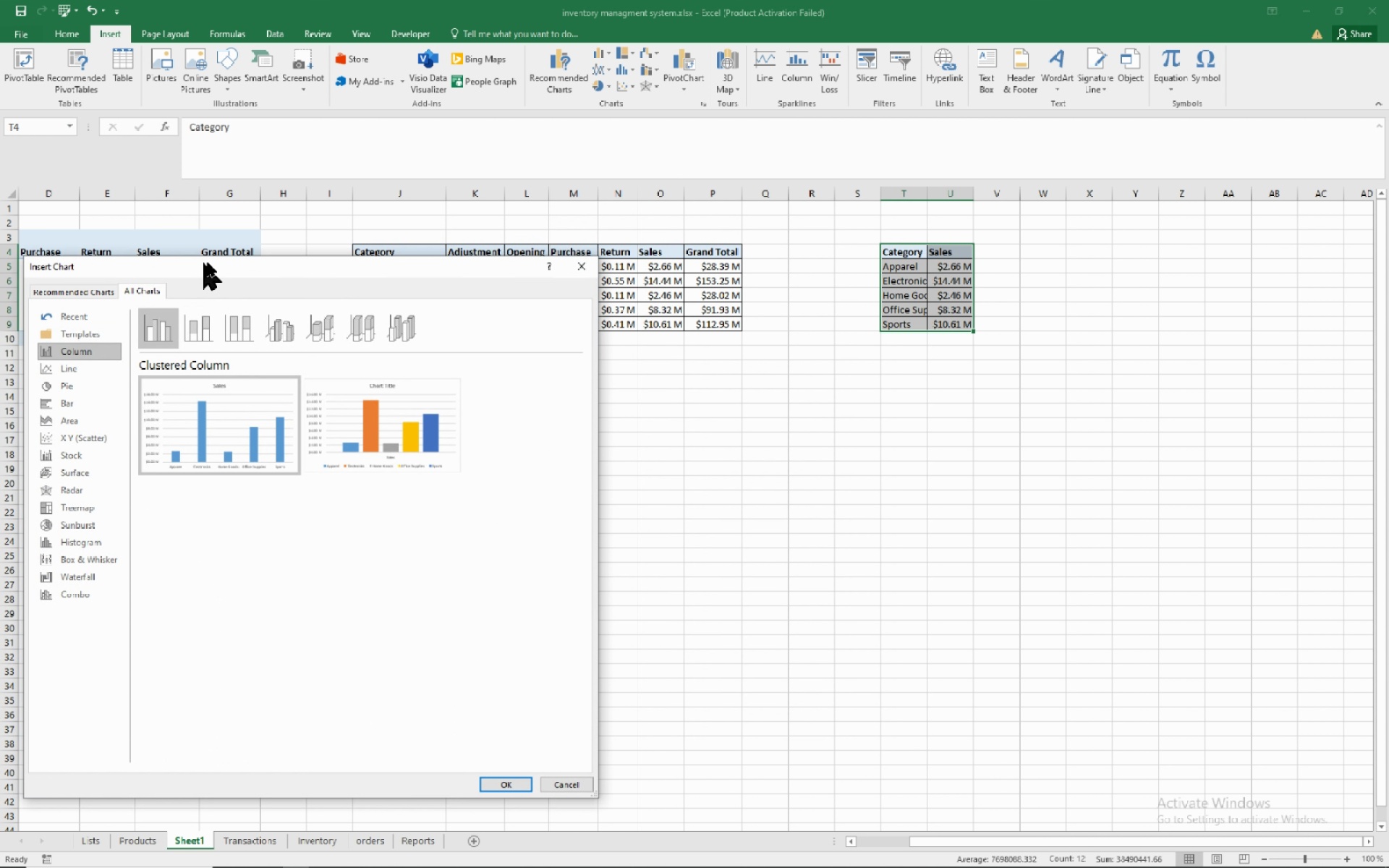 
left_click([305, 408])
 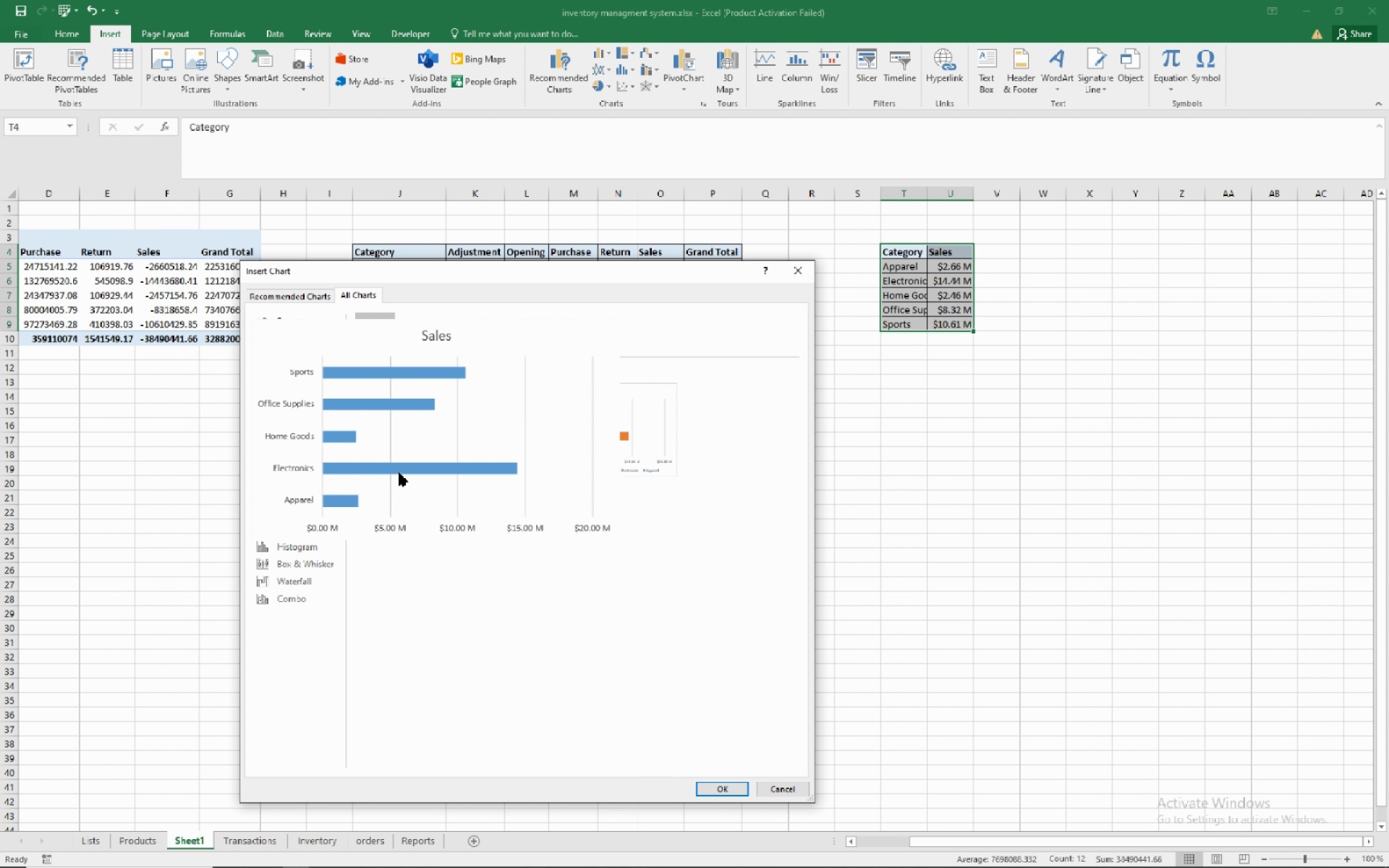 
left_click([385, 448])
 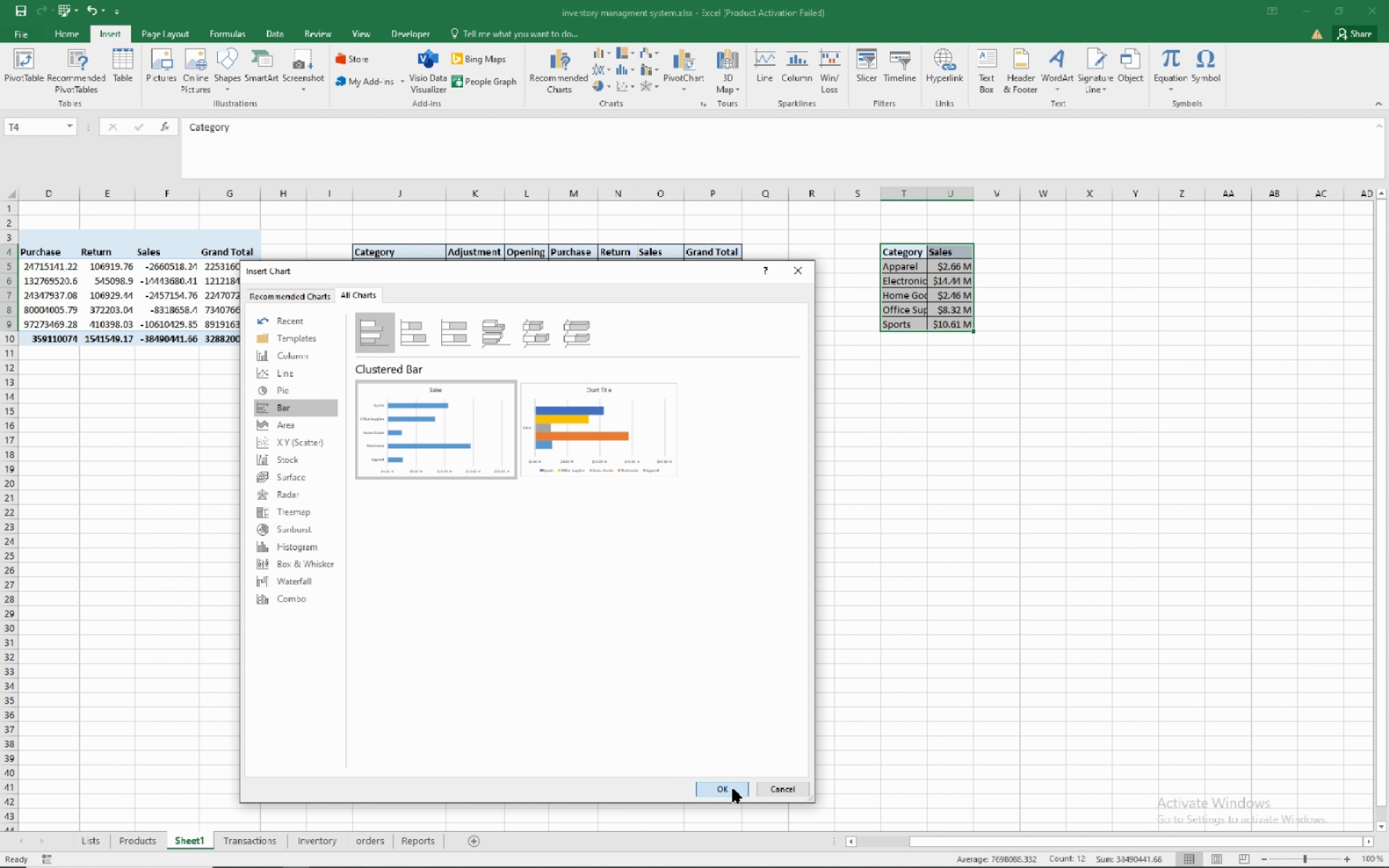 
left_click([733, 788])
 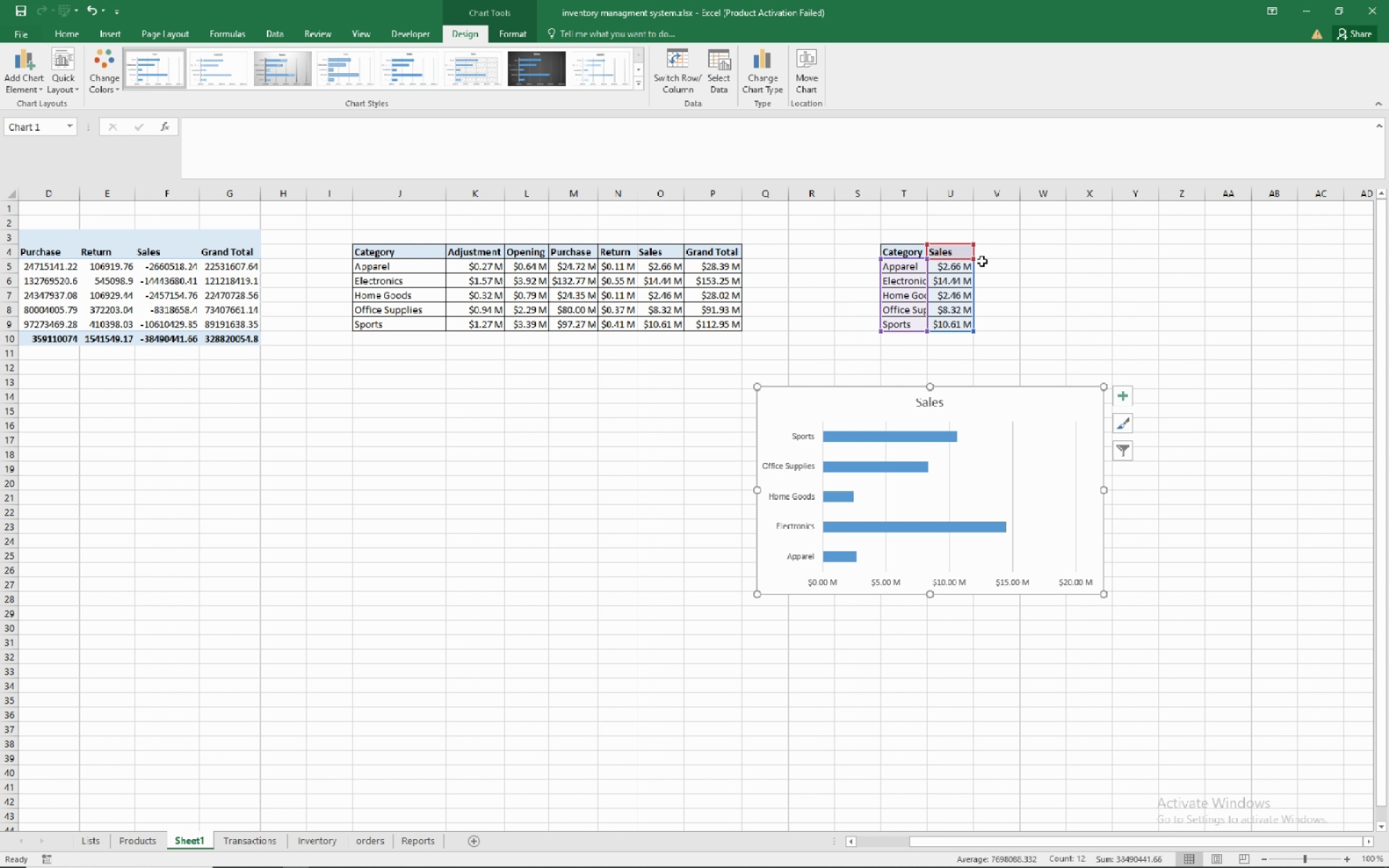 
wait(7.34)
 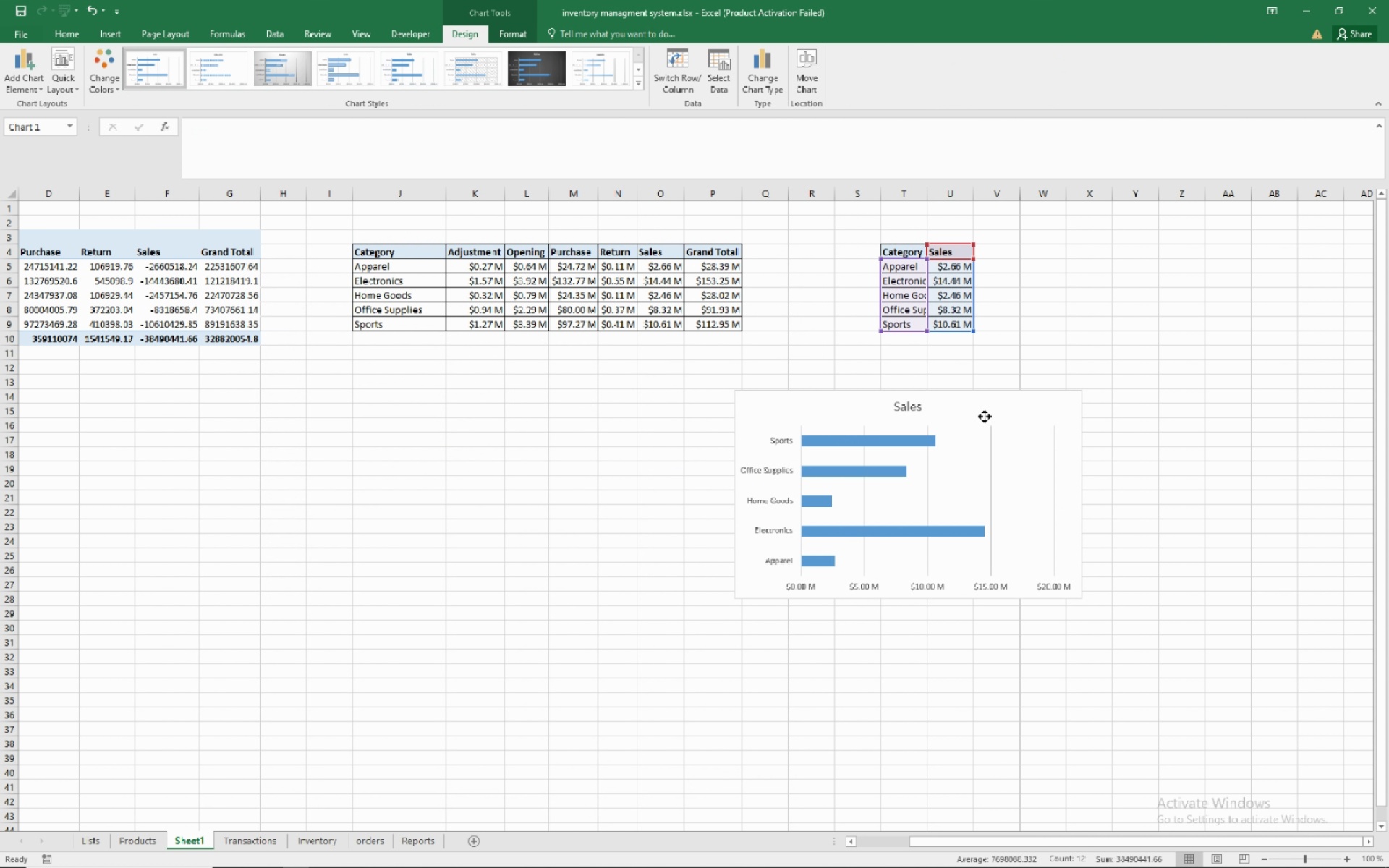 
left_click([466, 419])
 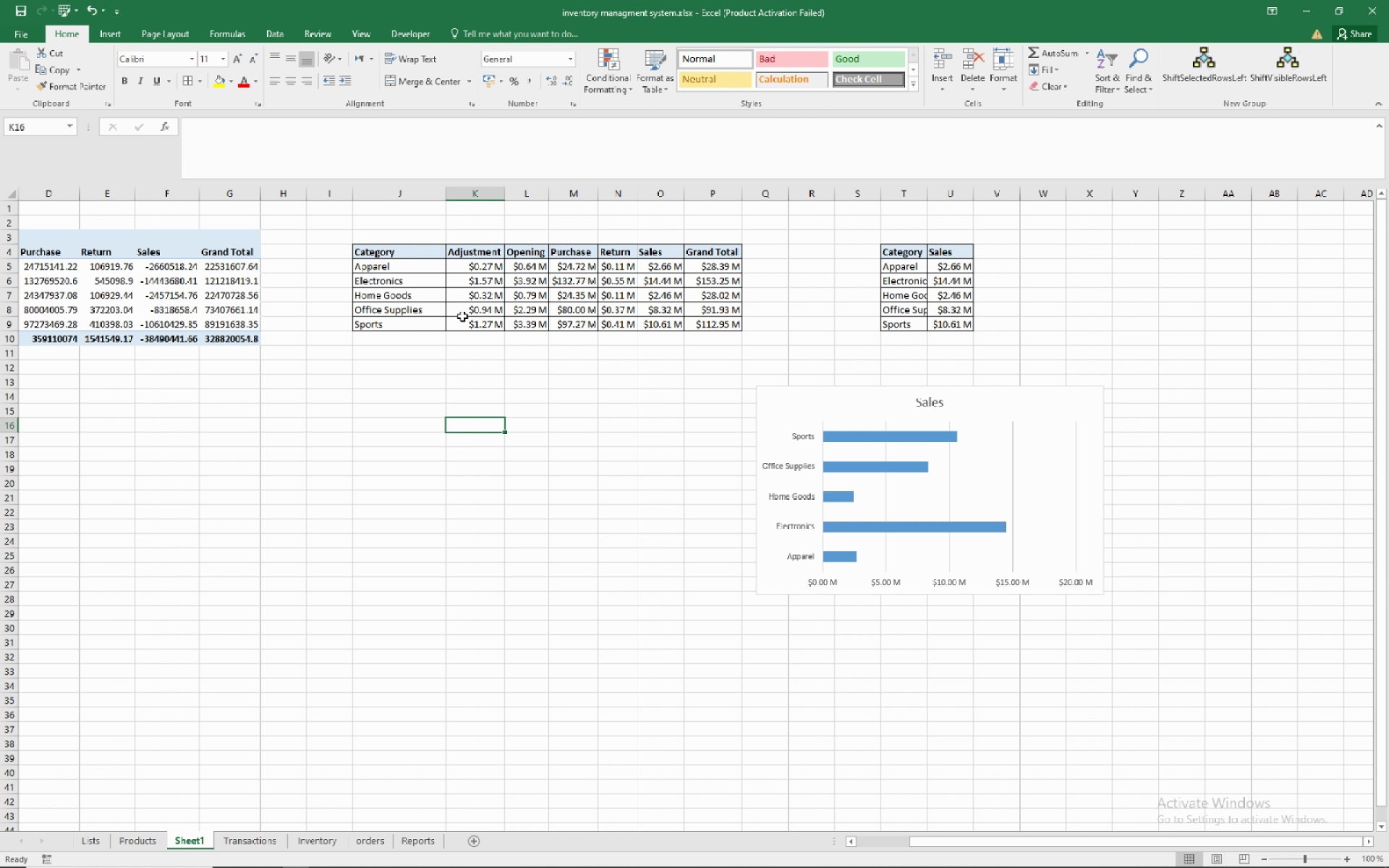 
left_click([208, 294])
 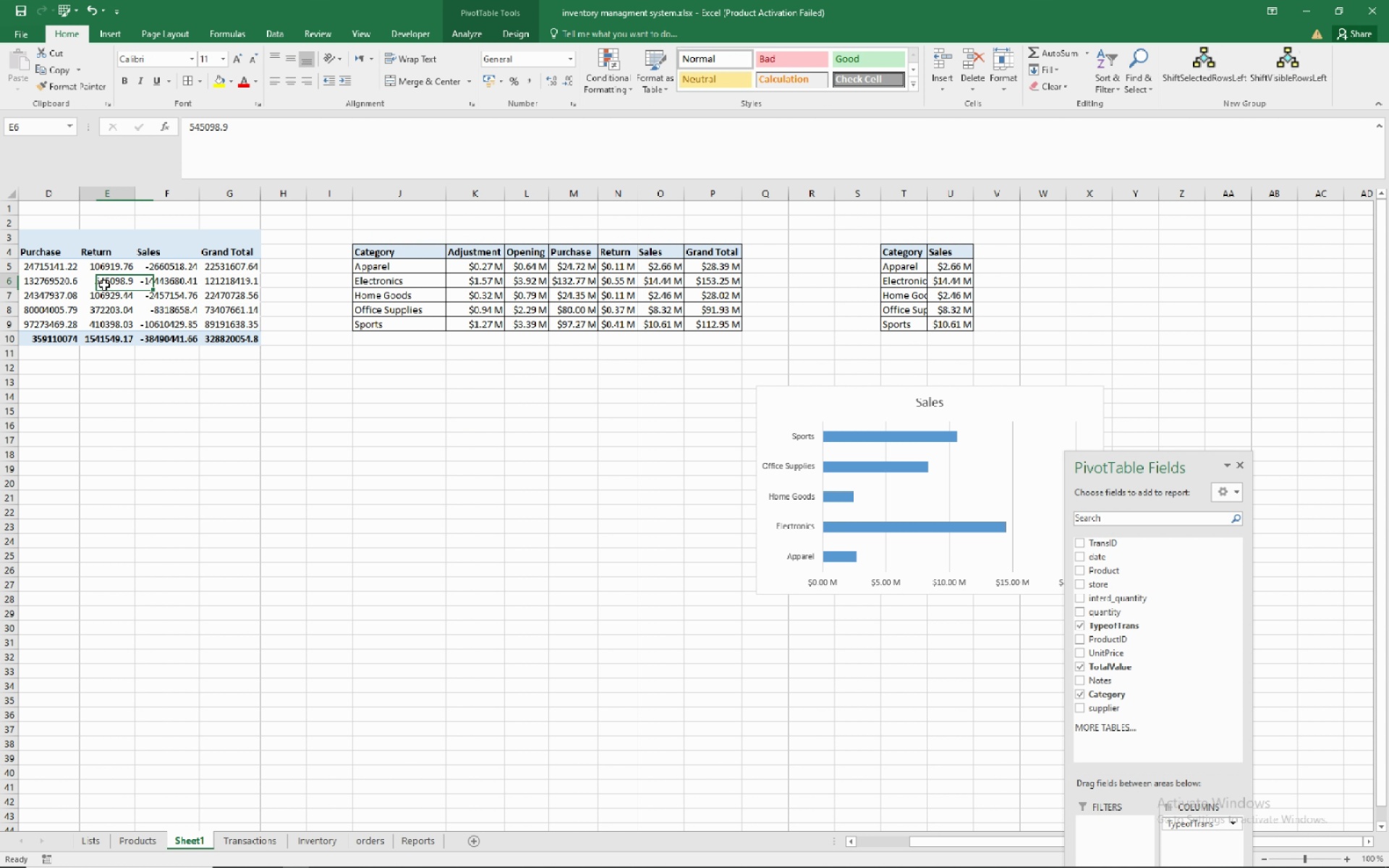 
left_click([104, 285])
 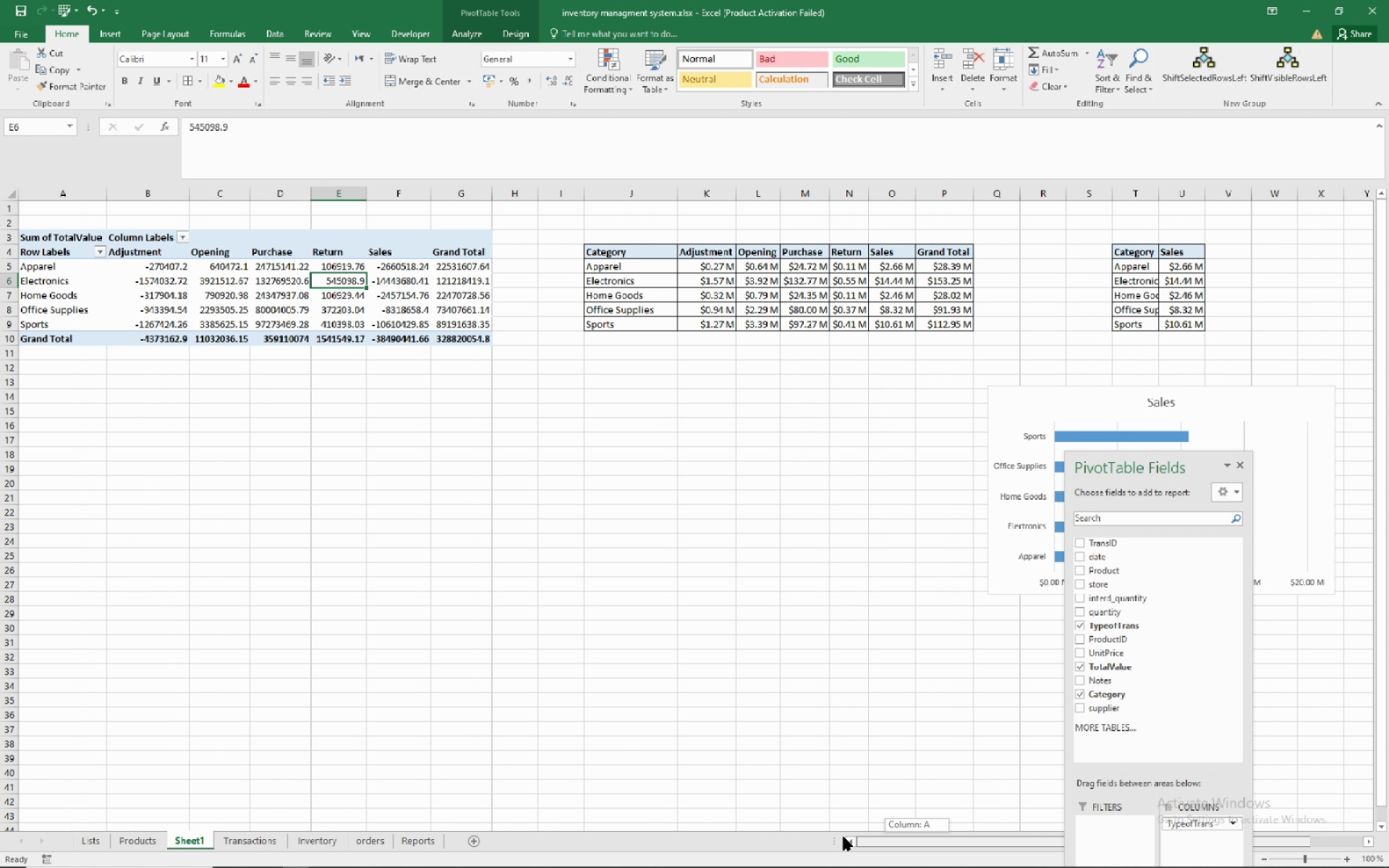 
wait(7.06)
 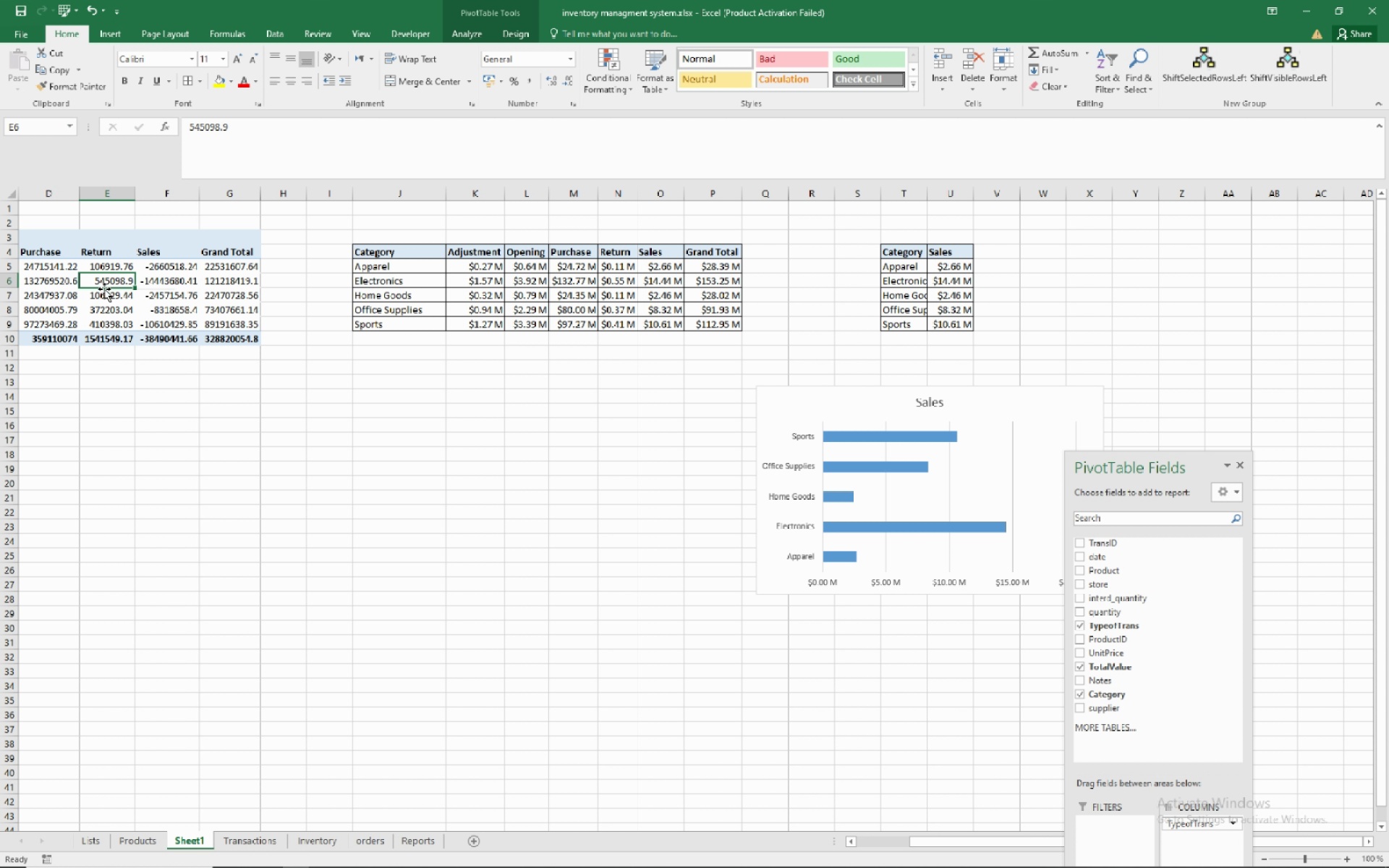 
left_click([177, 263])
 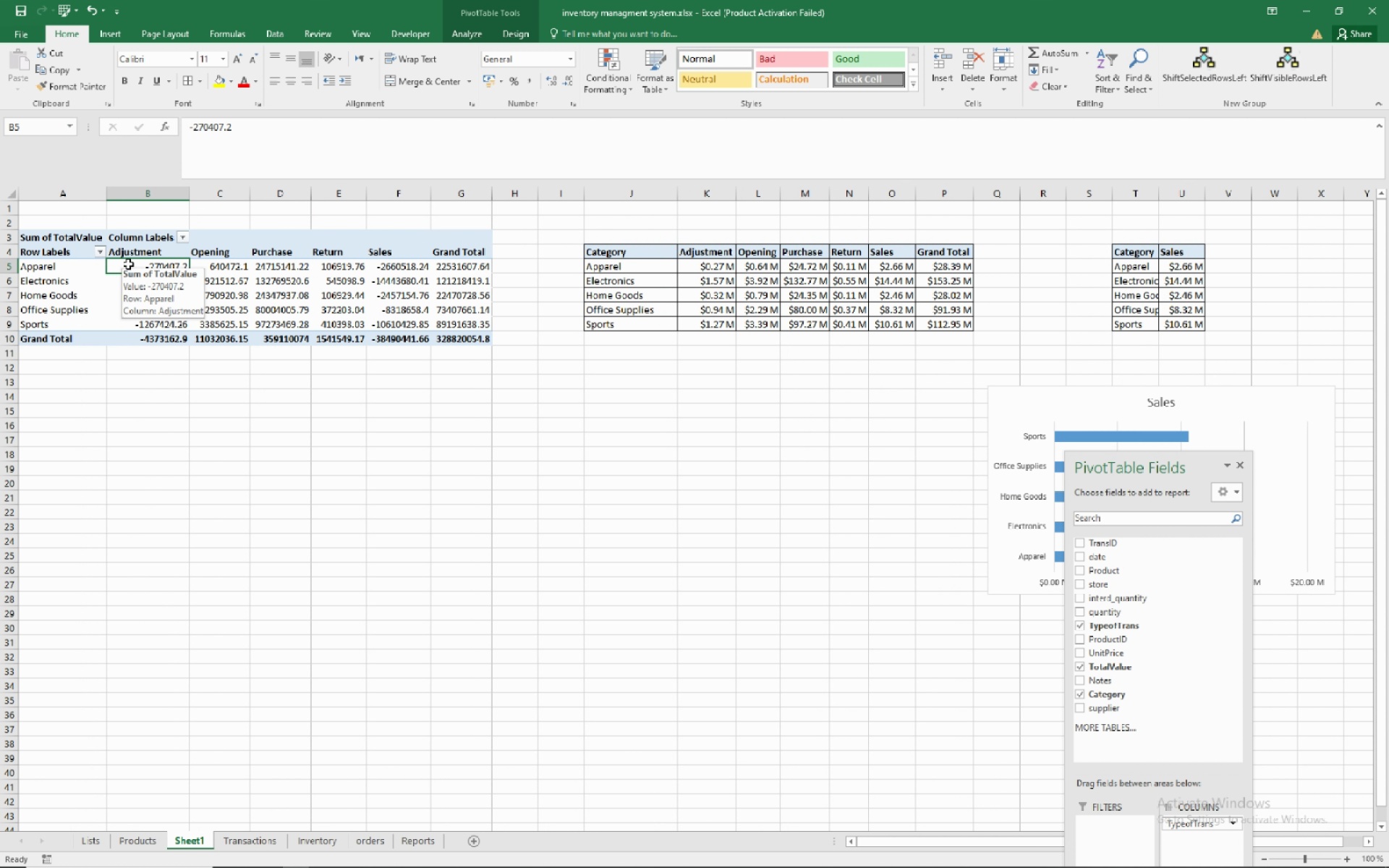 
left_click([258, 288])
 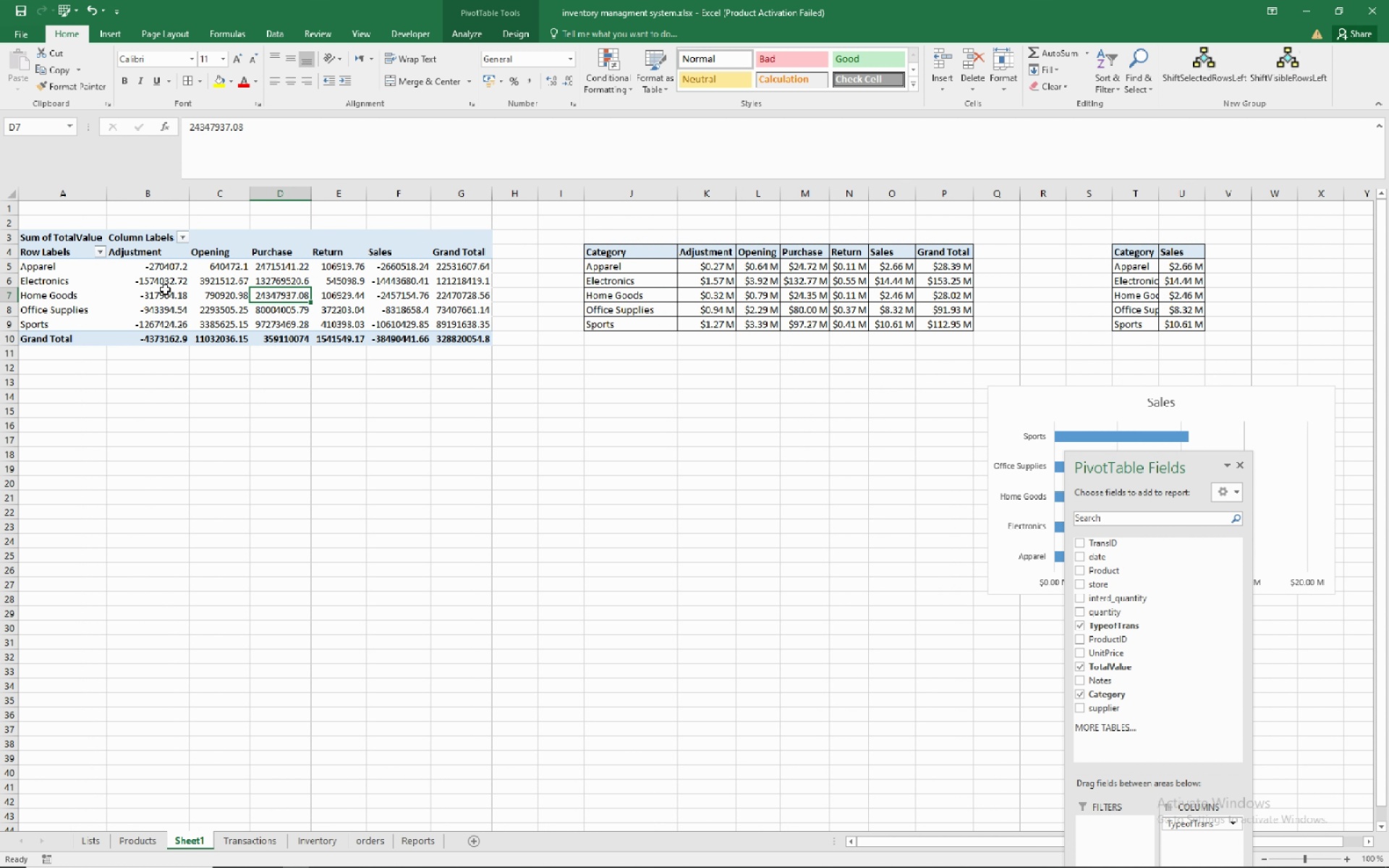 
mouse_move([190, 269])
 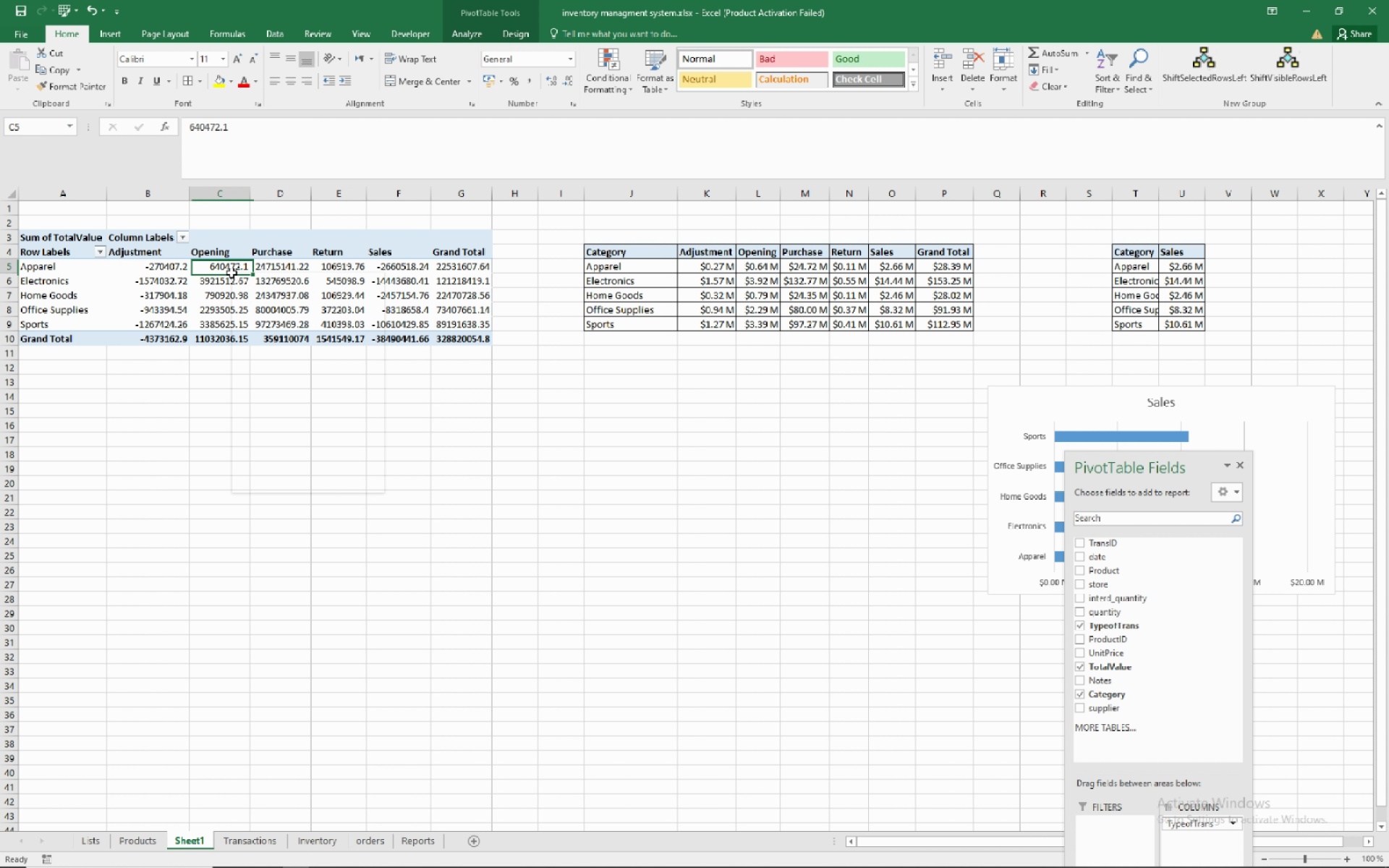 
right_click([232, 273])
 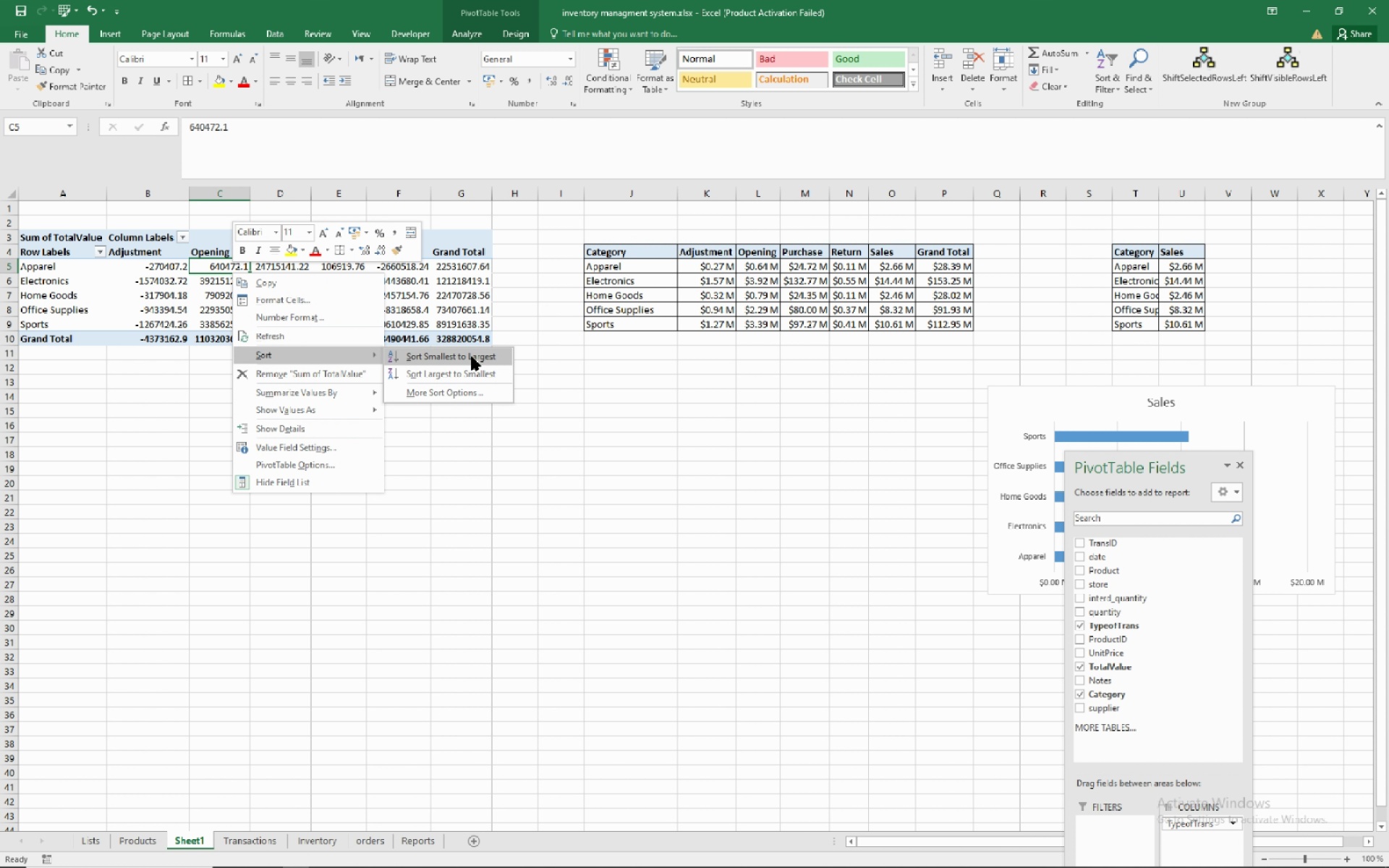 
left_click([472, 357])
 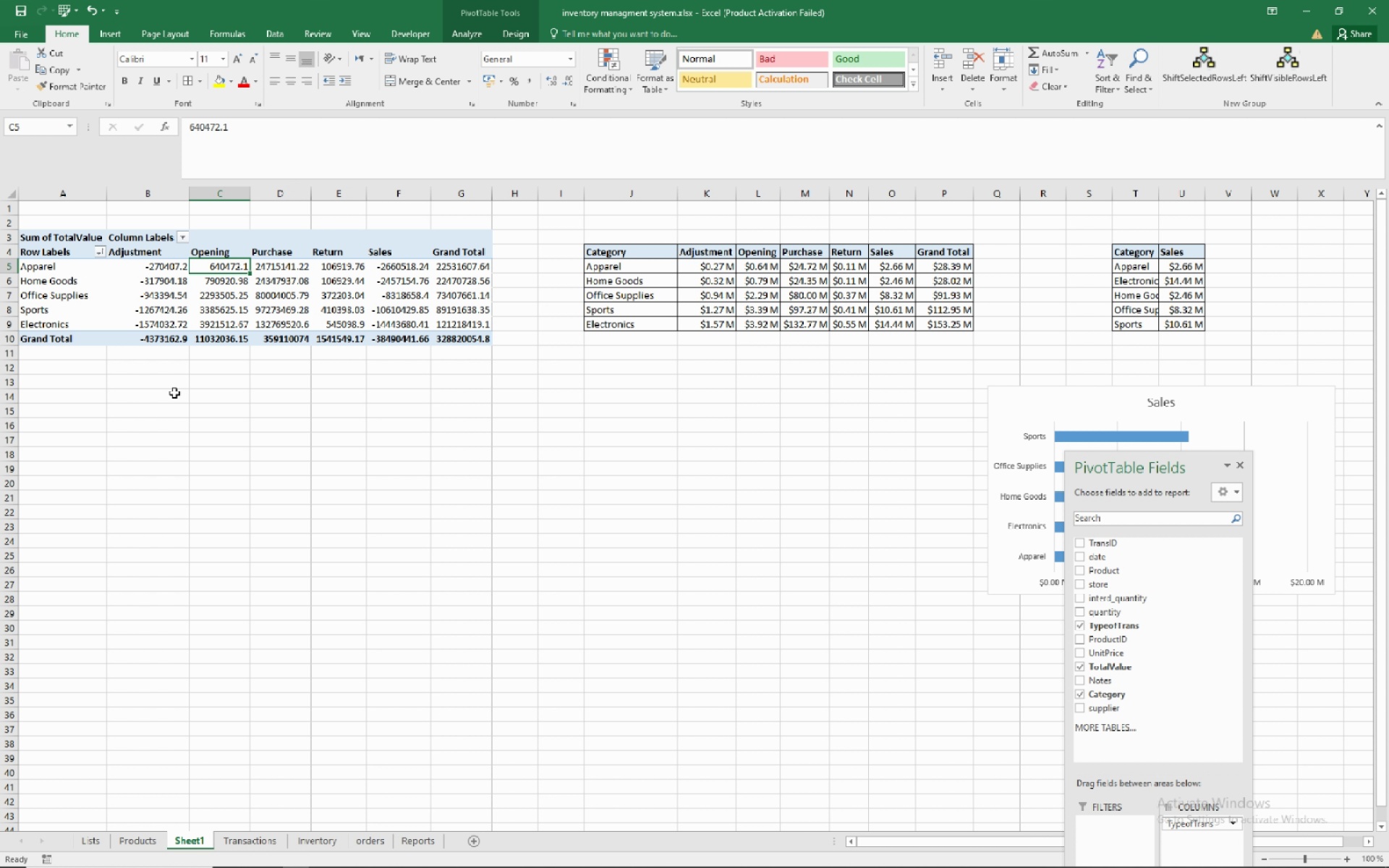 
wait(25.1)
 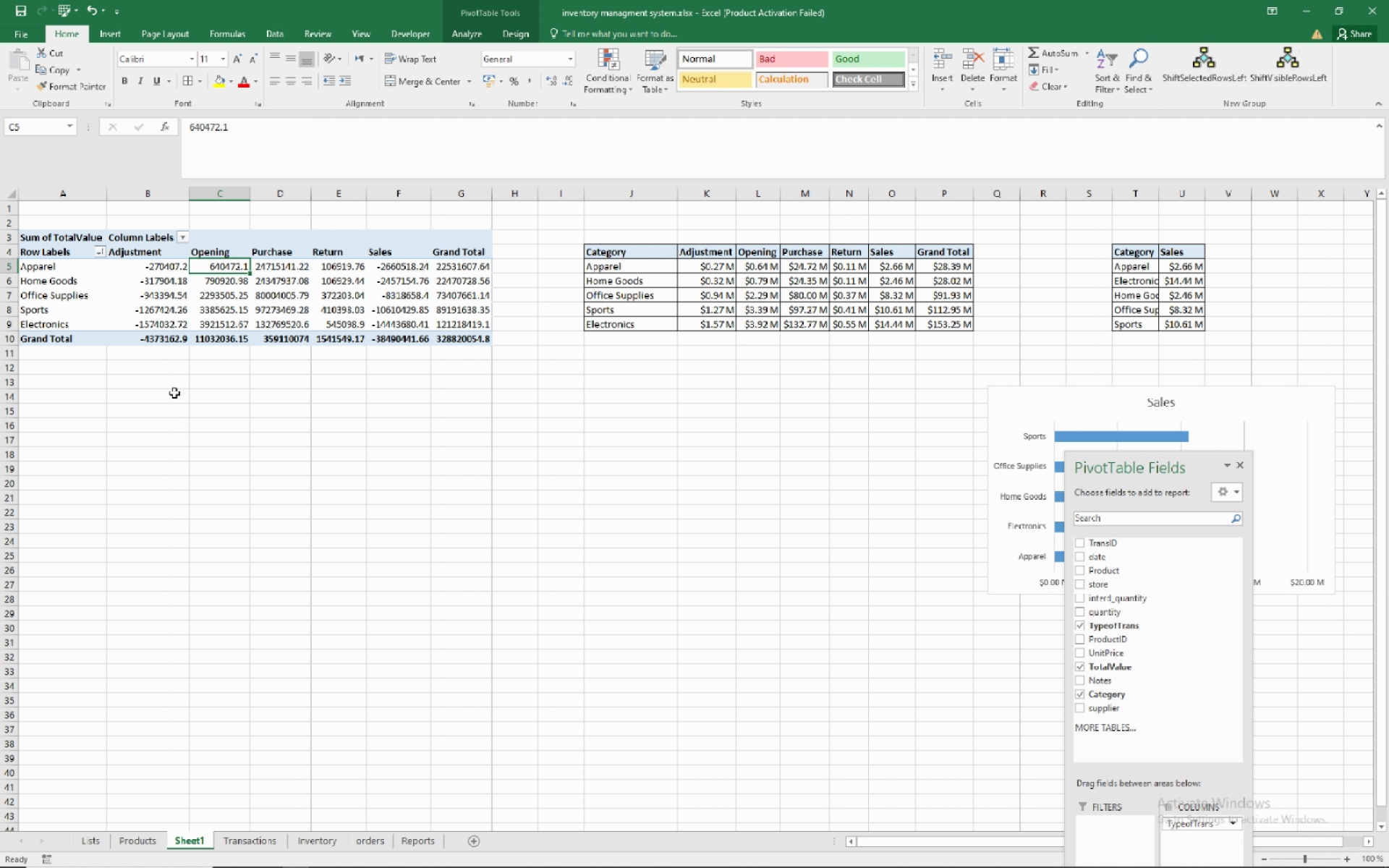 
left_click([834, 397])
 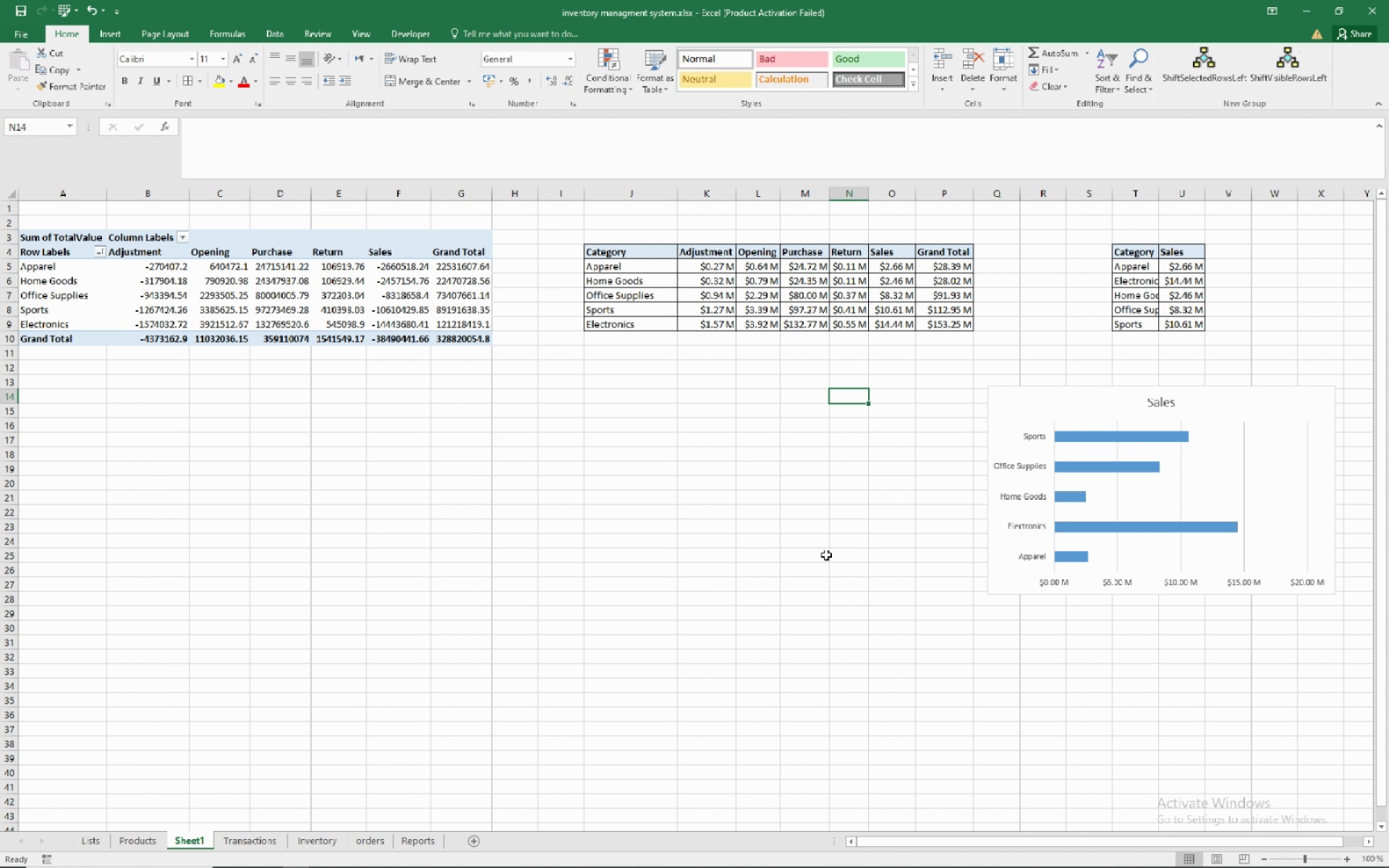 
wait(15.35)
 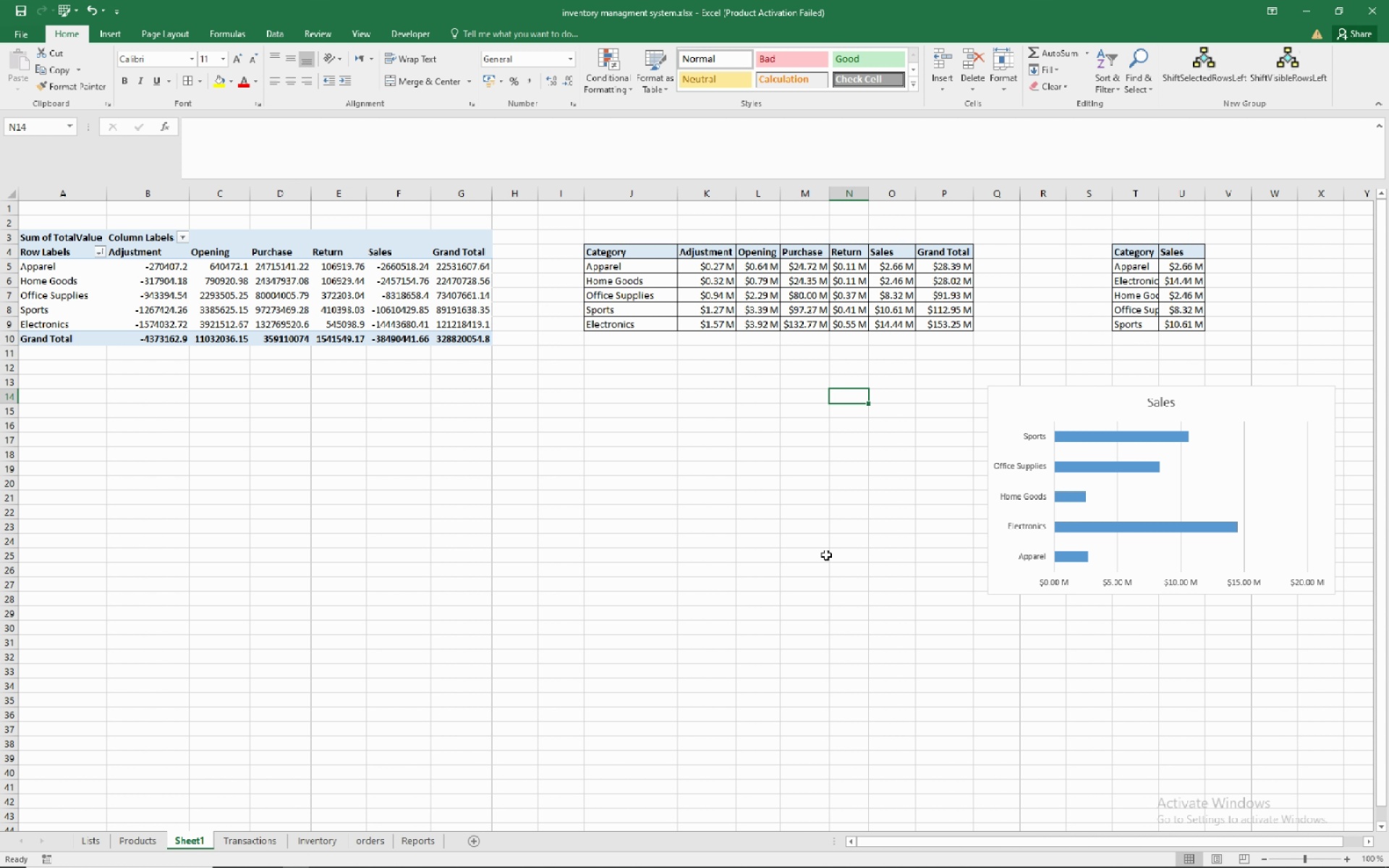 
left_click([85, 8])
 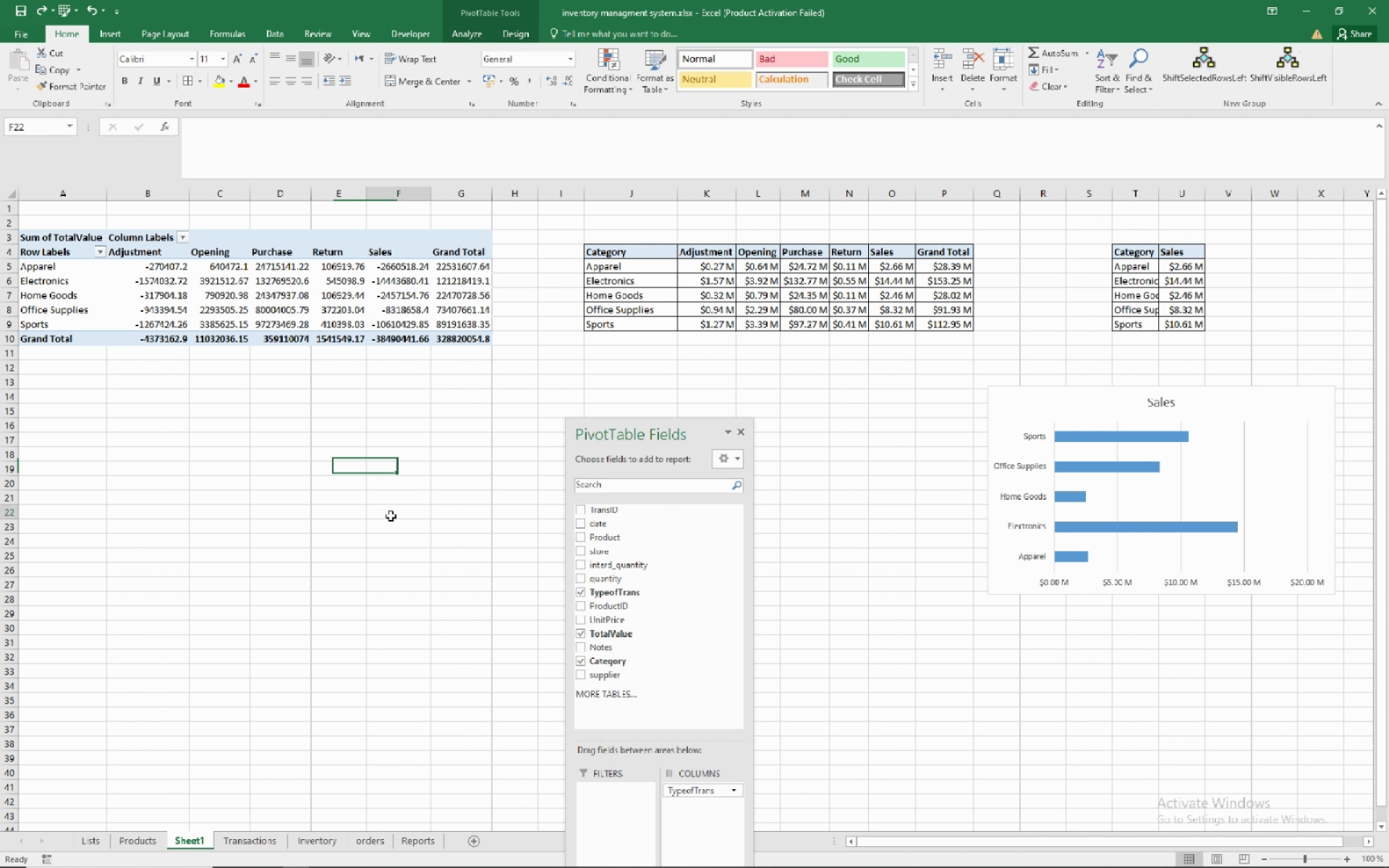 
left_click([391, 516])
 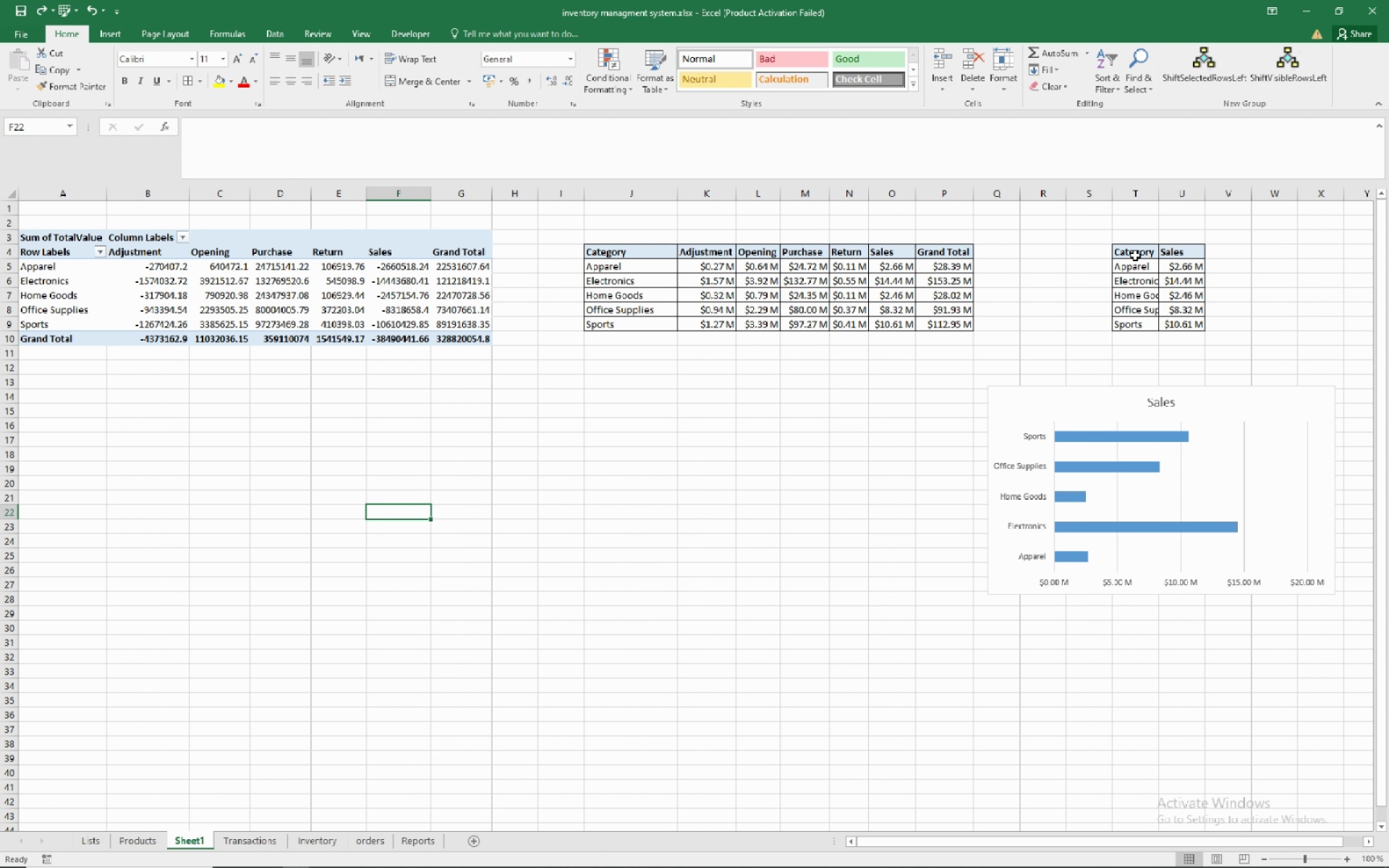 
wait(9.35)
 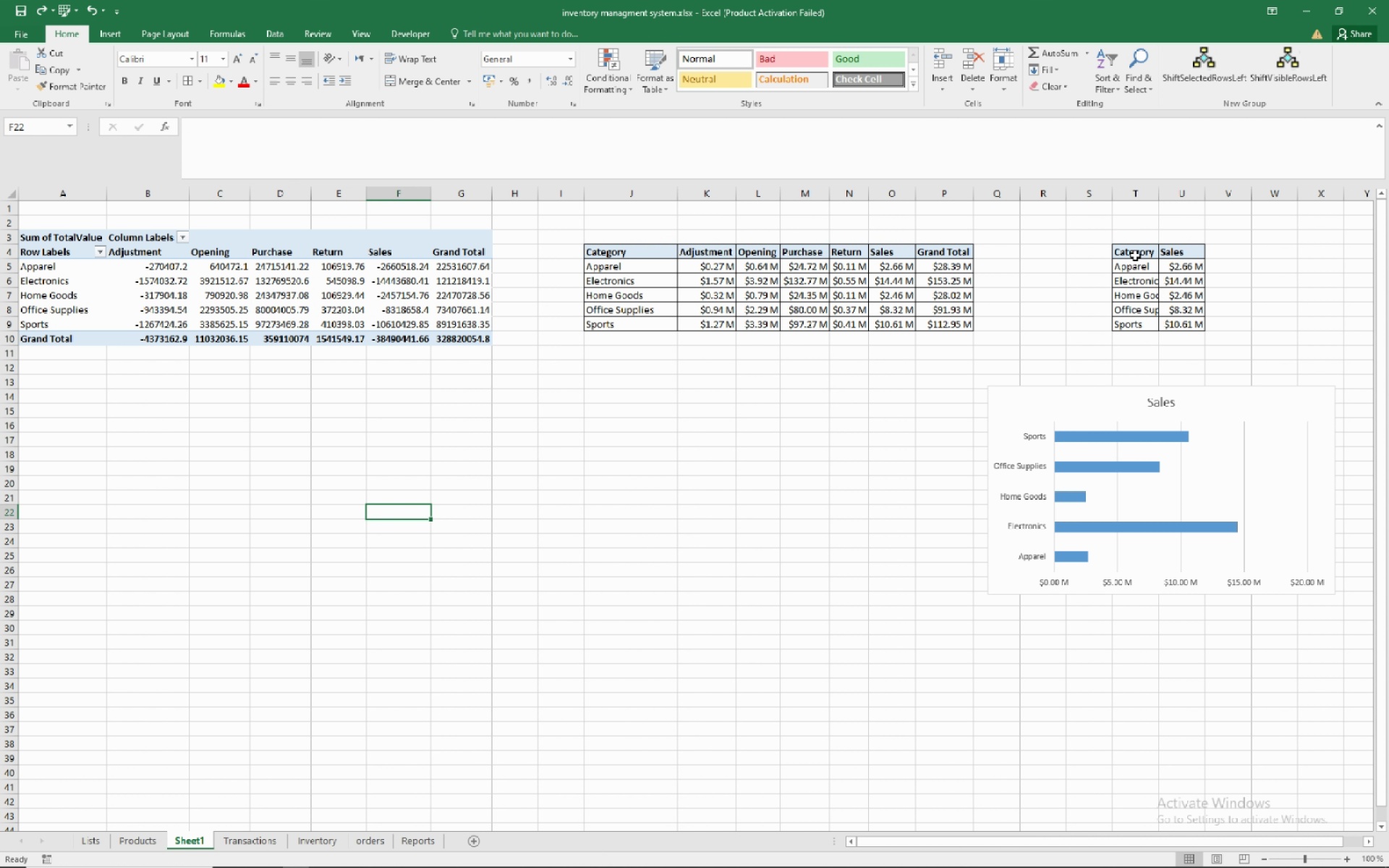 
left_click([271, 32])
 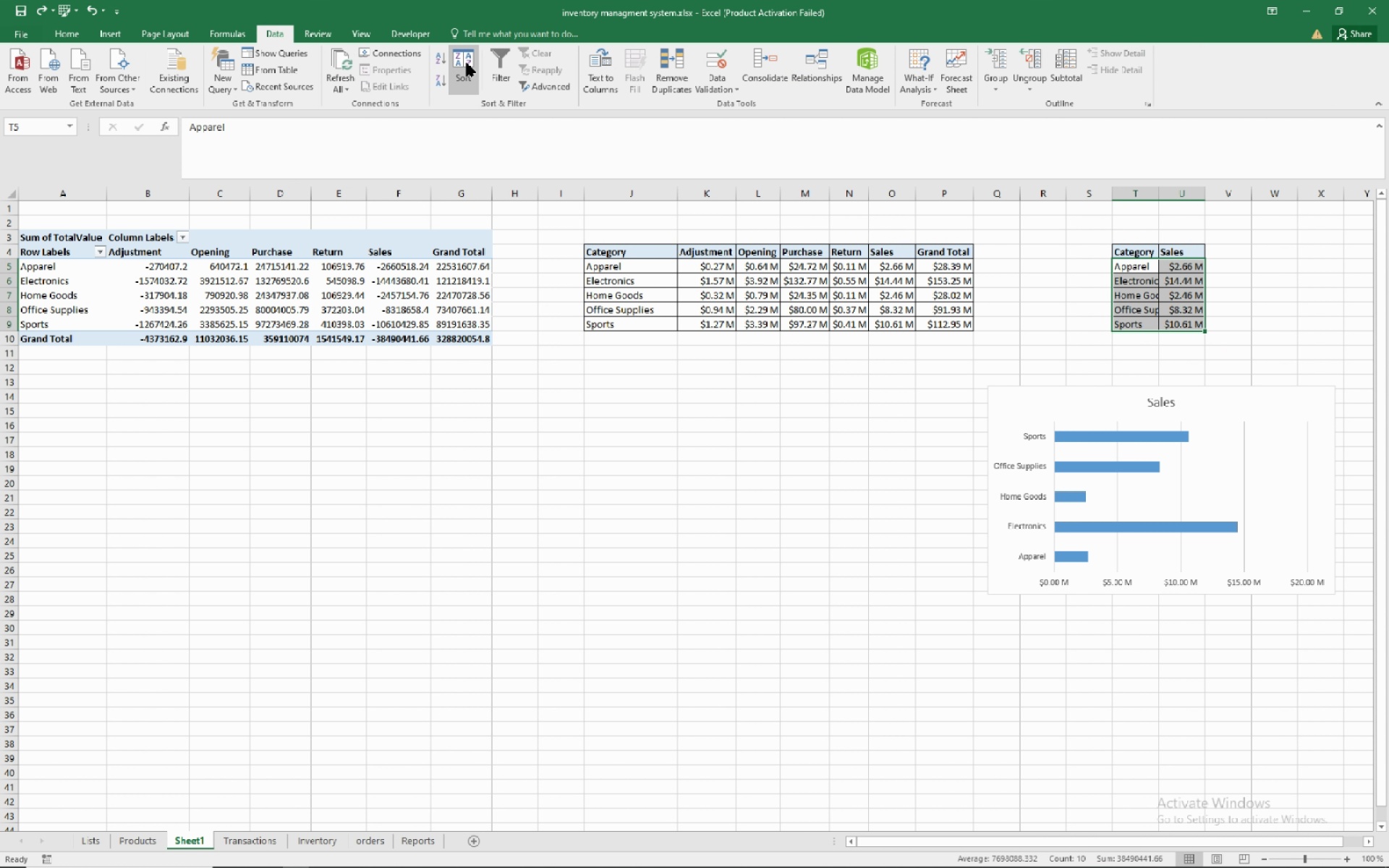 
left_click([467, 63])
 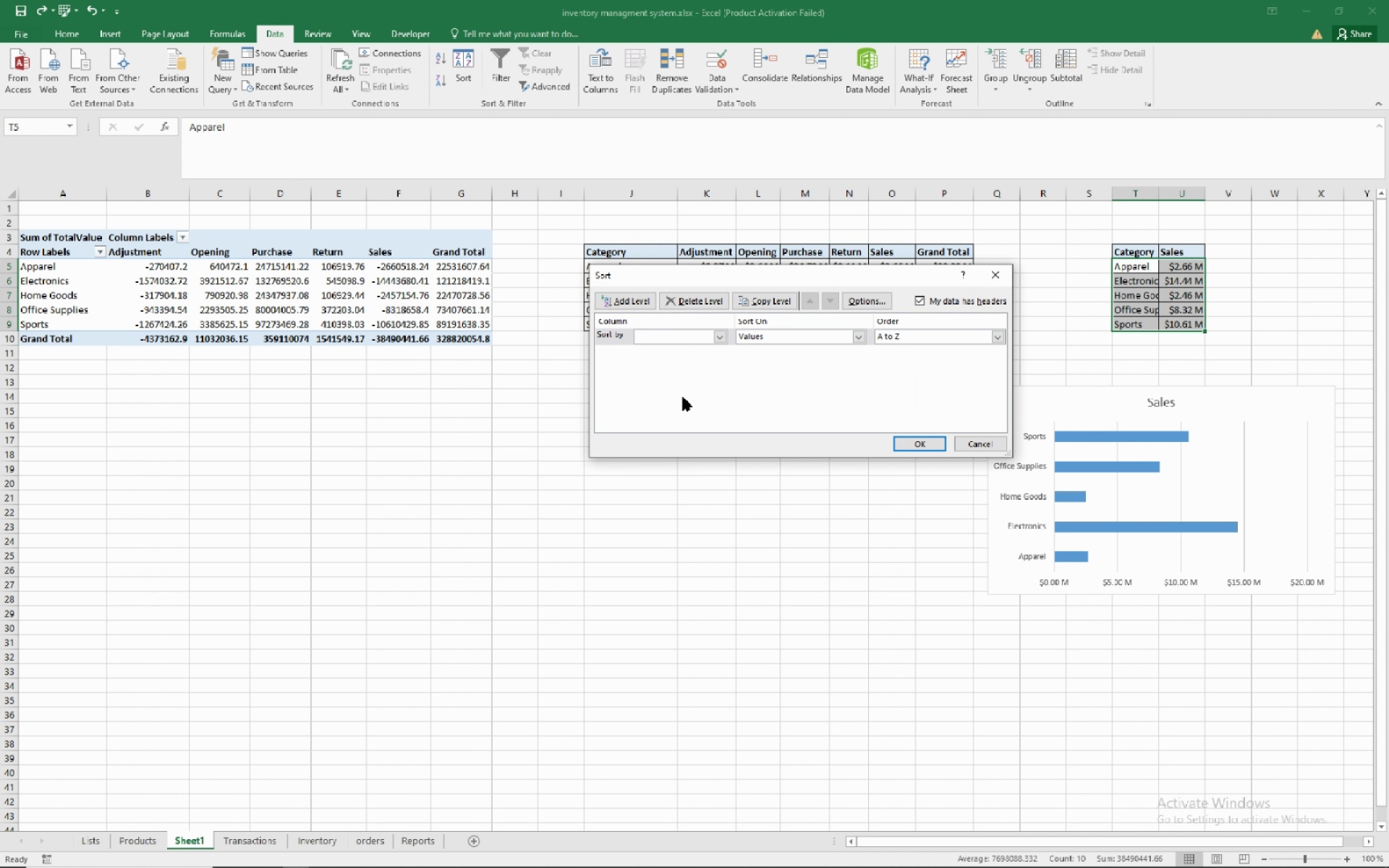 
mouse_move([730, 359])
 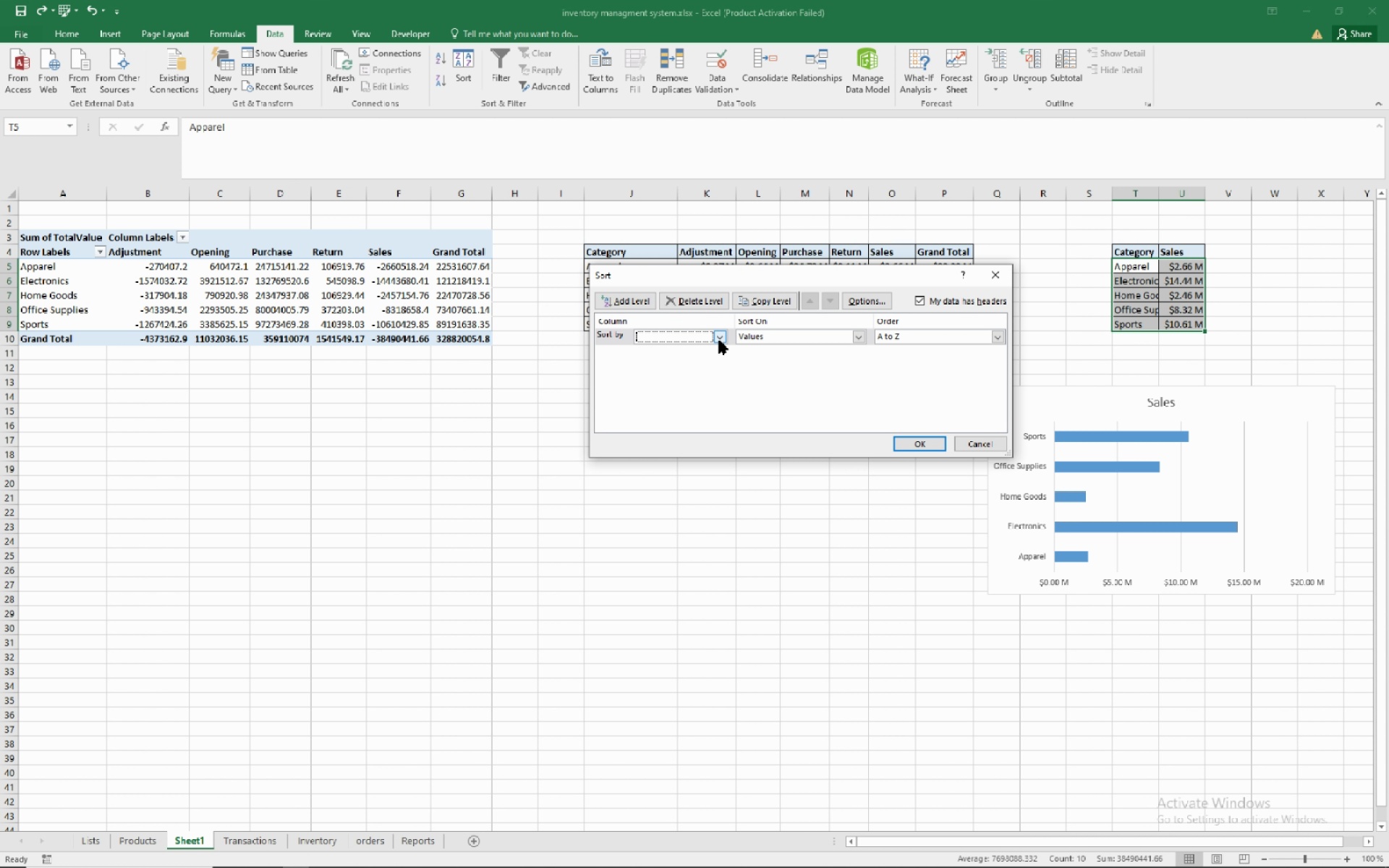 
left_click([719, 340])
 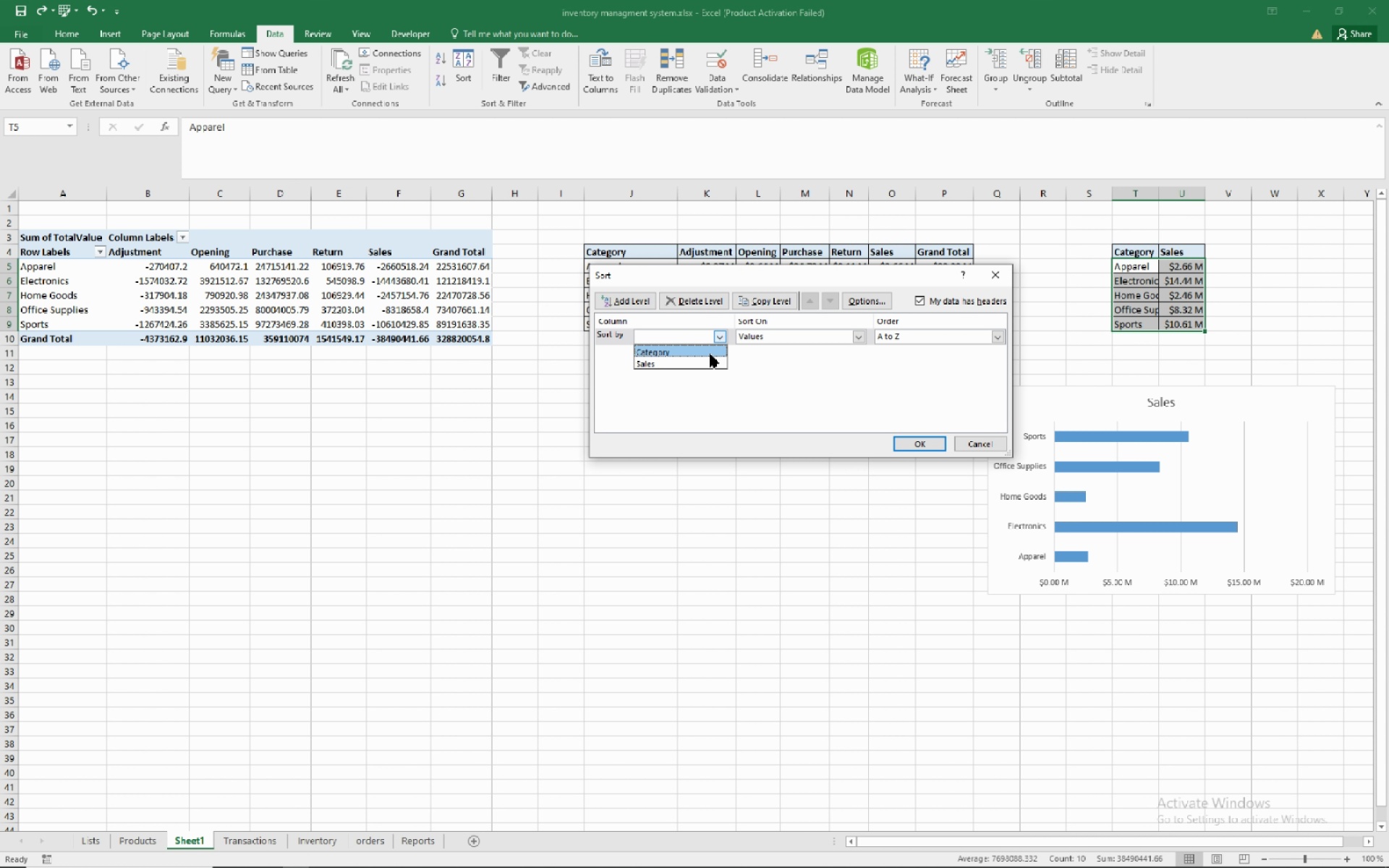 
wait(5.07)
 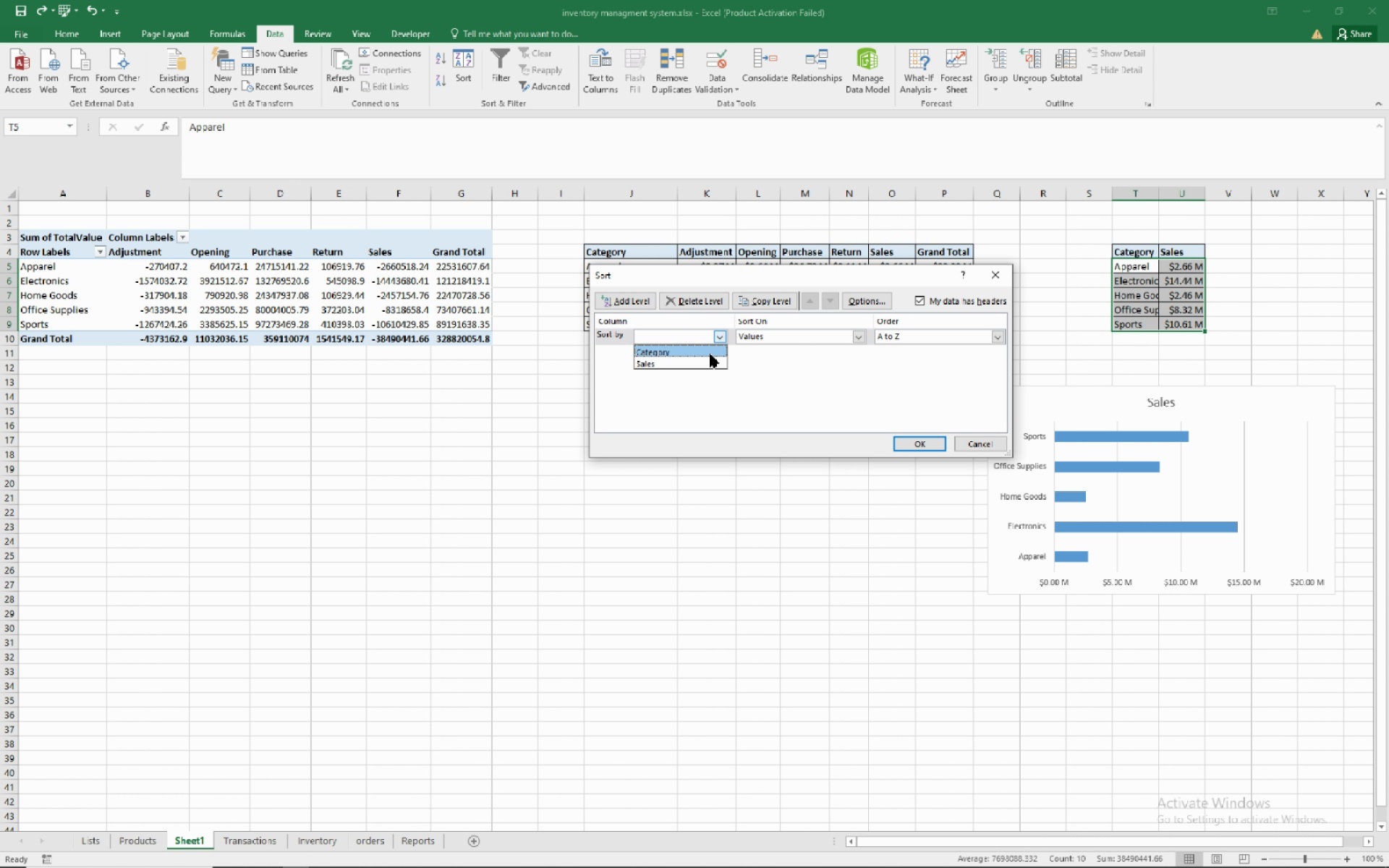 
left_click([697, 362])
 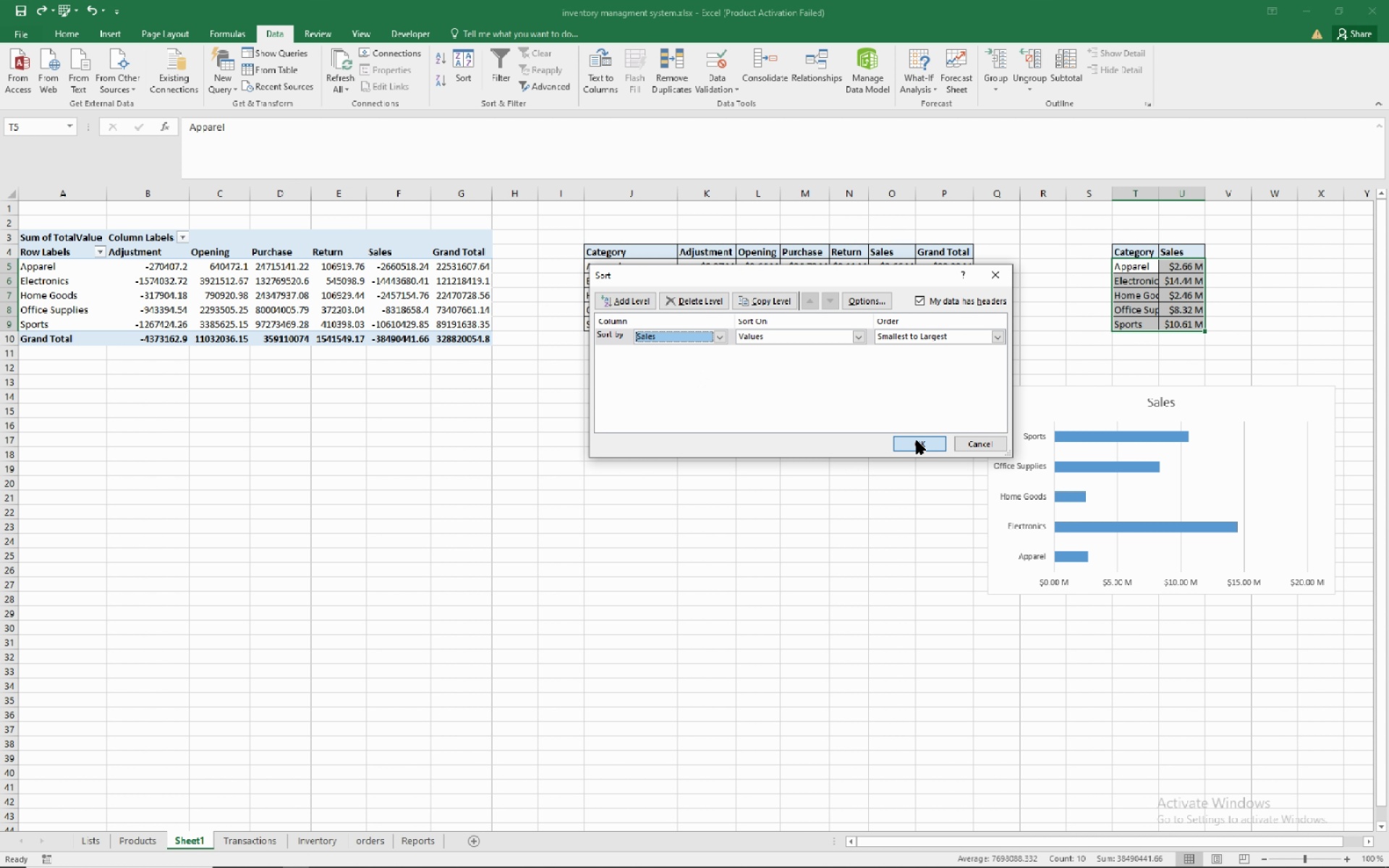 
left_click([917, 441])
 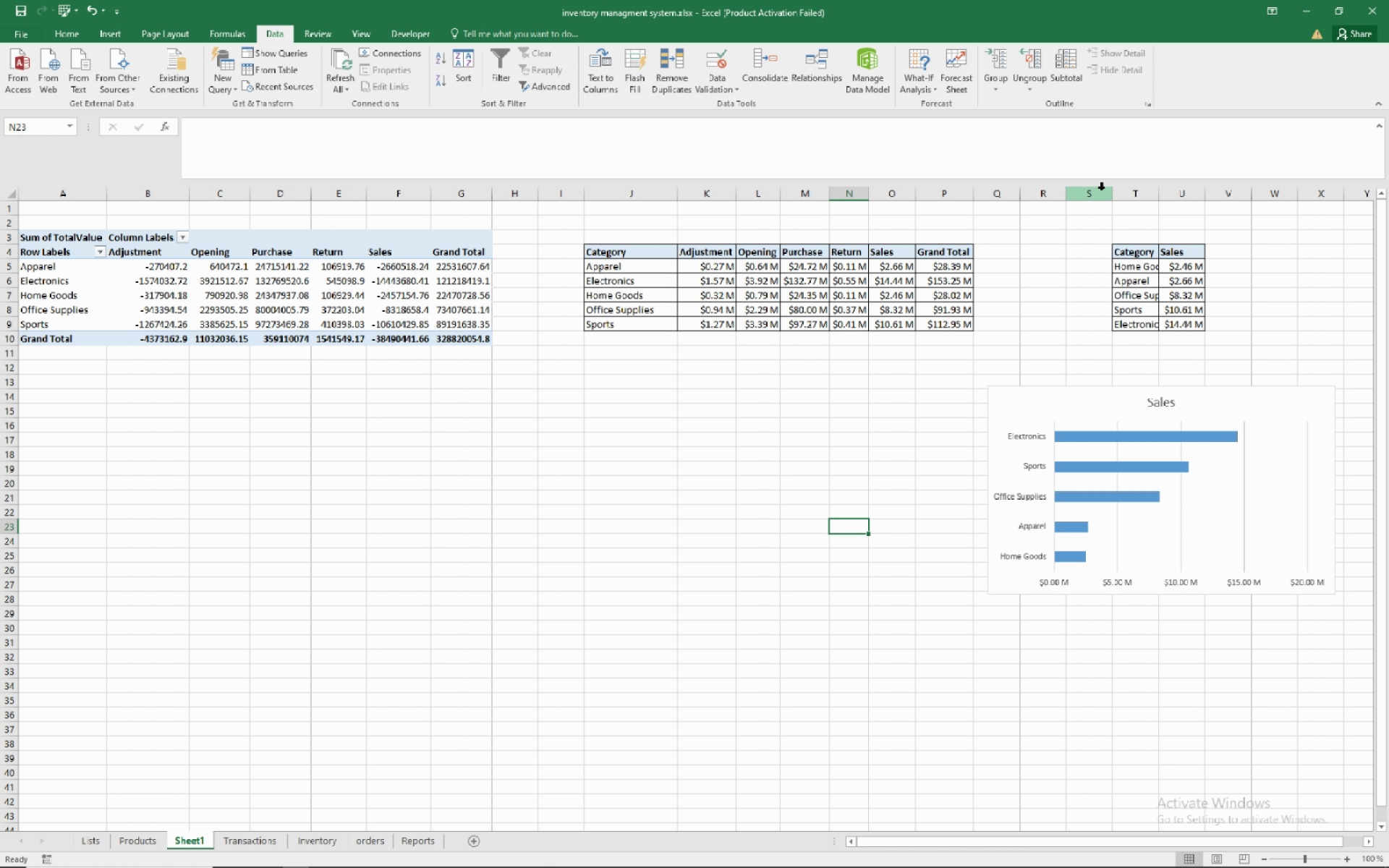 
wait(10.14)
 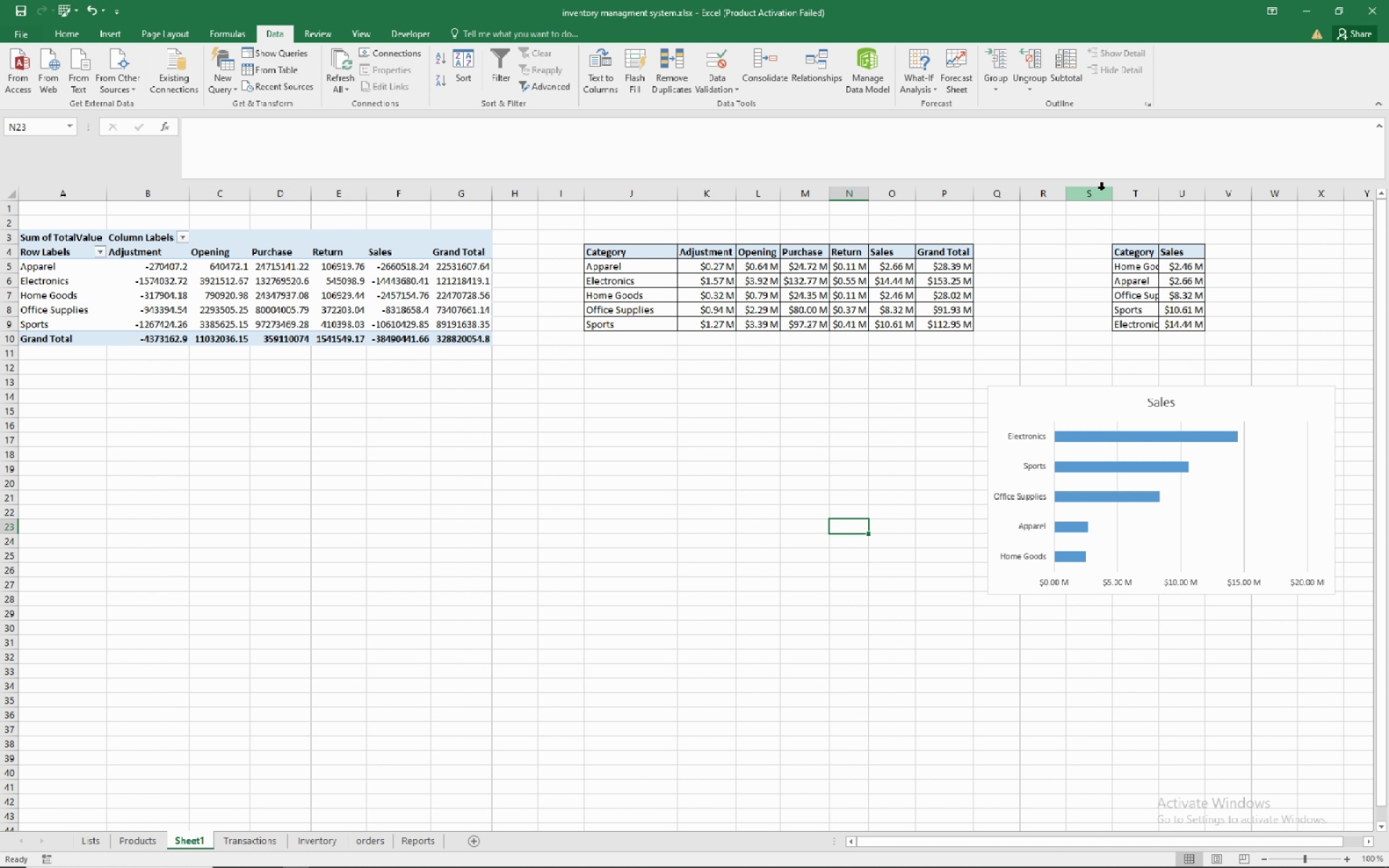 
left_click([1173, 268])
 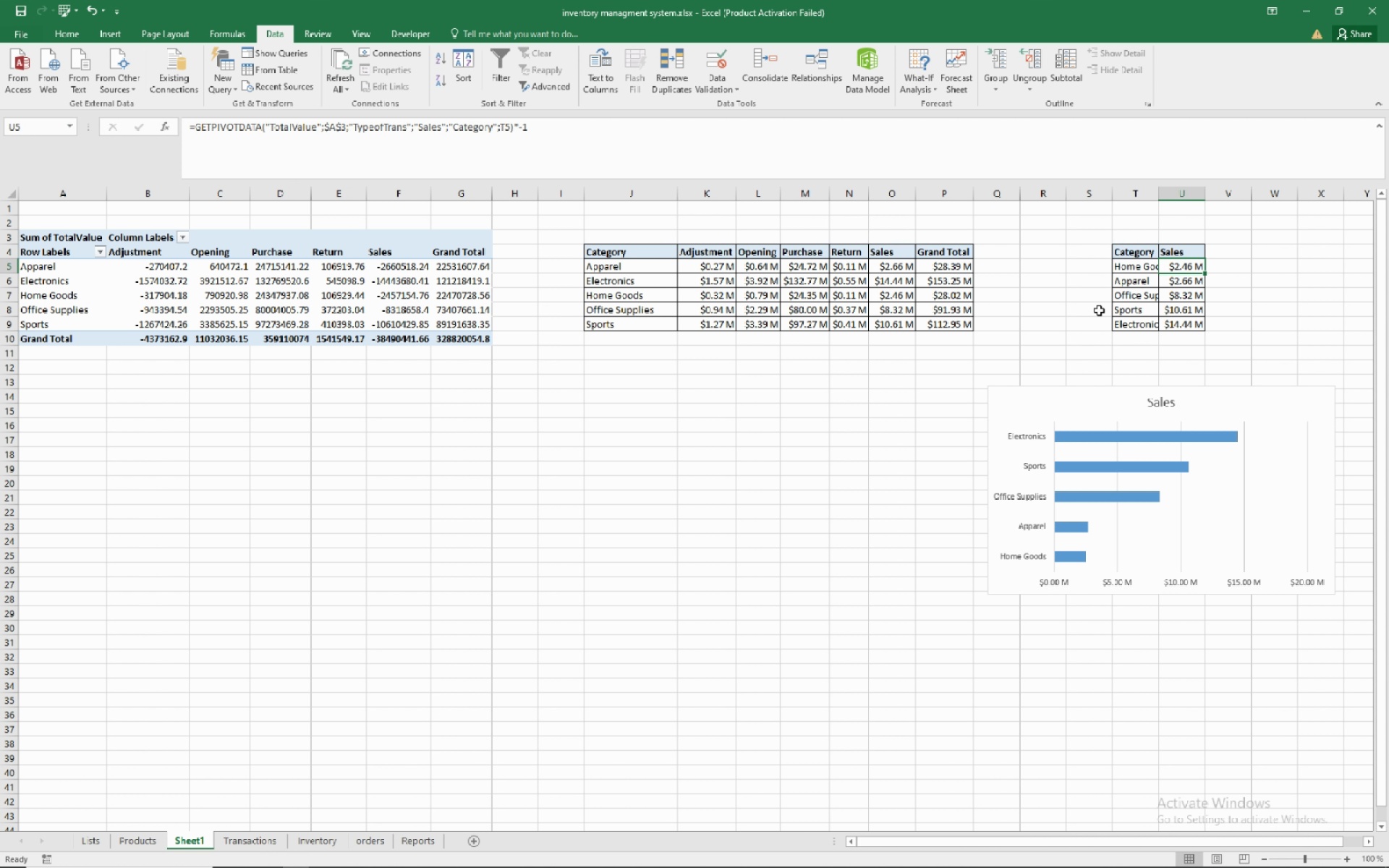 
wait(15.69)
 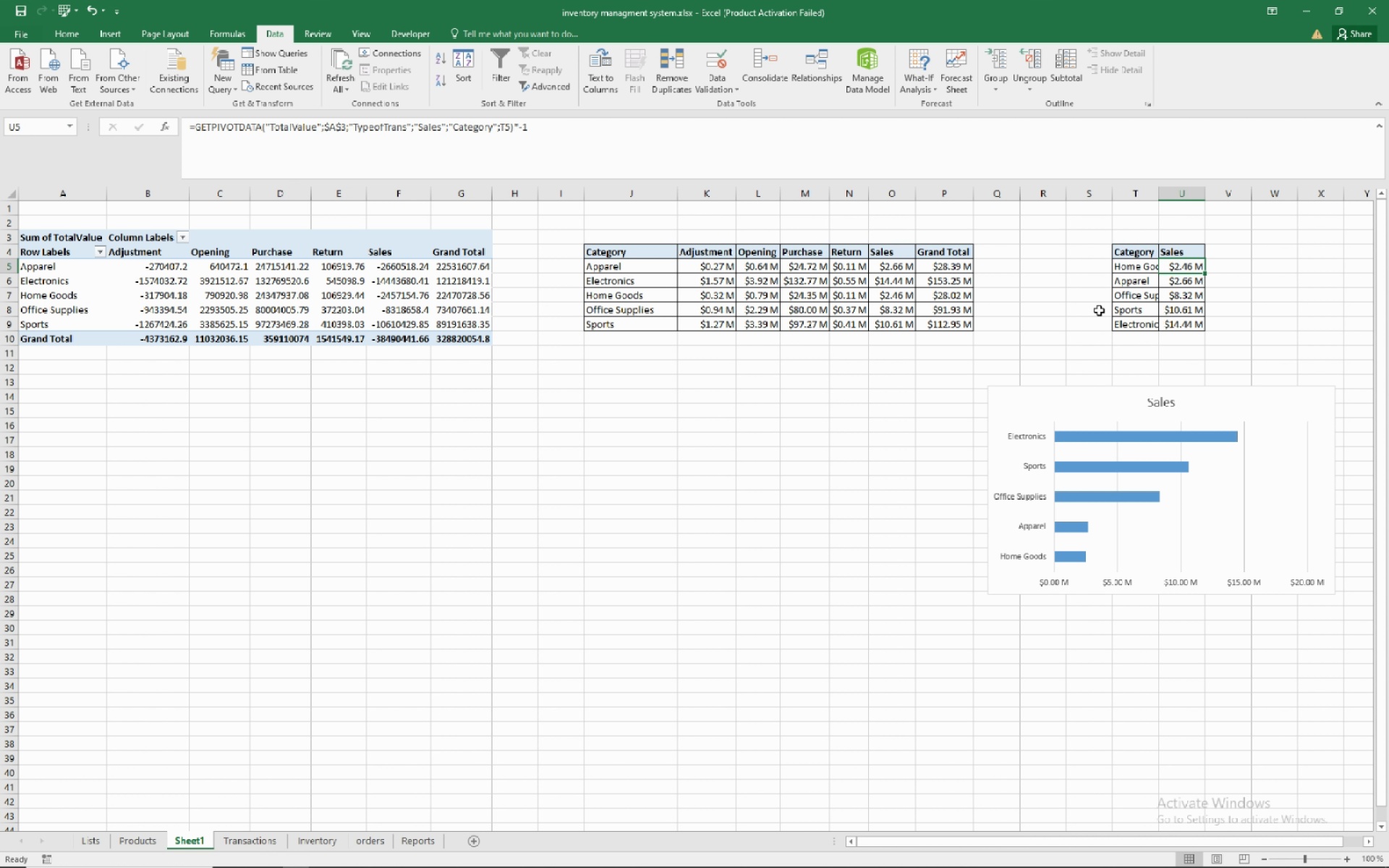 
mouse_move([601, 317])
 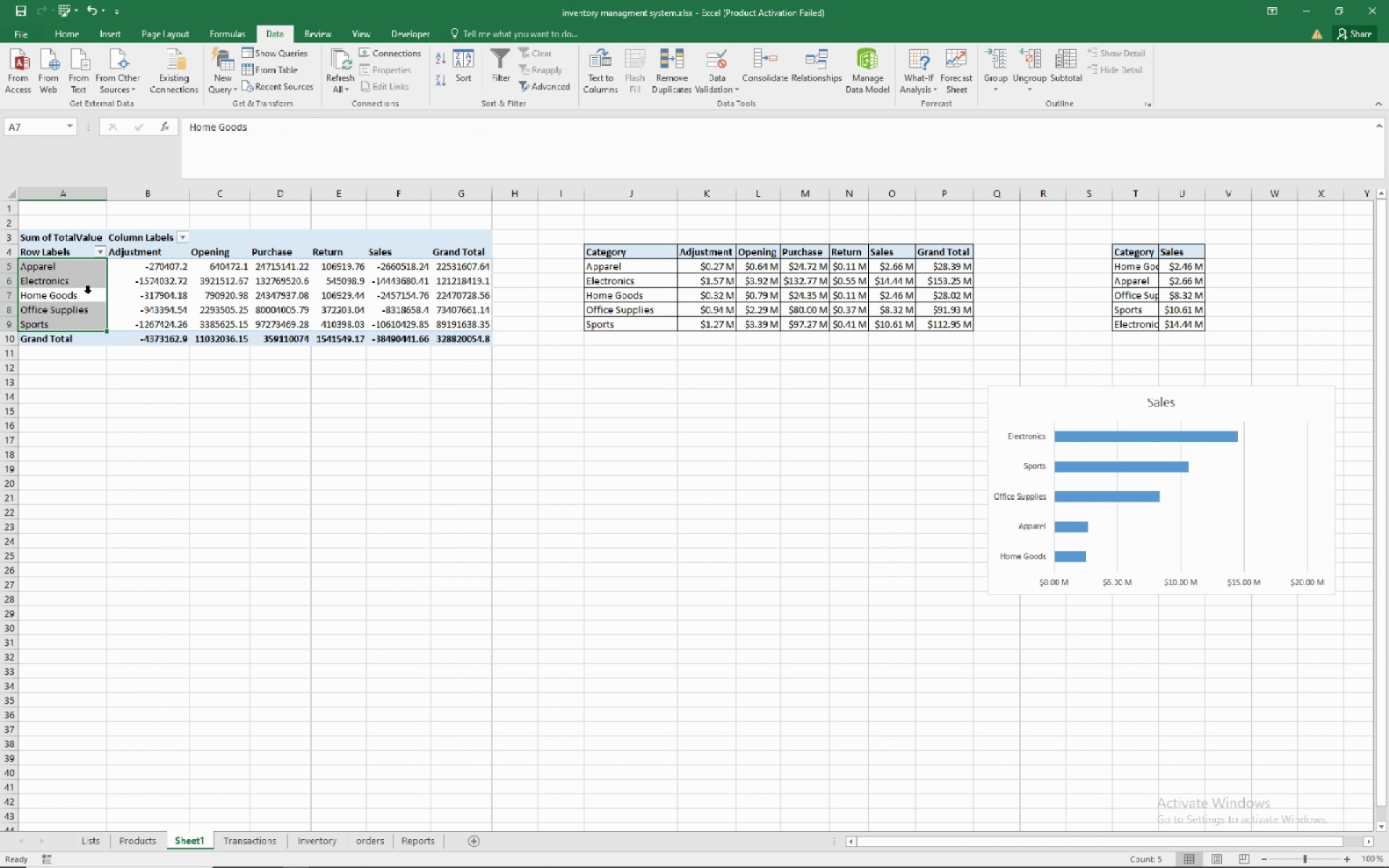 
left_click([88, 293])
 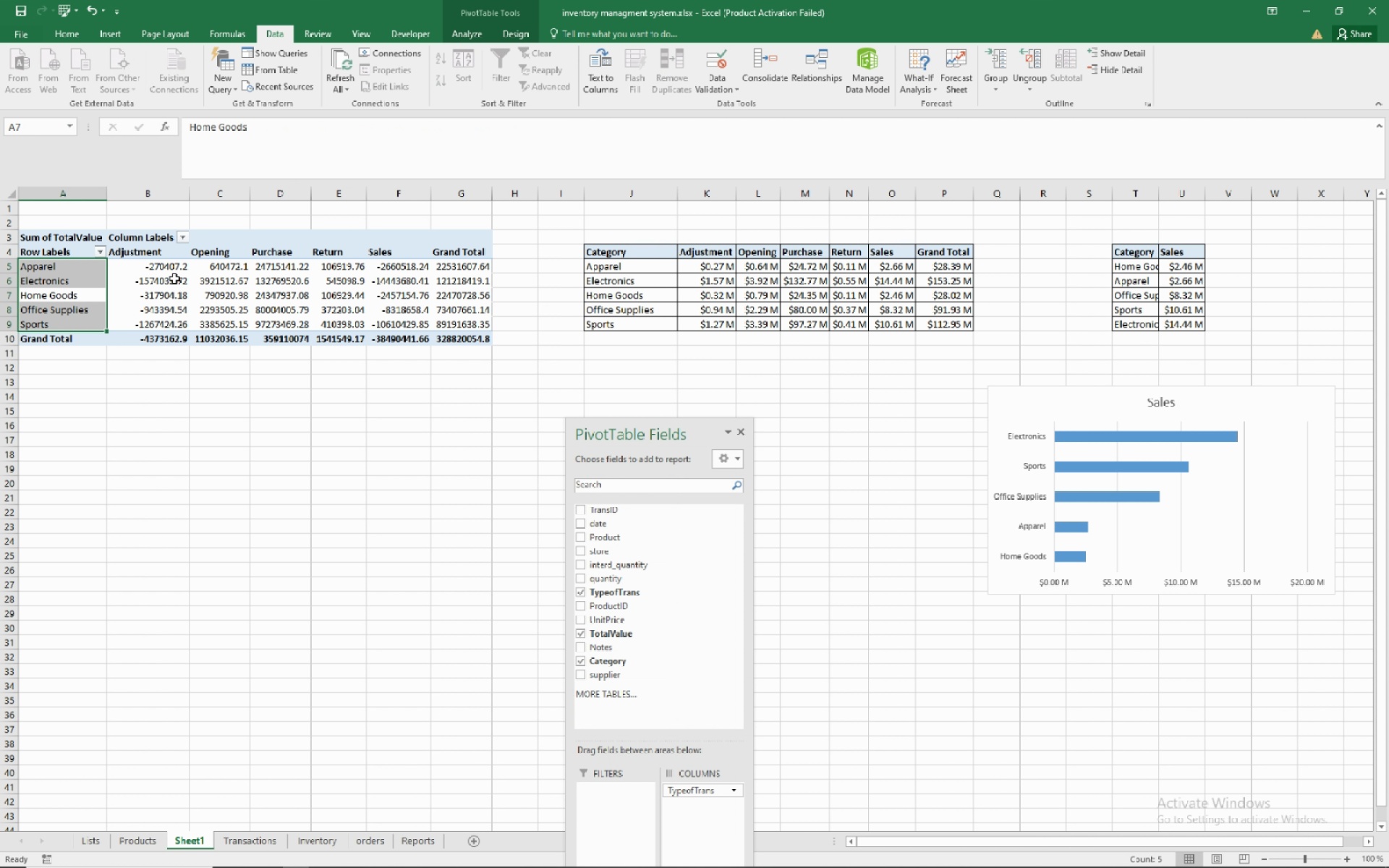 
left_click([174, 278])
 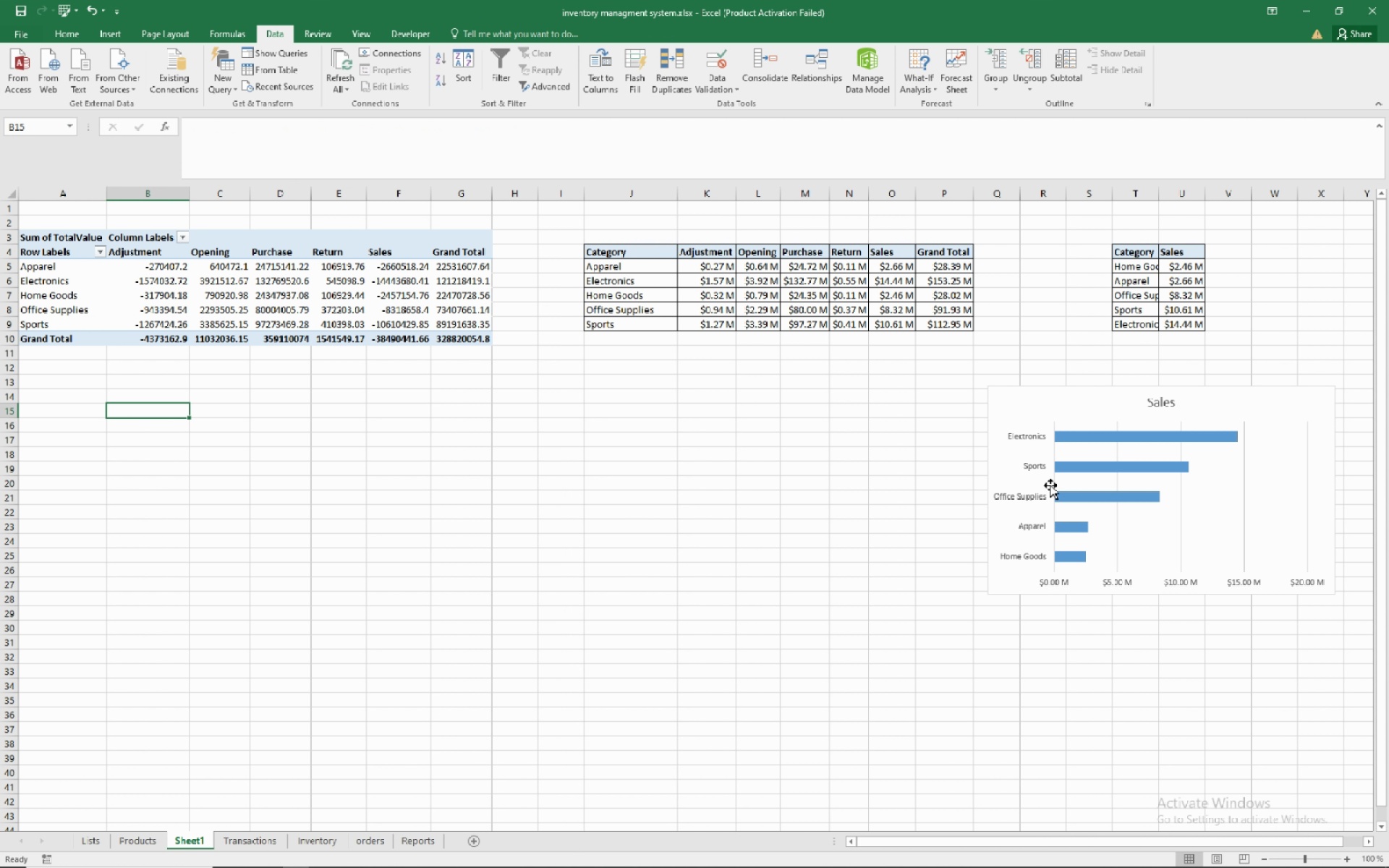 
wait(5.23)
 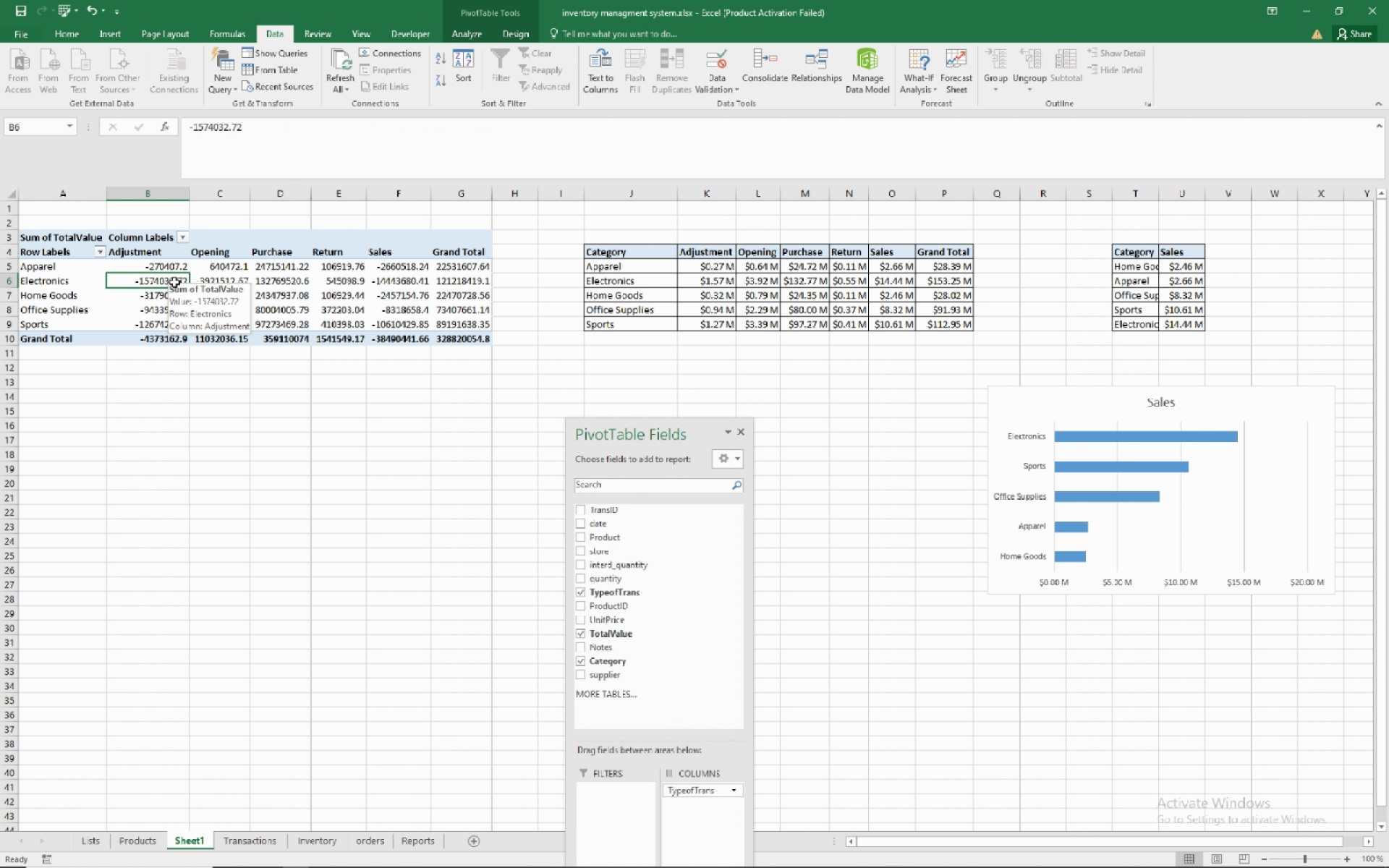 
left_click([1211, 404])
 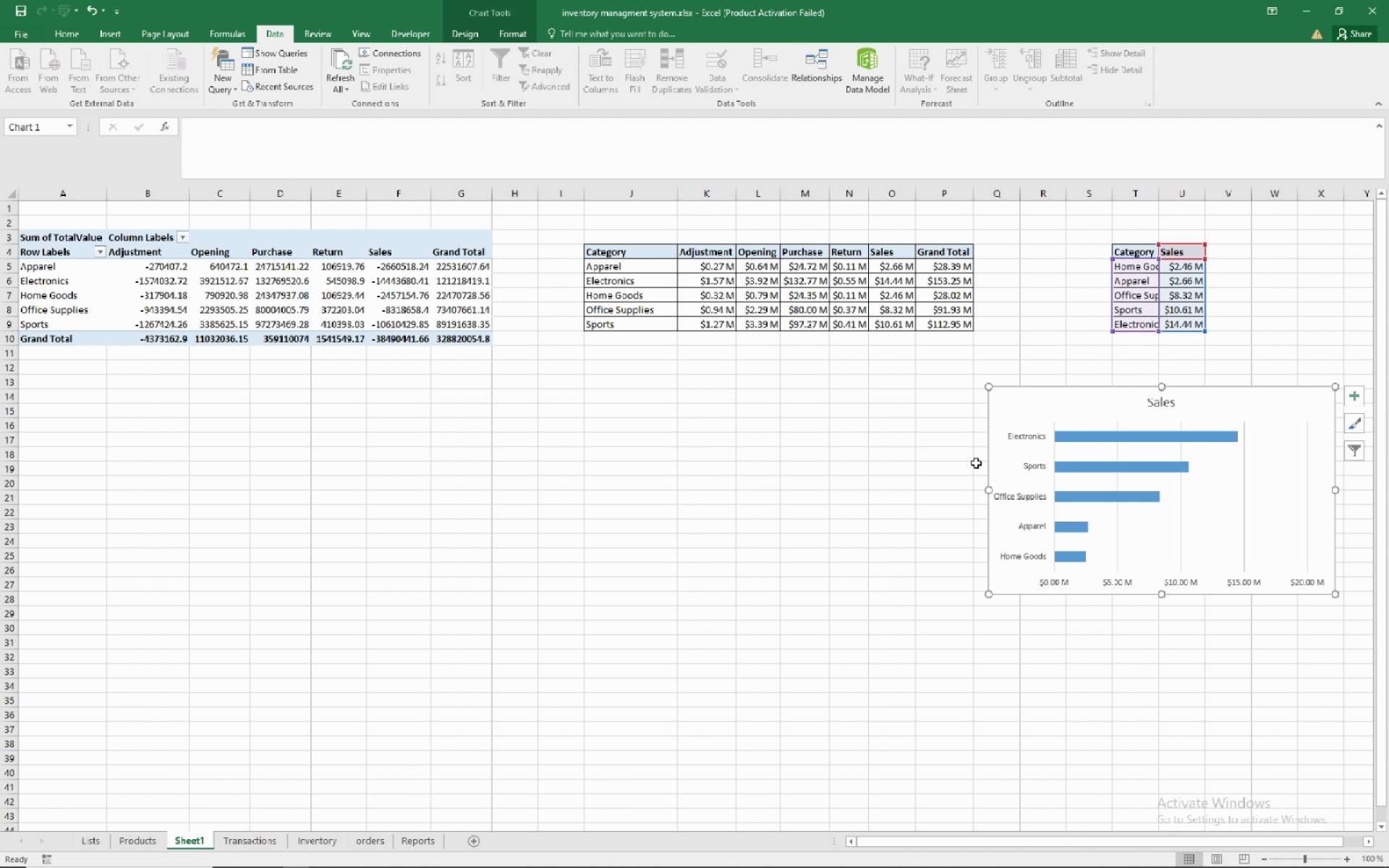 
left_click([943, 542])
 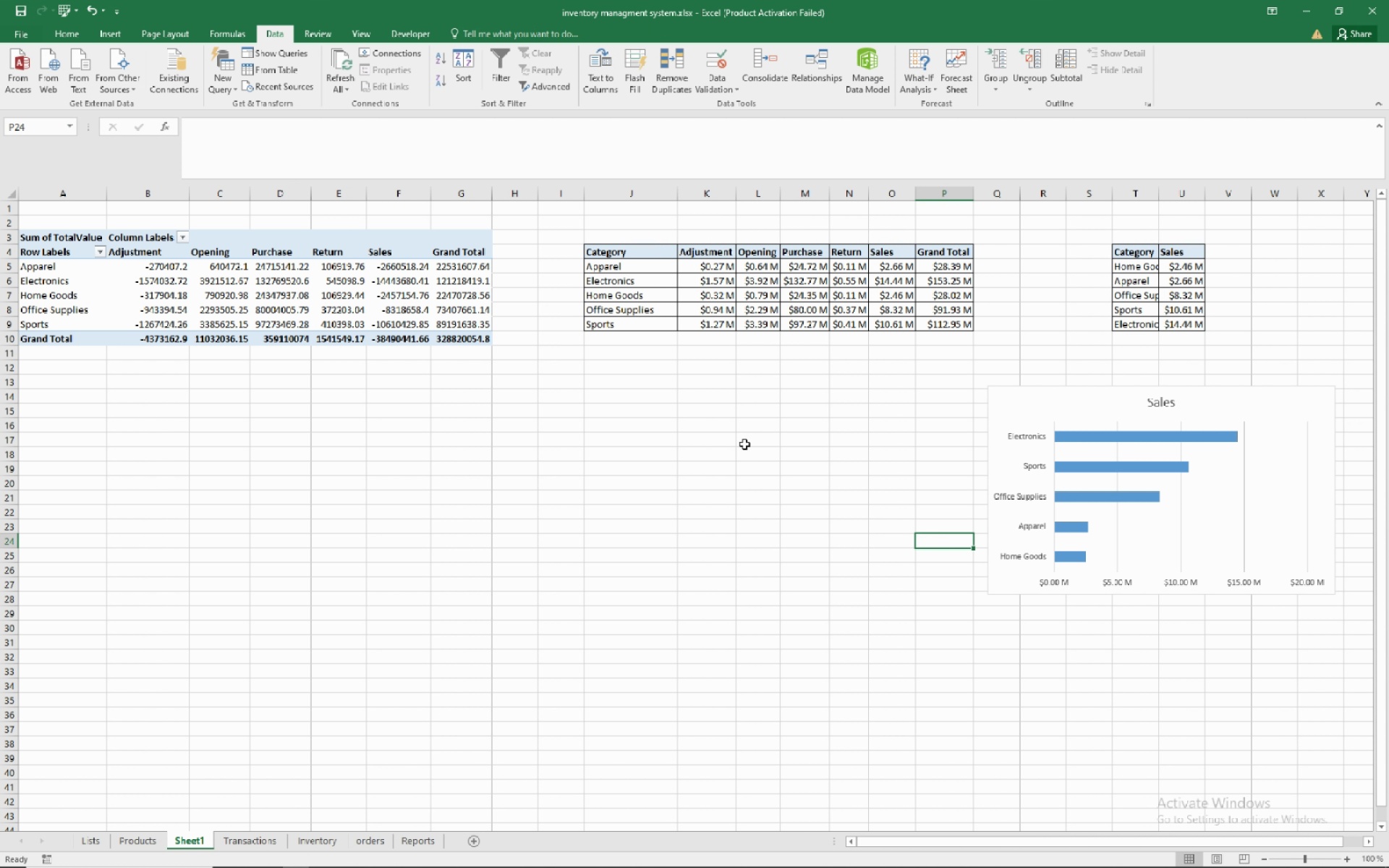 
wait(9.99)
 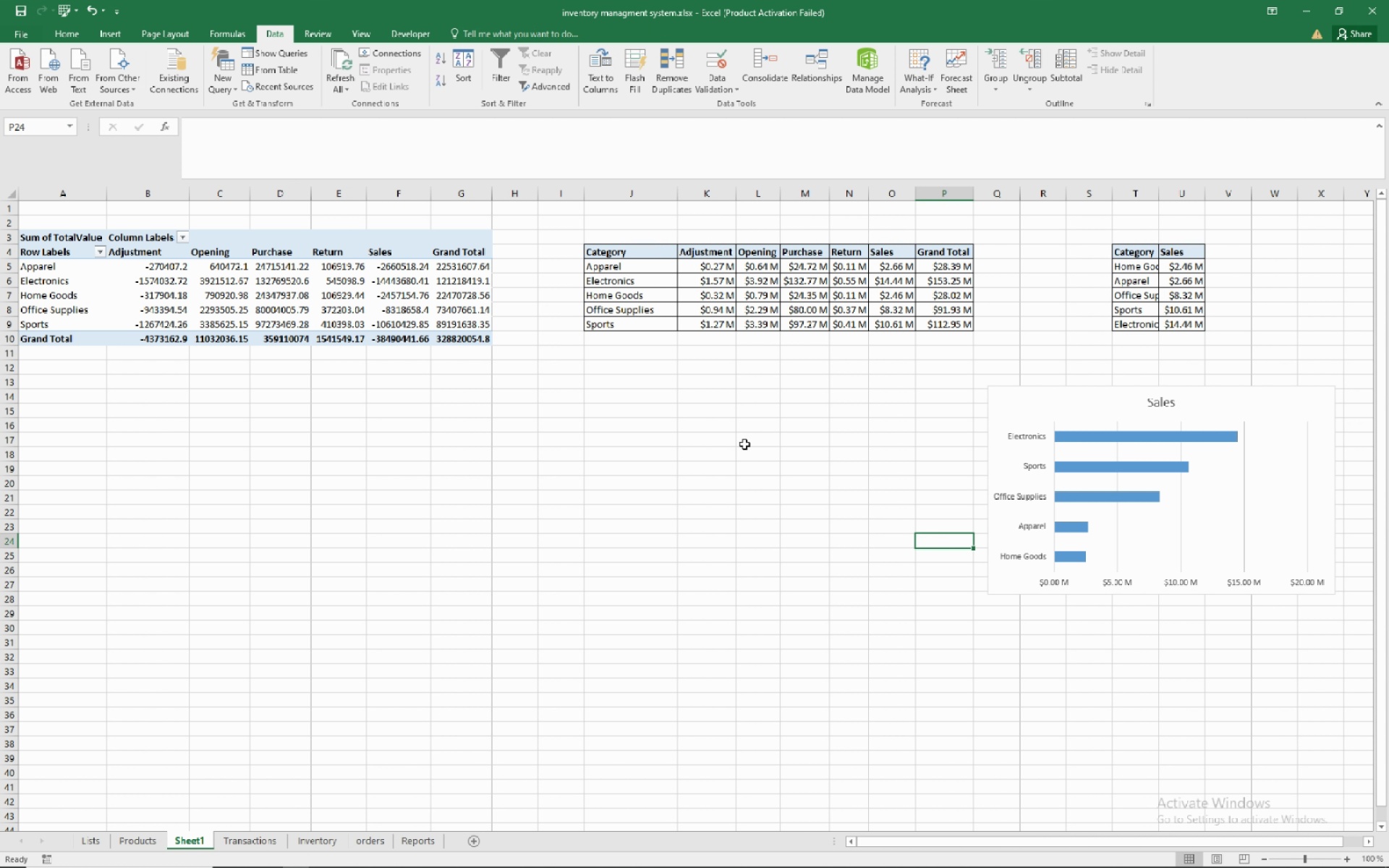 
double_click([1160, 197])
 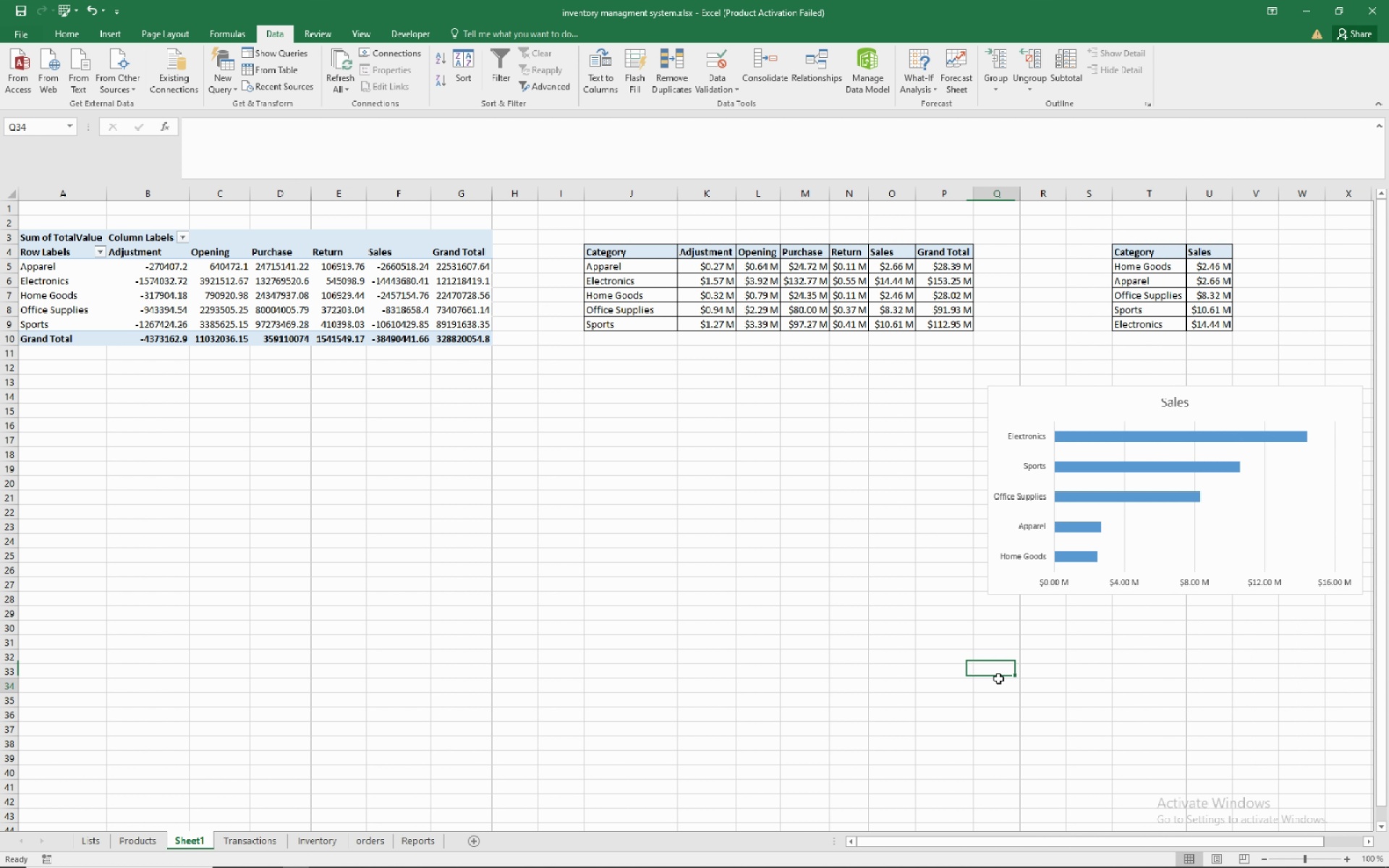 
left_click([998, 678])
 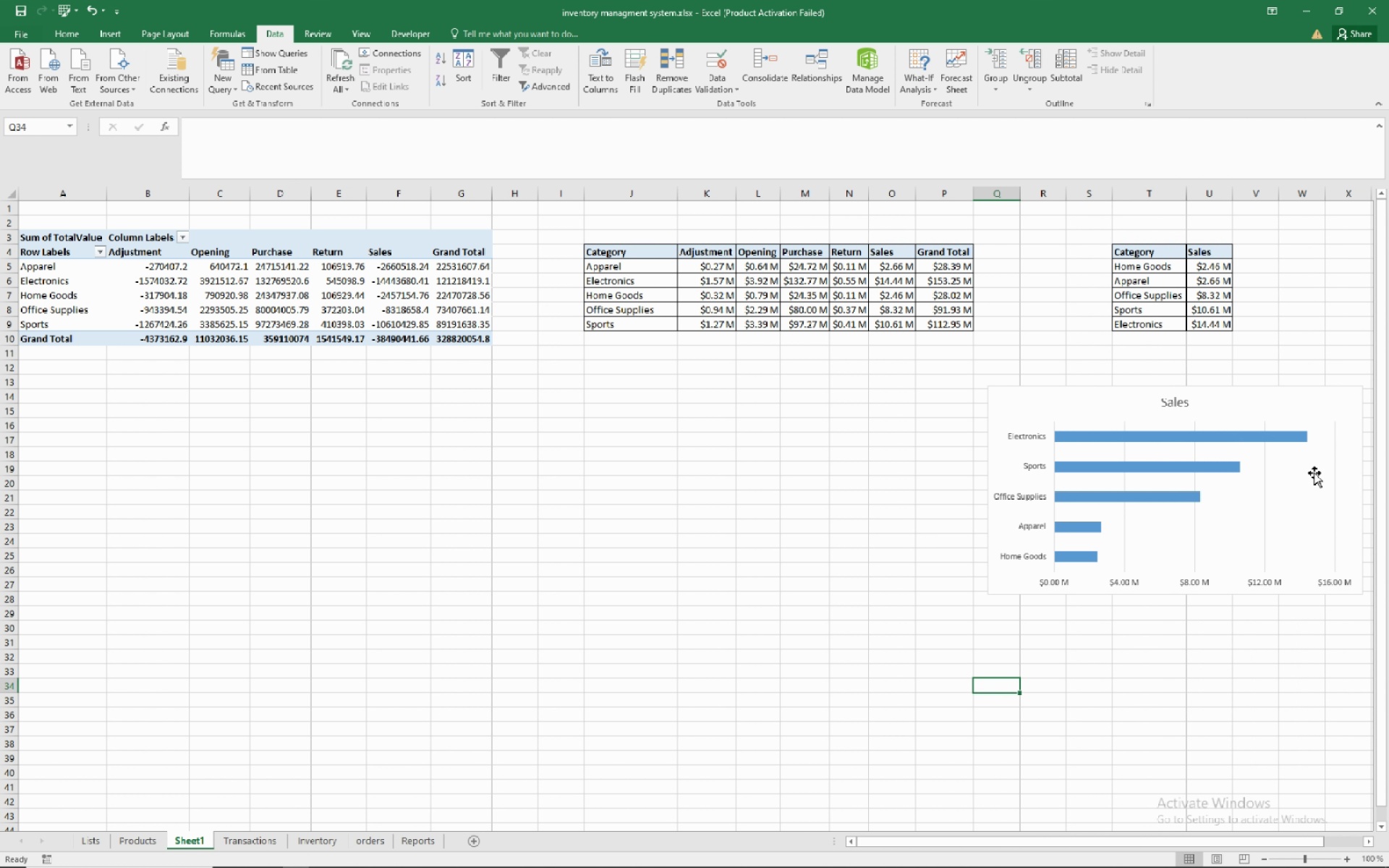 
left_click([1309, 484])
 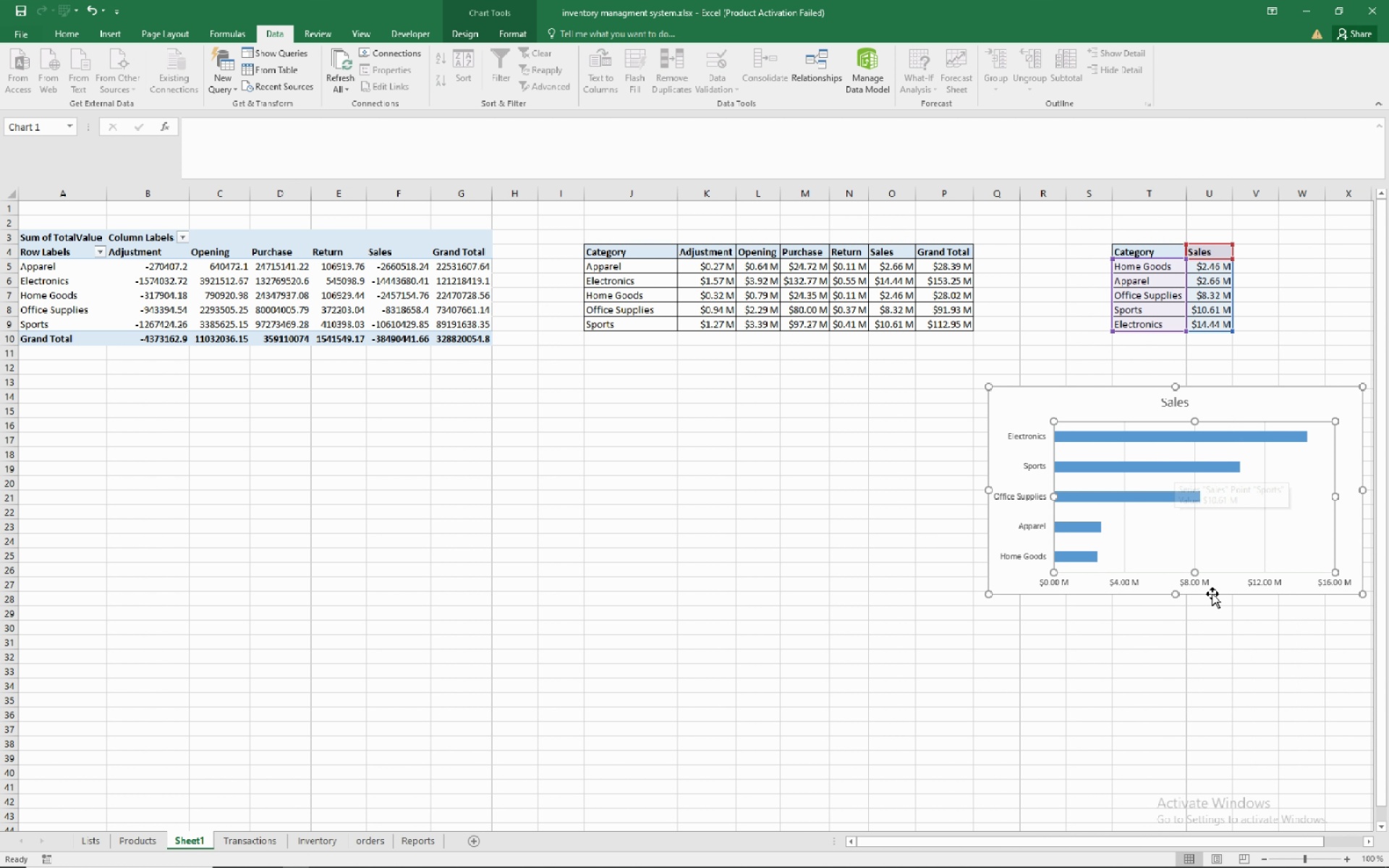 
wait(6.66)
 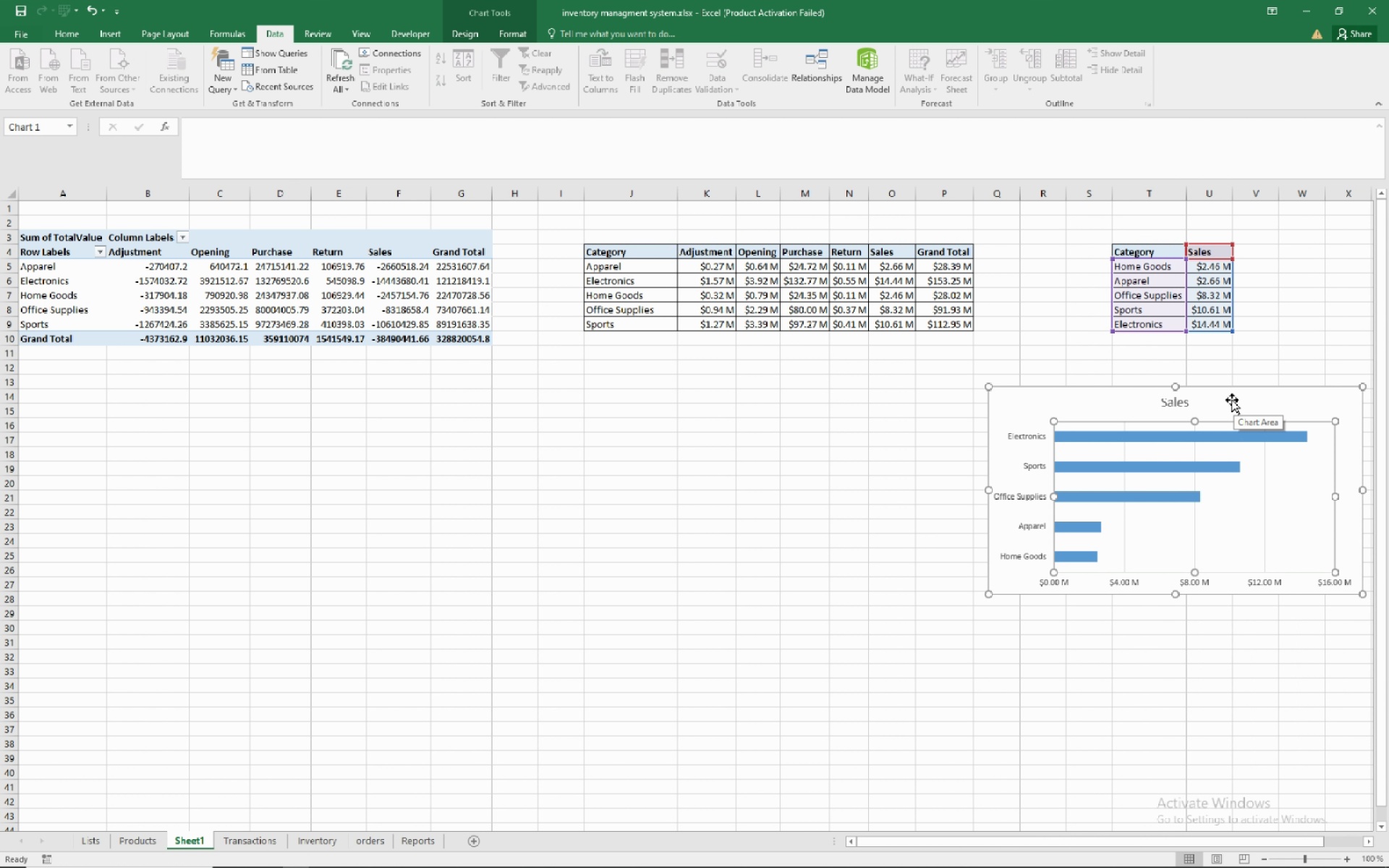 
left_click([1366, 843])
 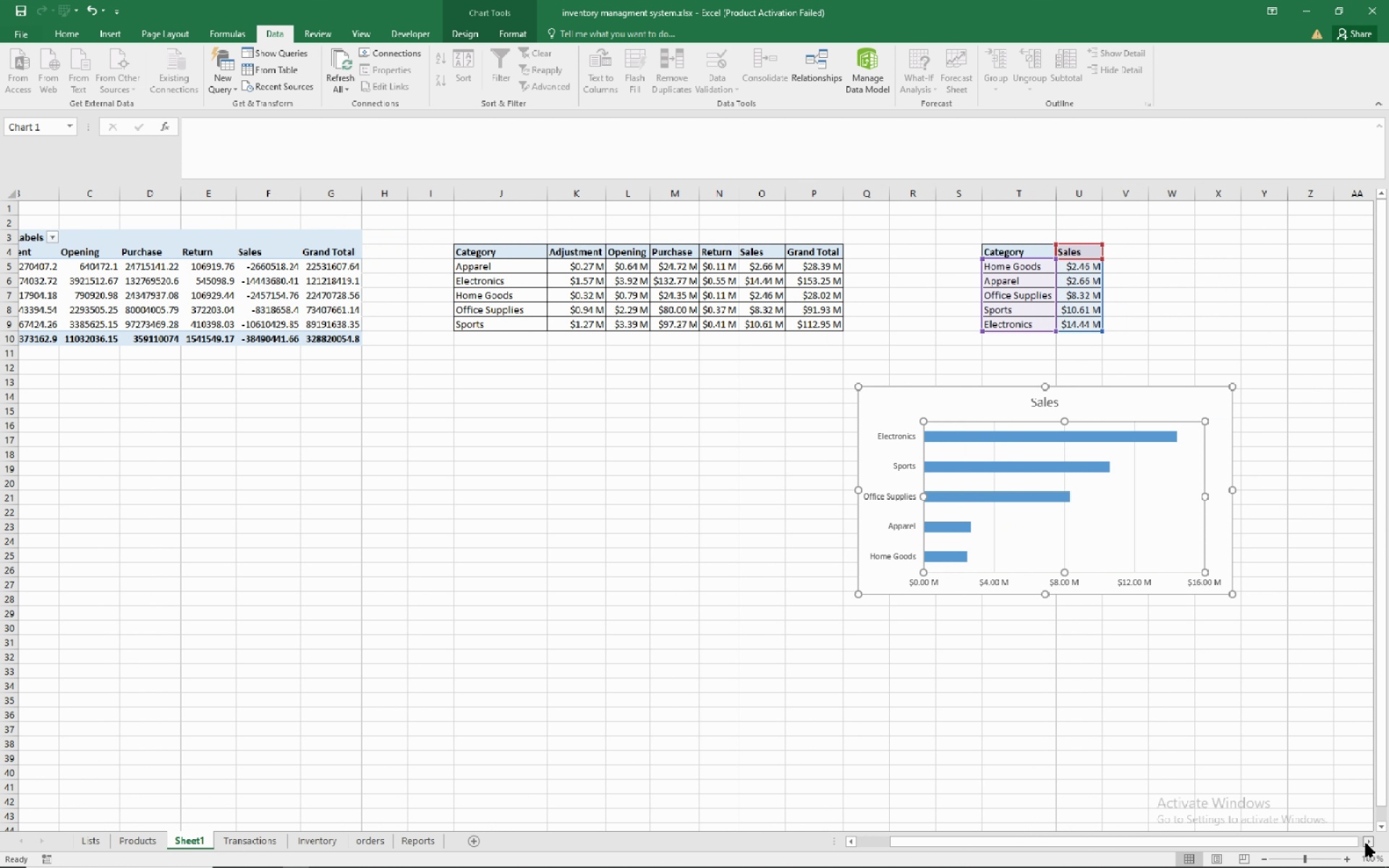 
double_click([1366, 843])
 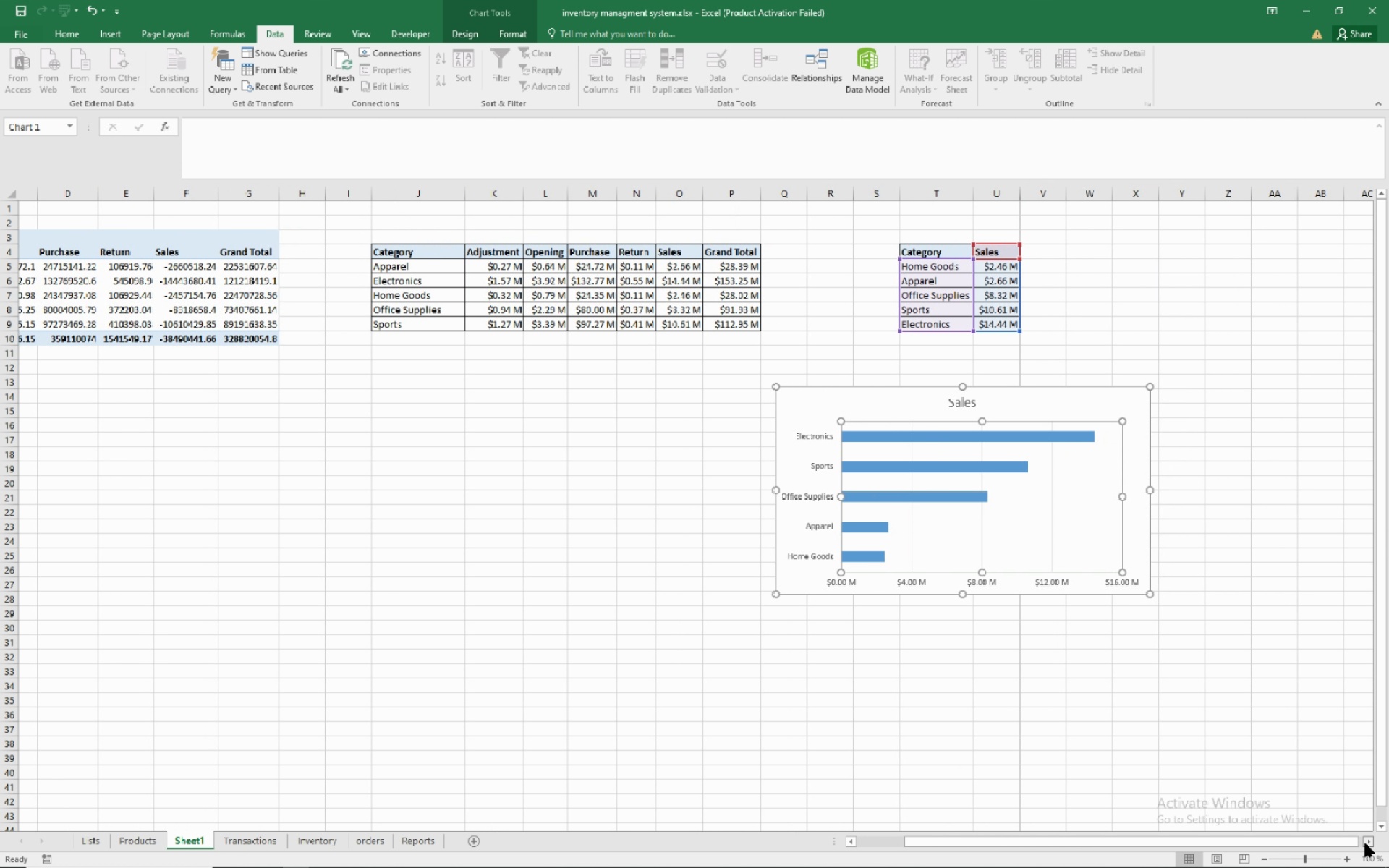 
left_click([1365, 843])
 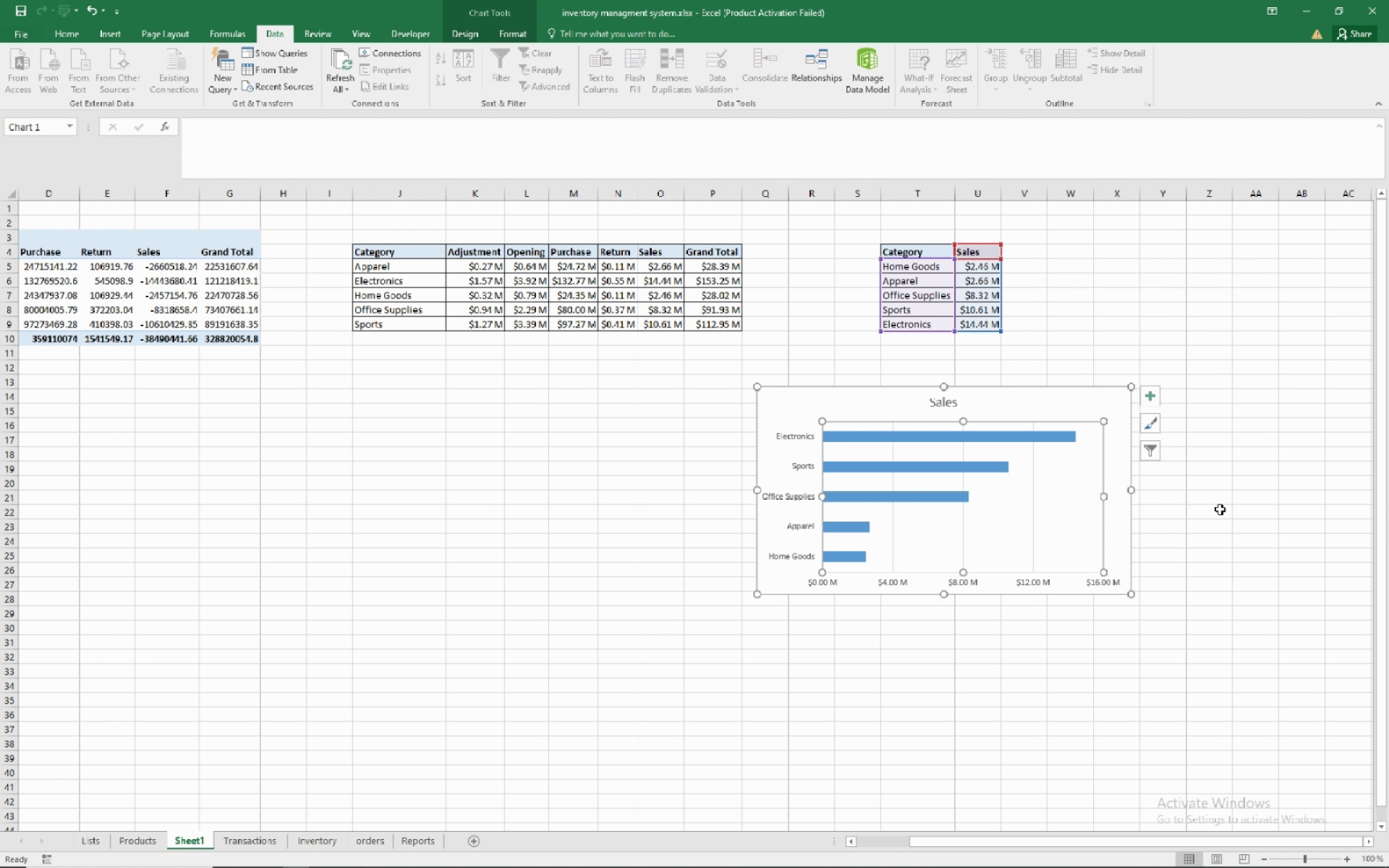 
wait(5.32)
 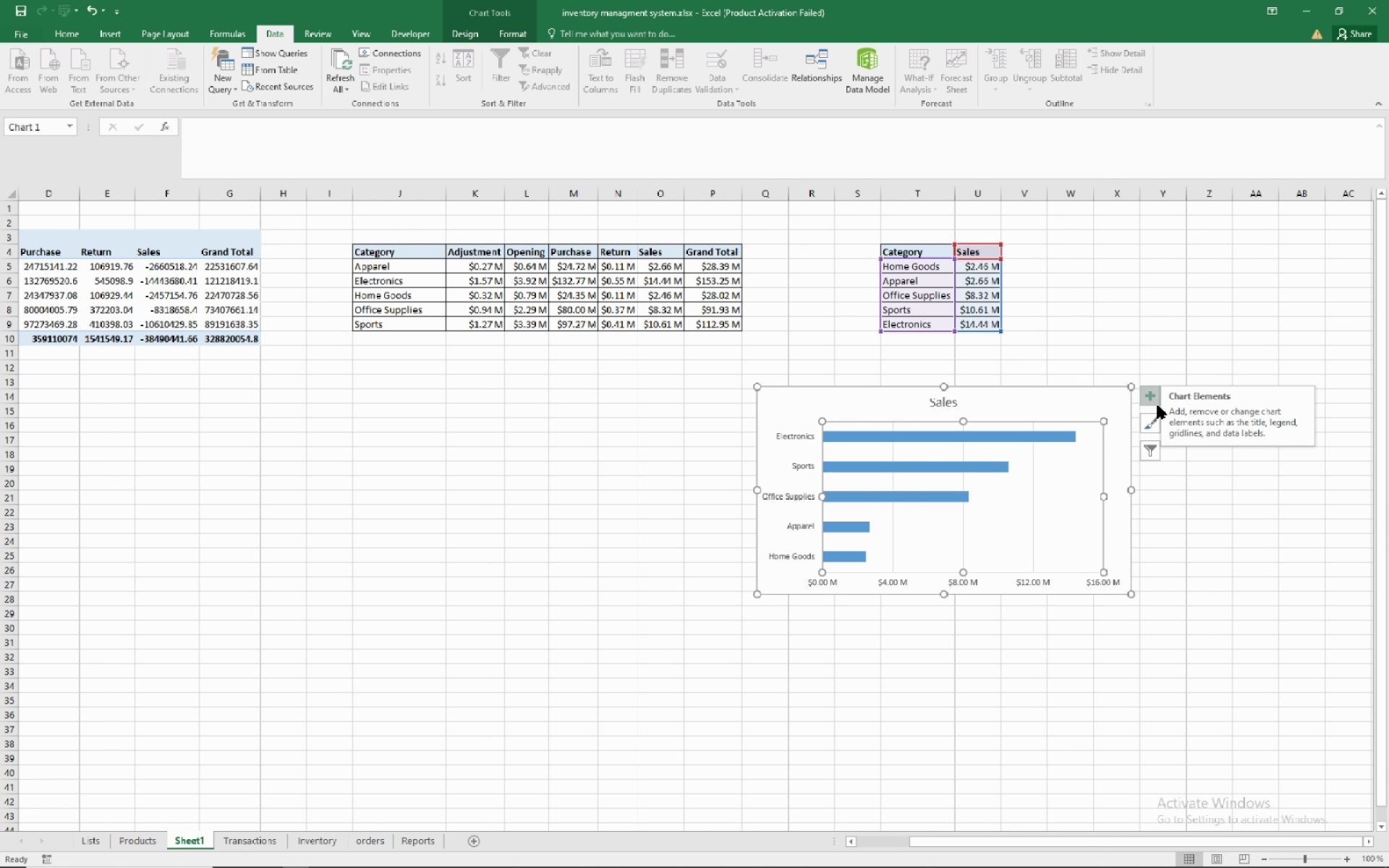 
left_click([1148, 391])
 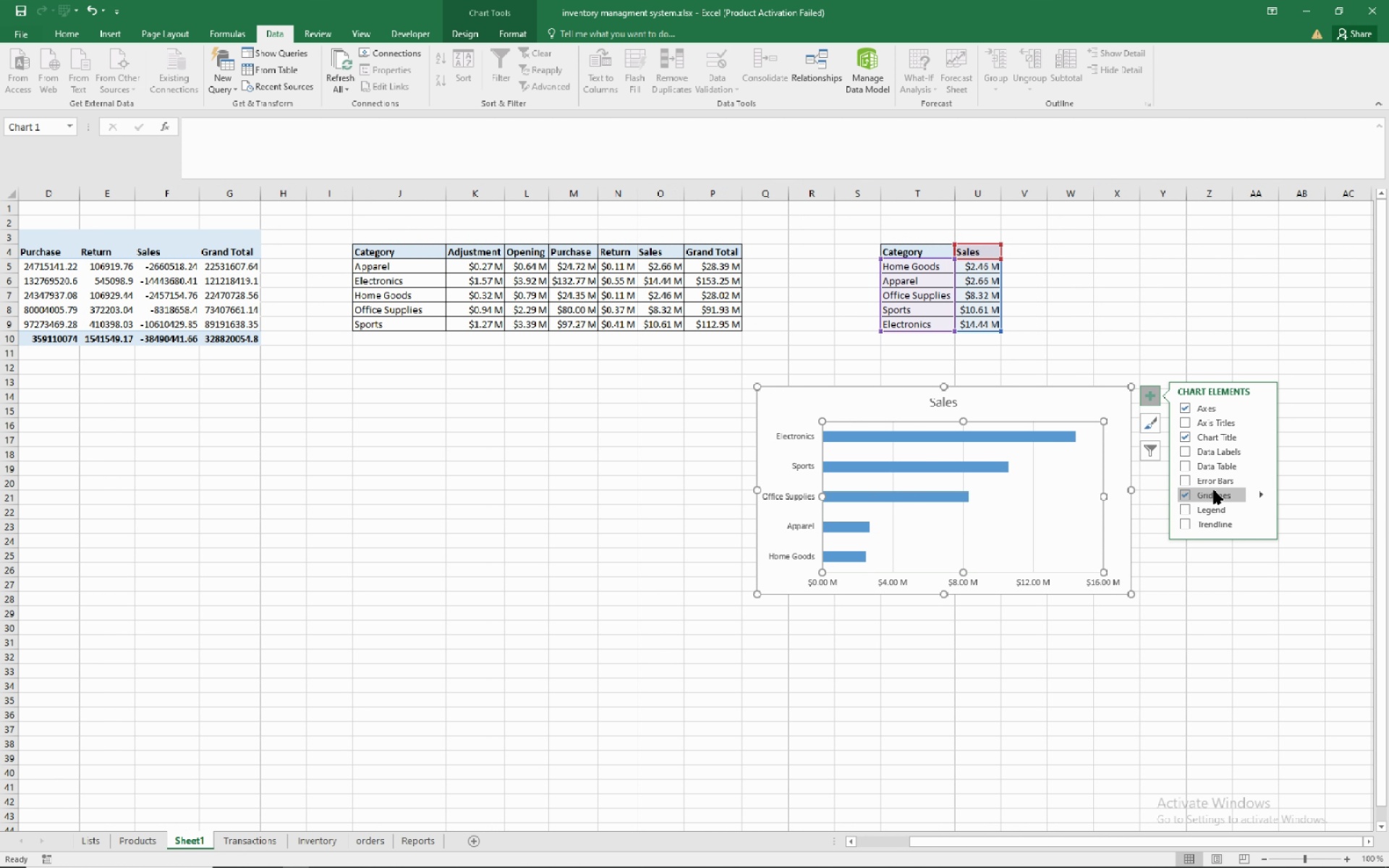 
left_click([1214, 490])
 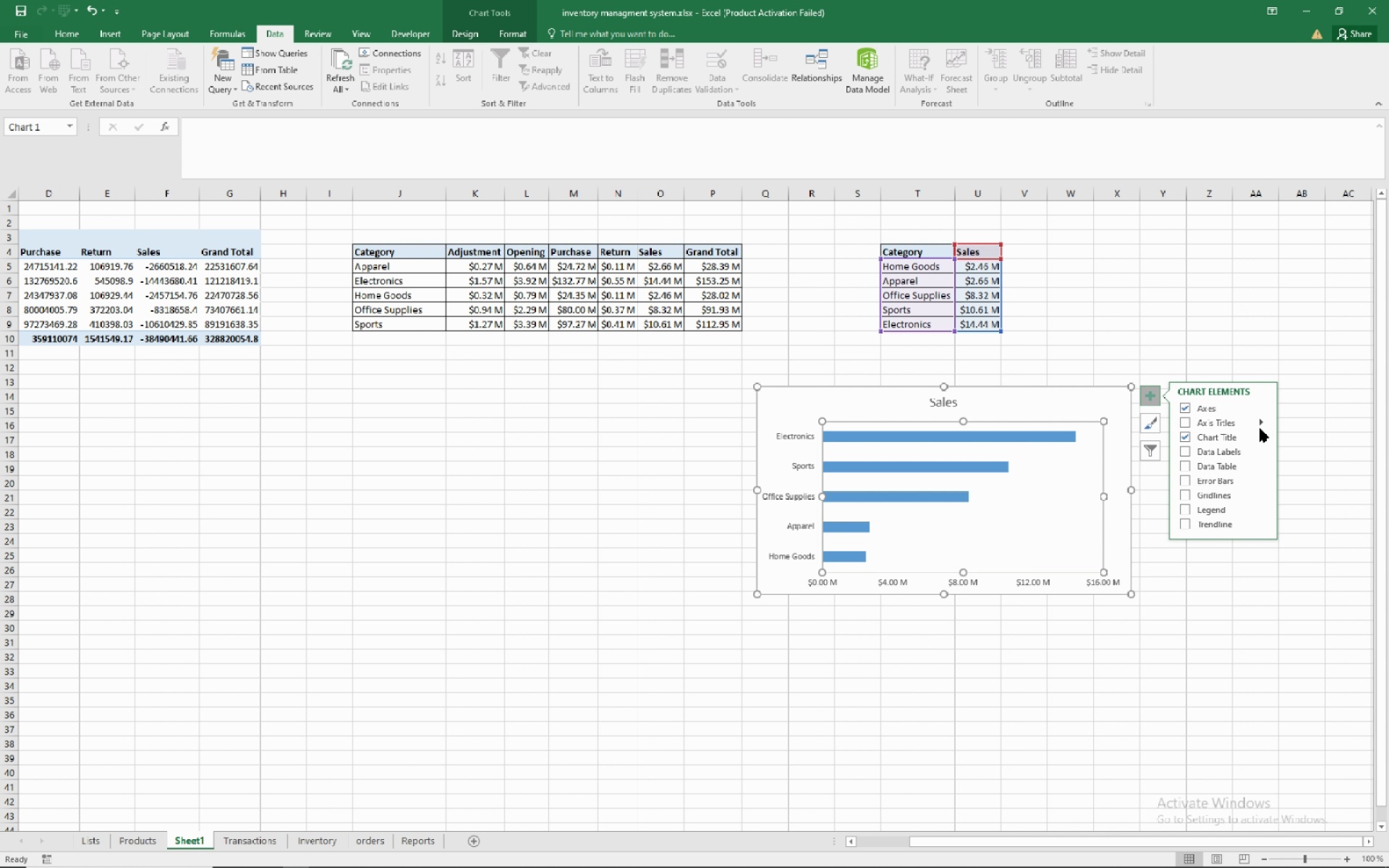 
wait(16.87)
 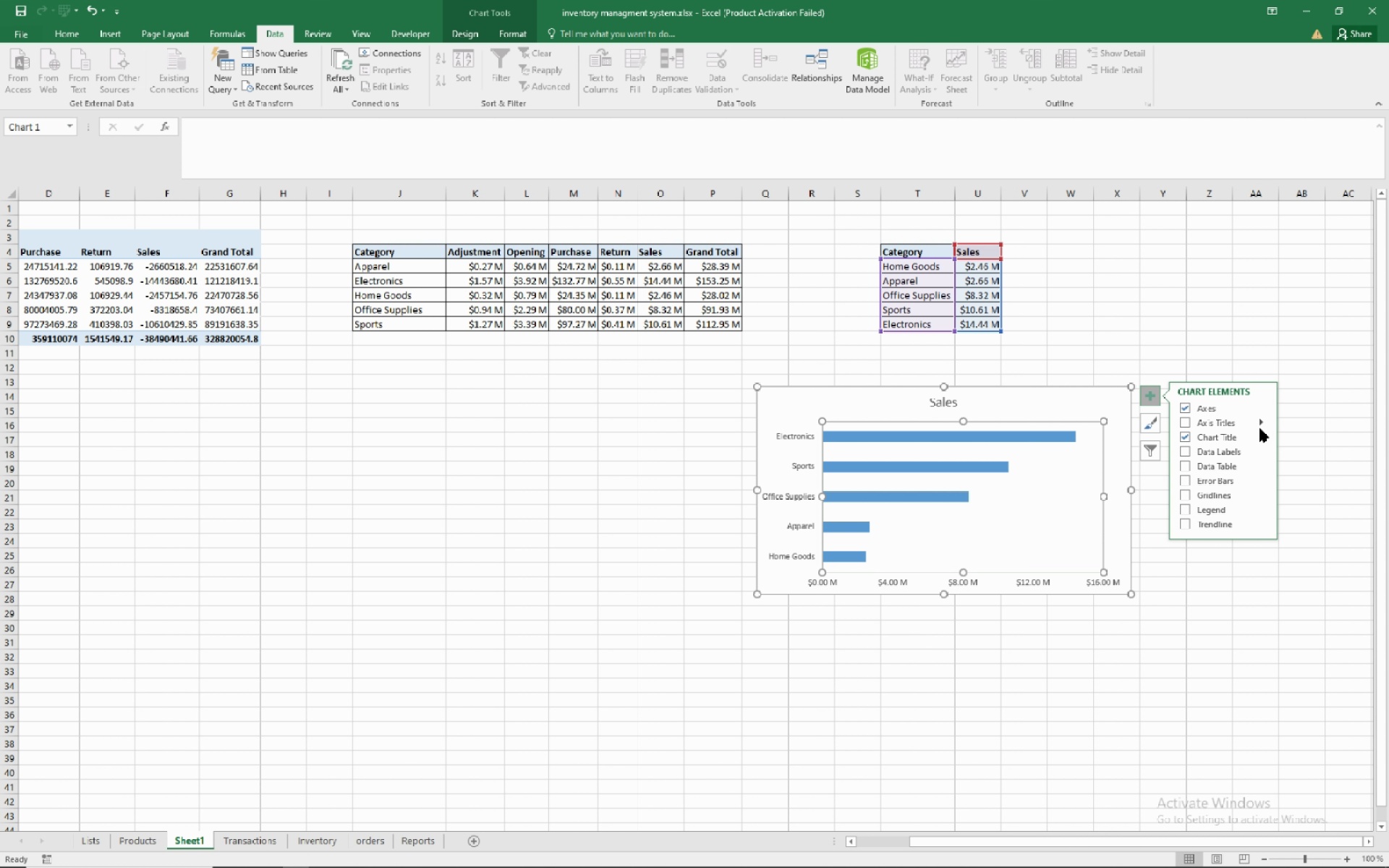 
left_click([1186, 451])
 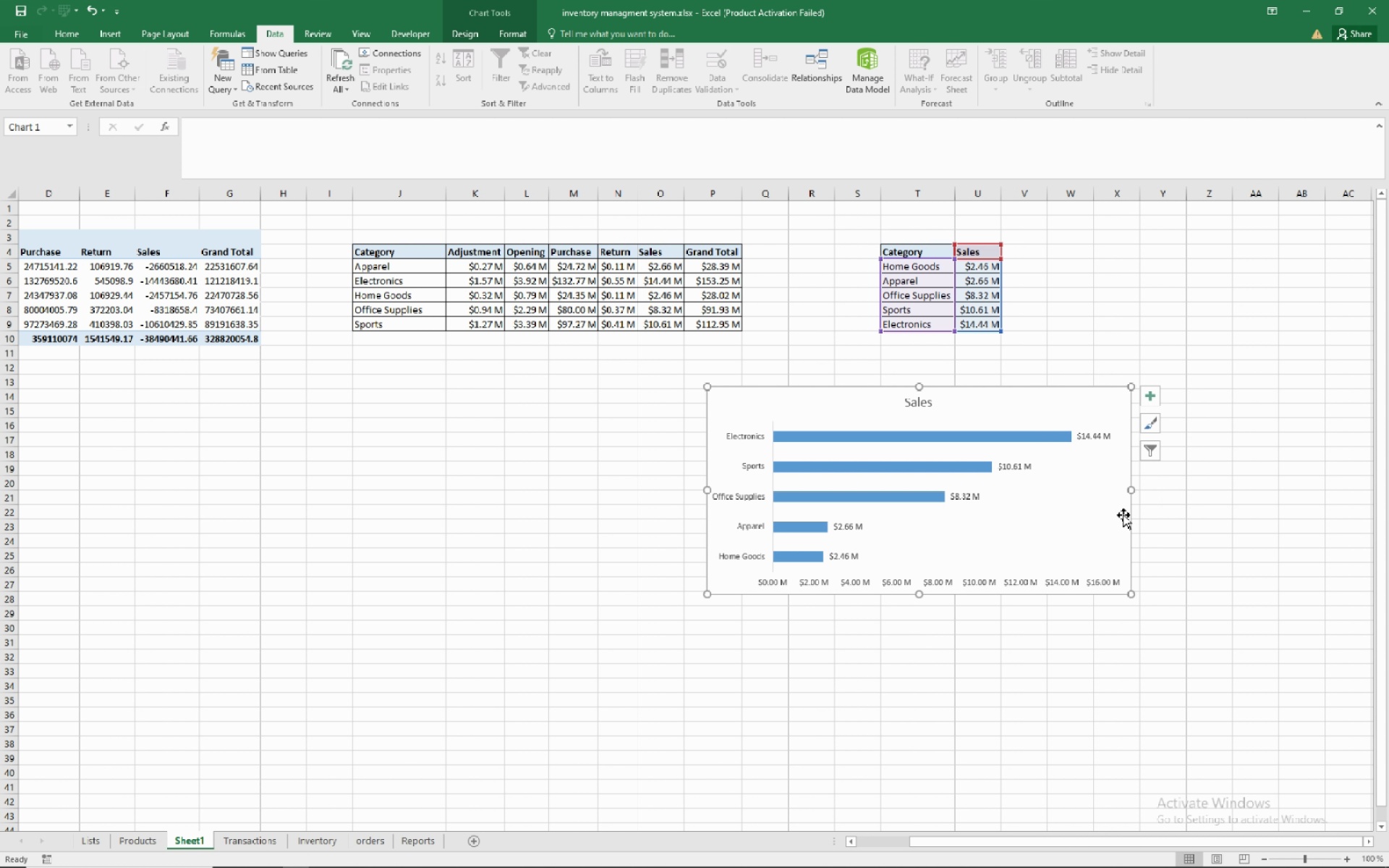 
wait(13.03)
 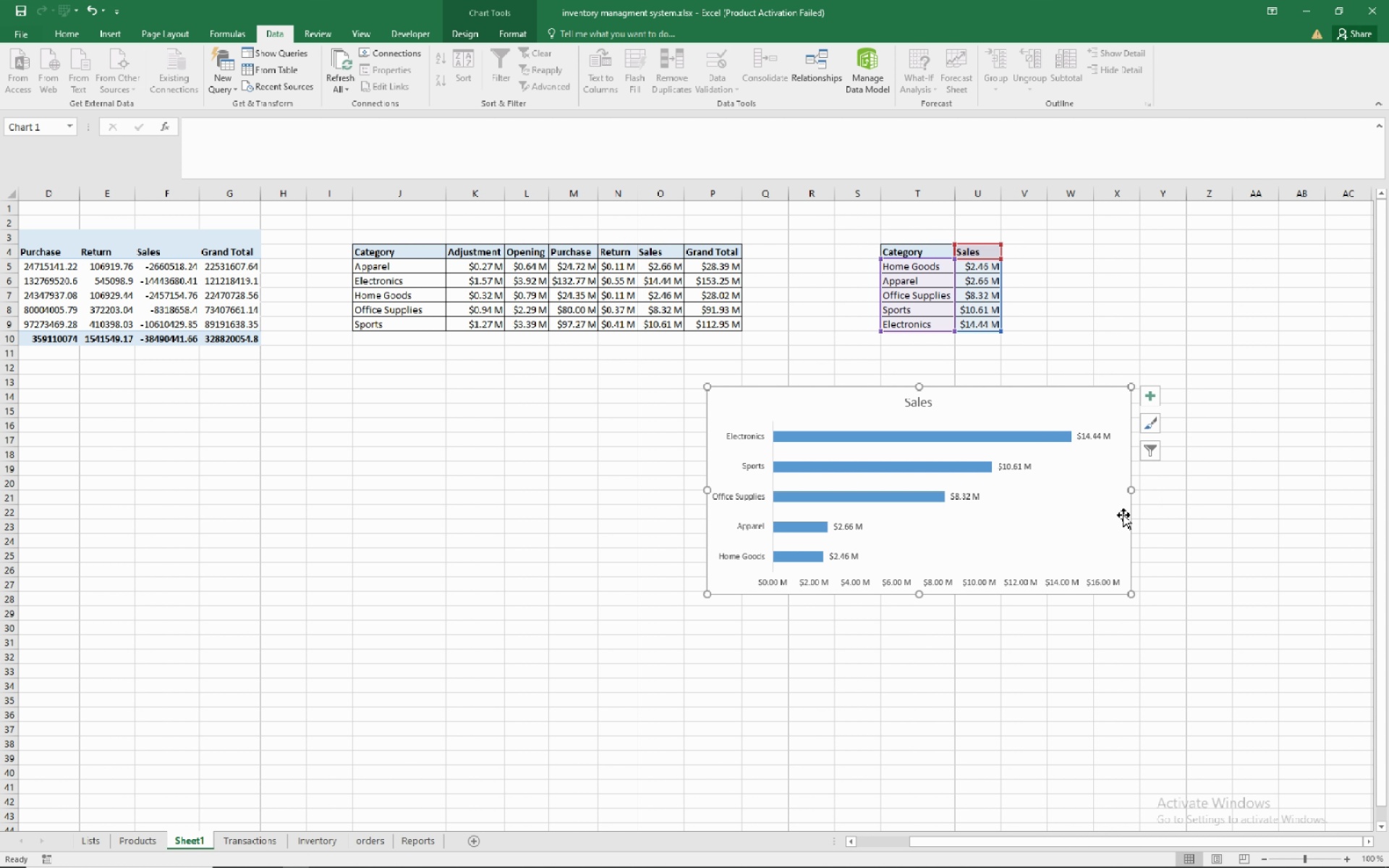 
left_click([1155, 399])
 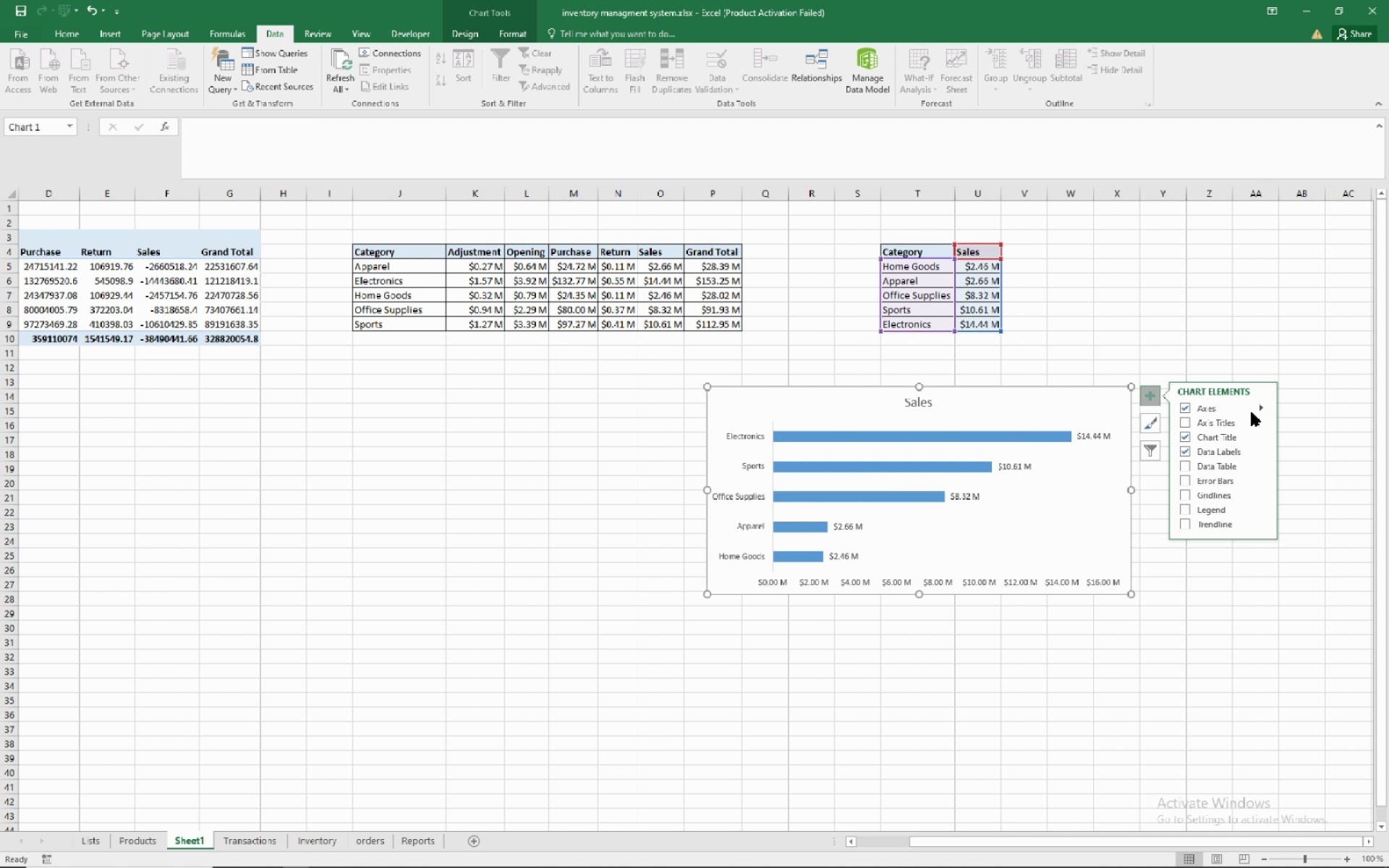 
wait(12.78)
 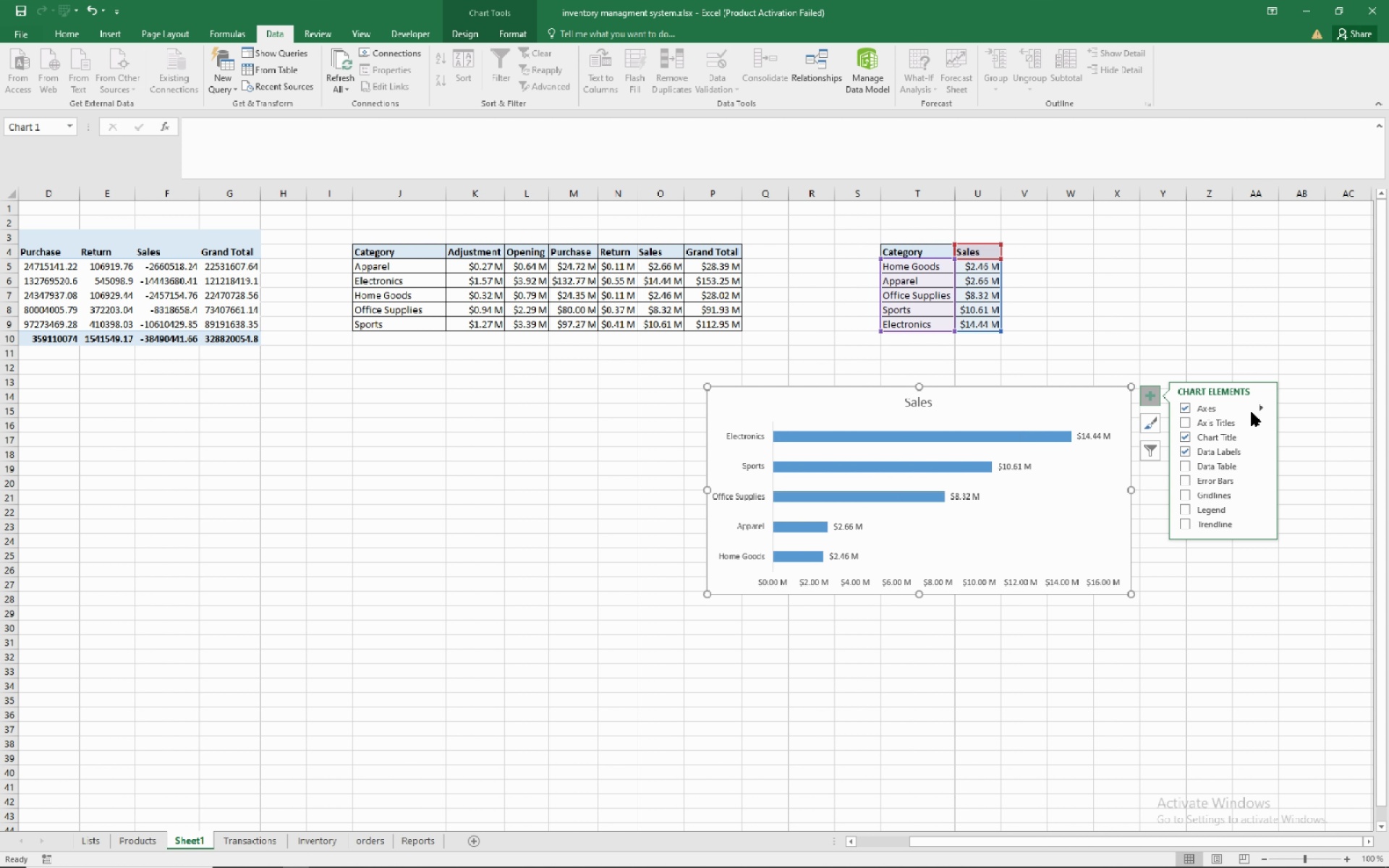 
left_click([1263, 407])
 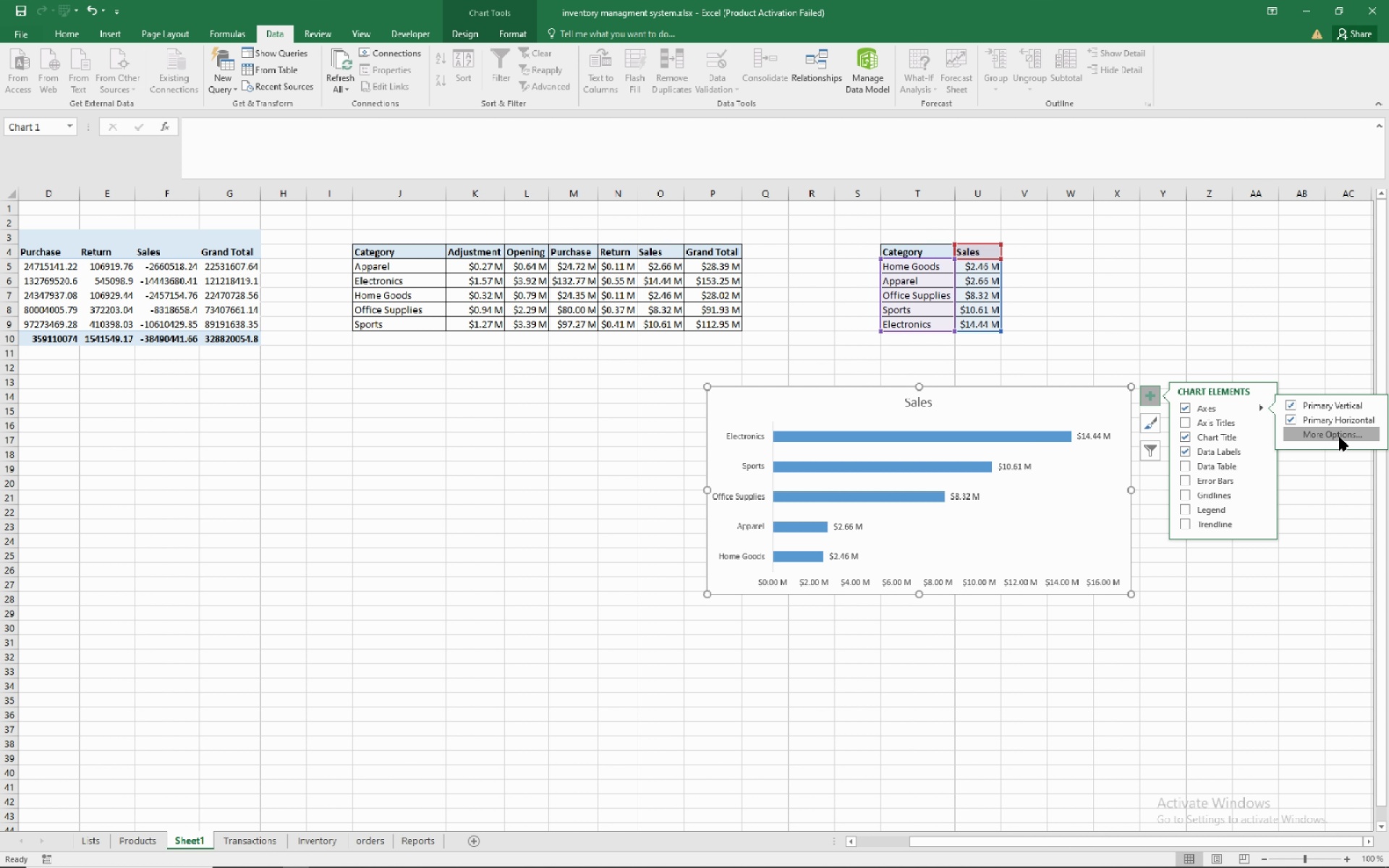 
left_click([1339, 437])
 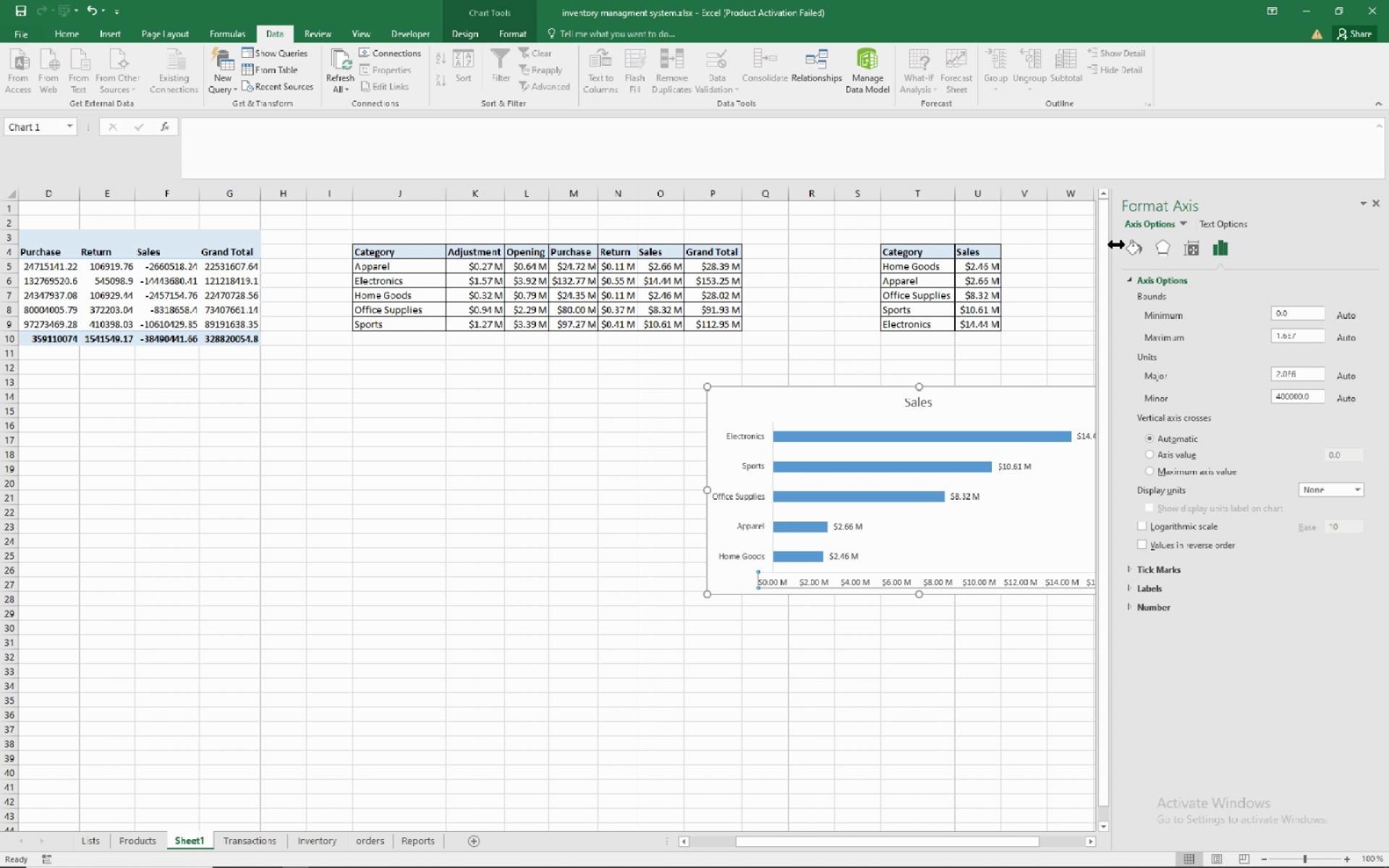 
left_click([1134, 248])
 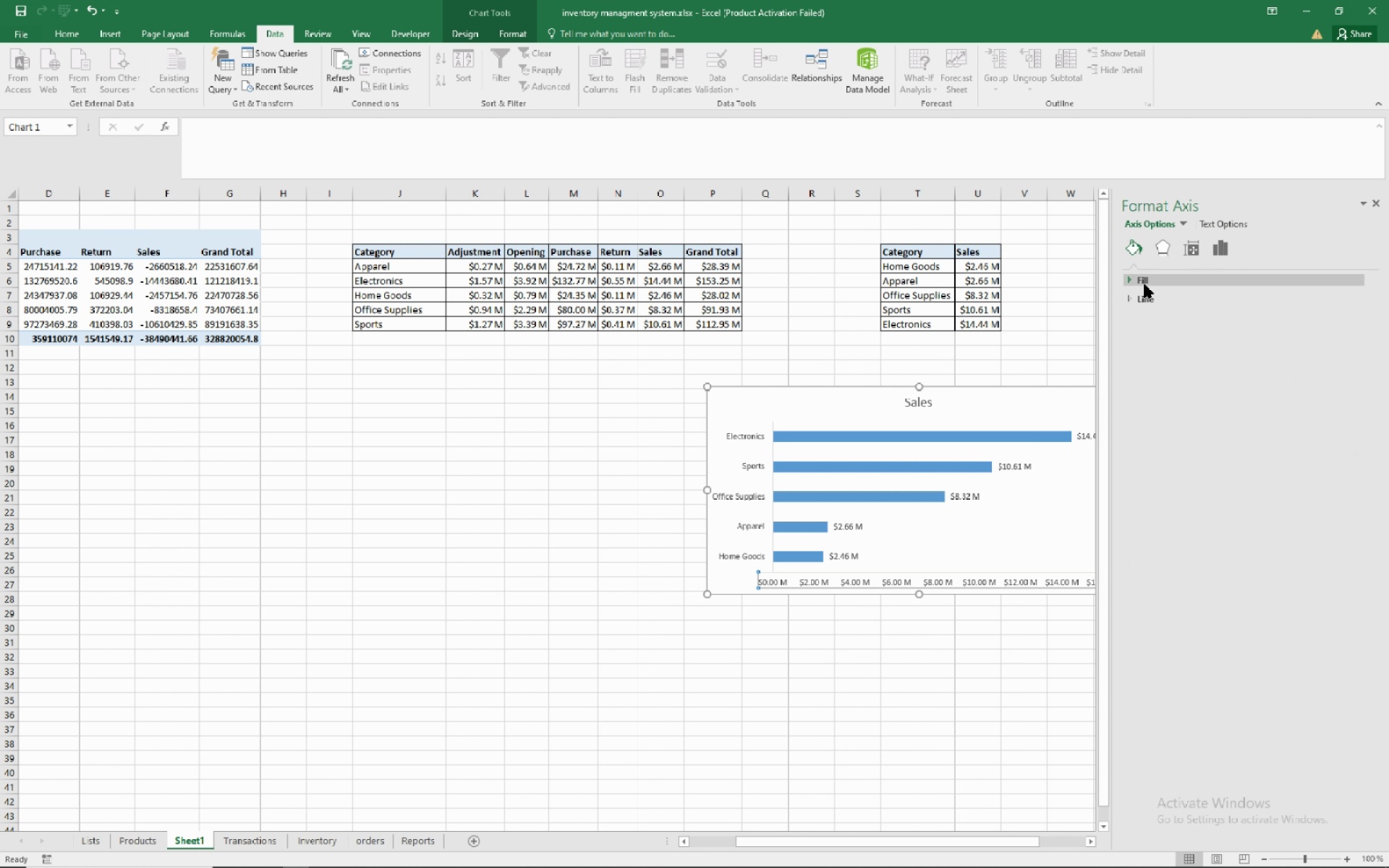 
left_click([1147, 278])
 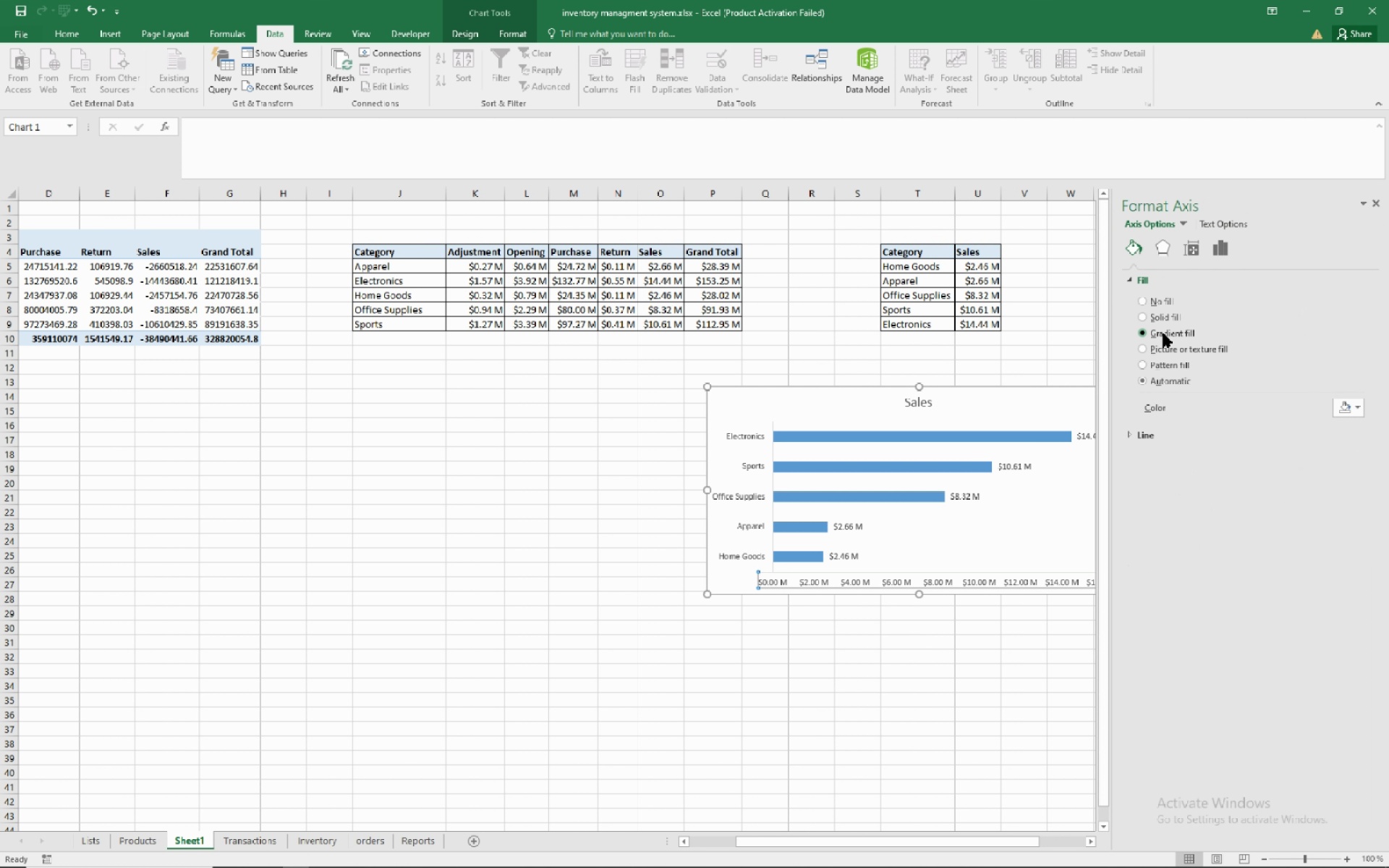 
left_click([1163, 333])
 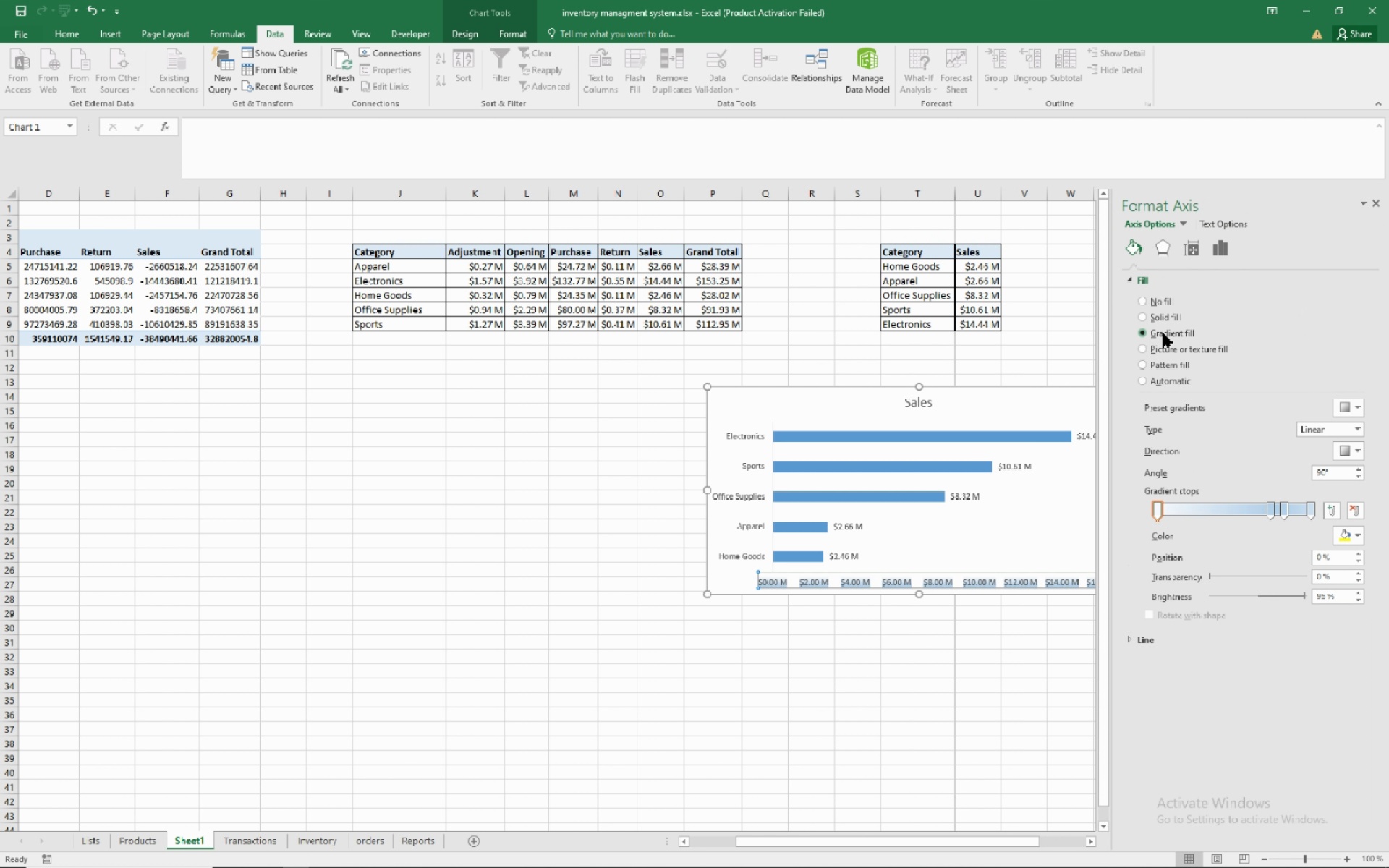 
left_click([1163, 333])
 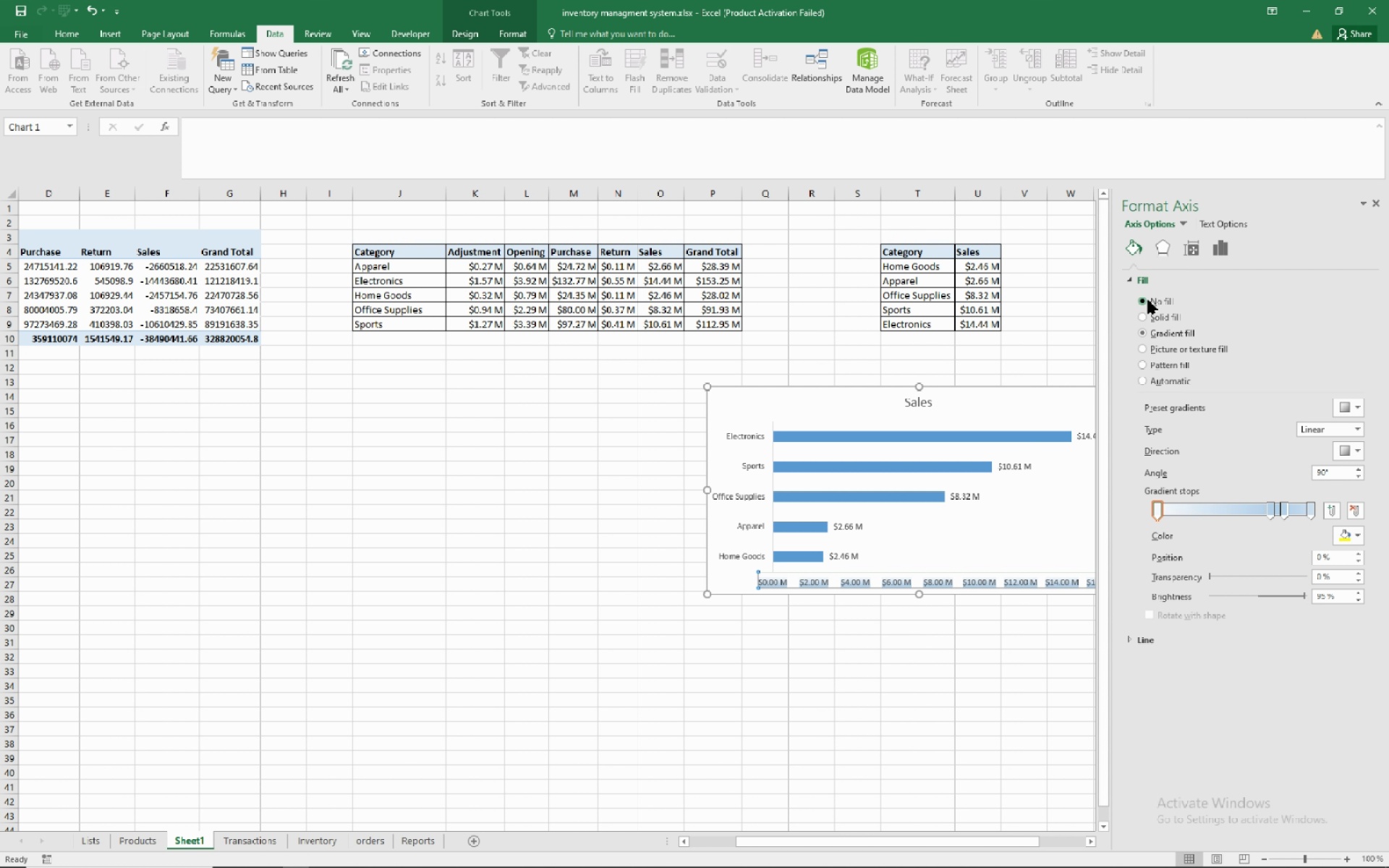 
left_click([1148, 300])
 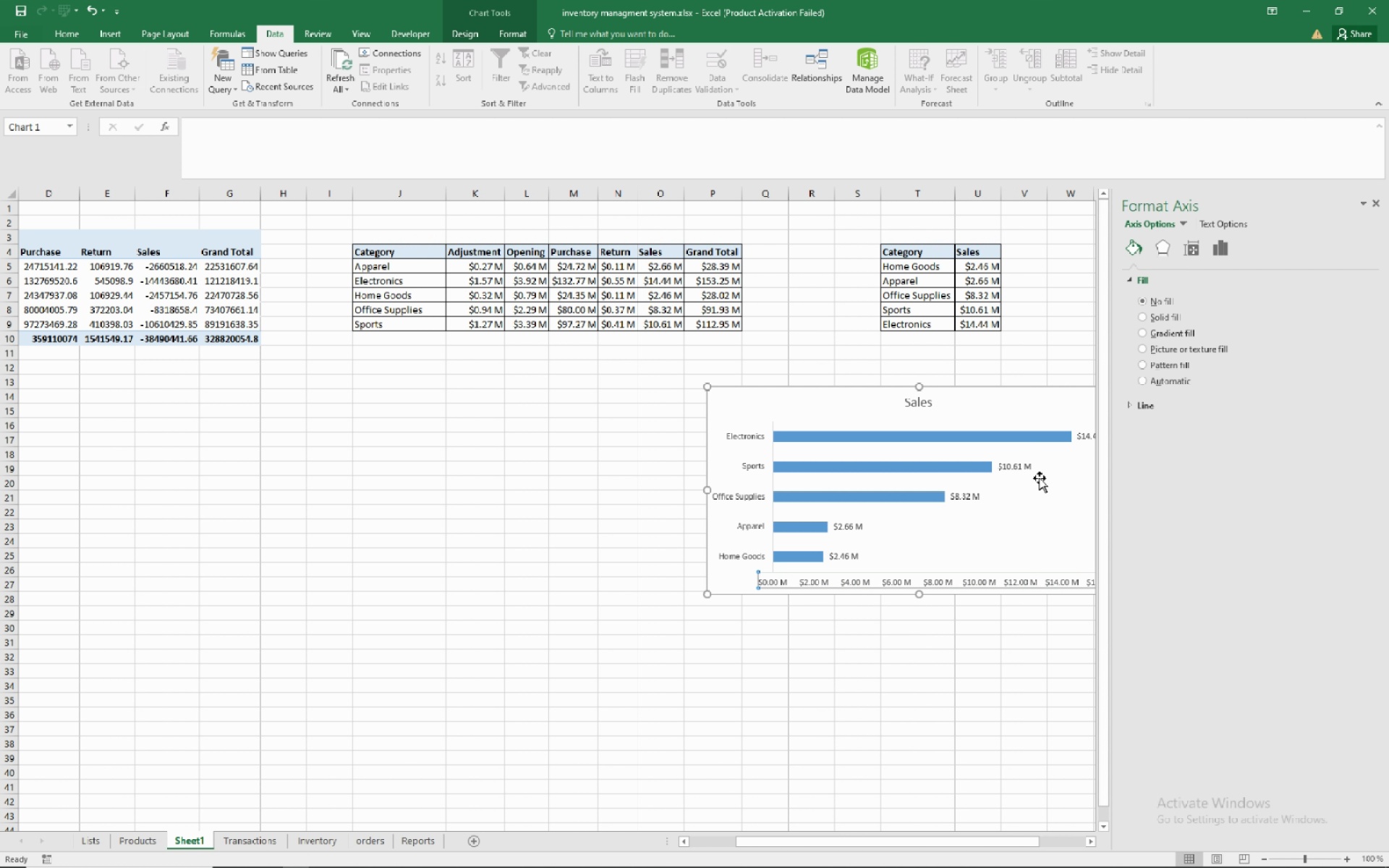 
left_click([1029, 417])
 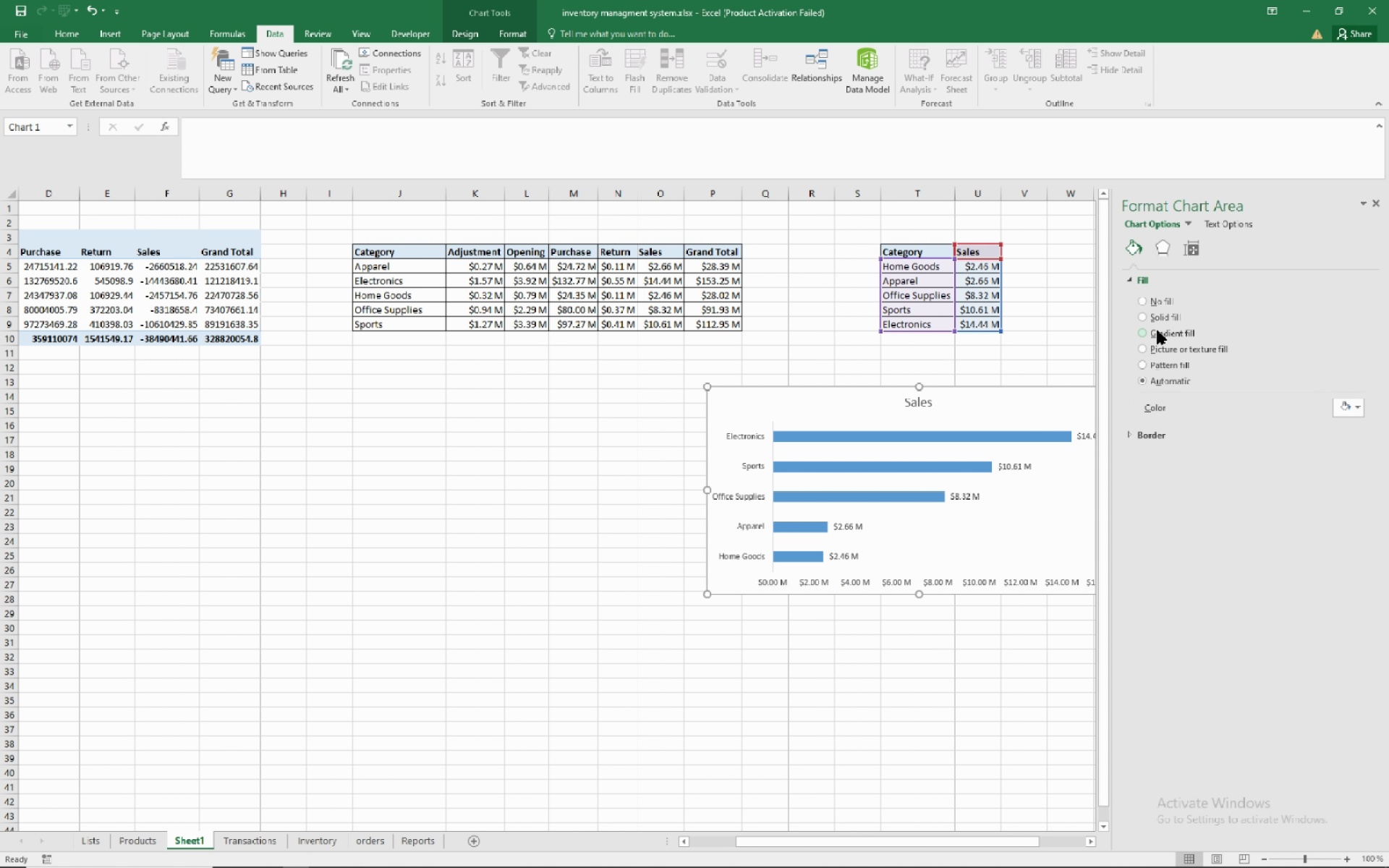 
left_click([1152, 334])
 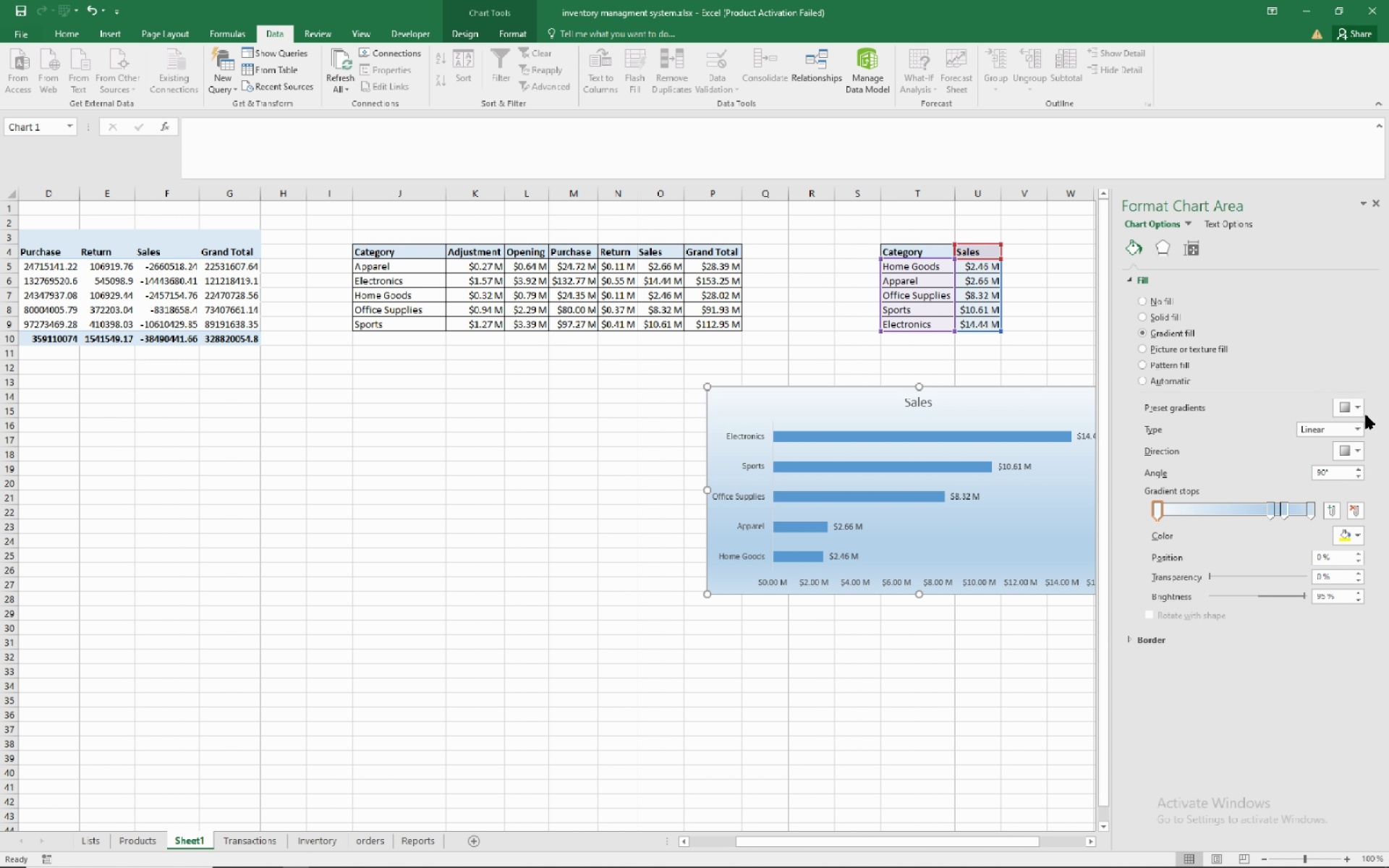 
left_click([1356, 409])
 